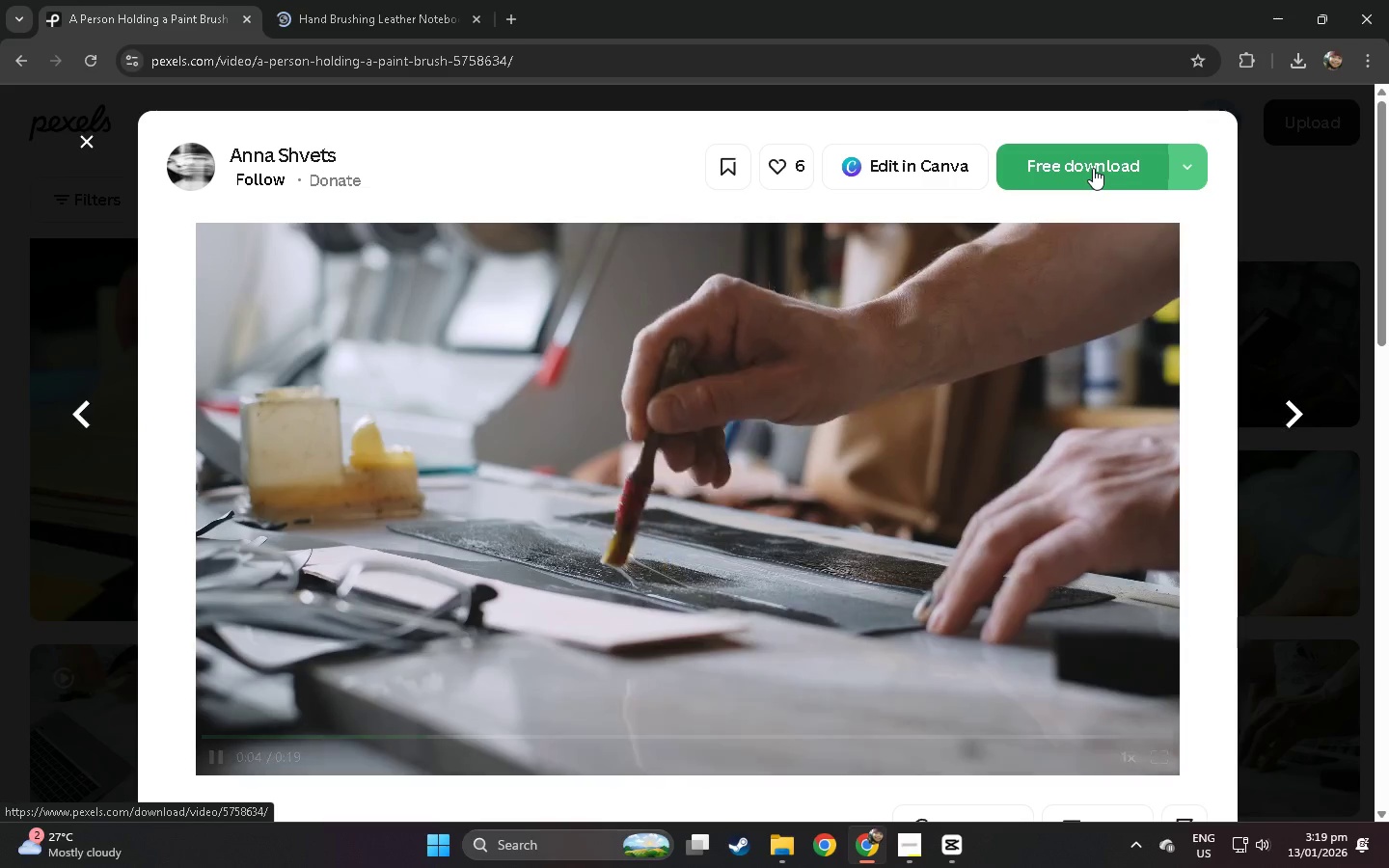 
wait(6.03)
 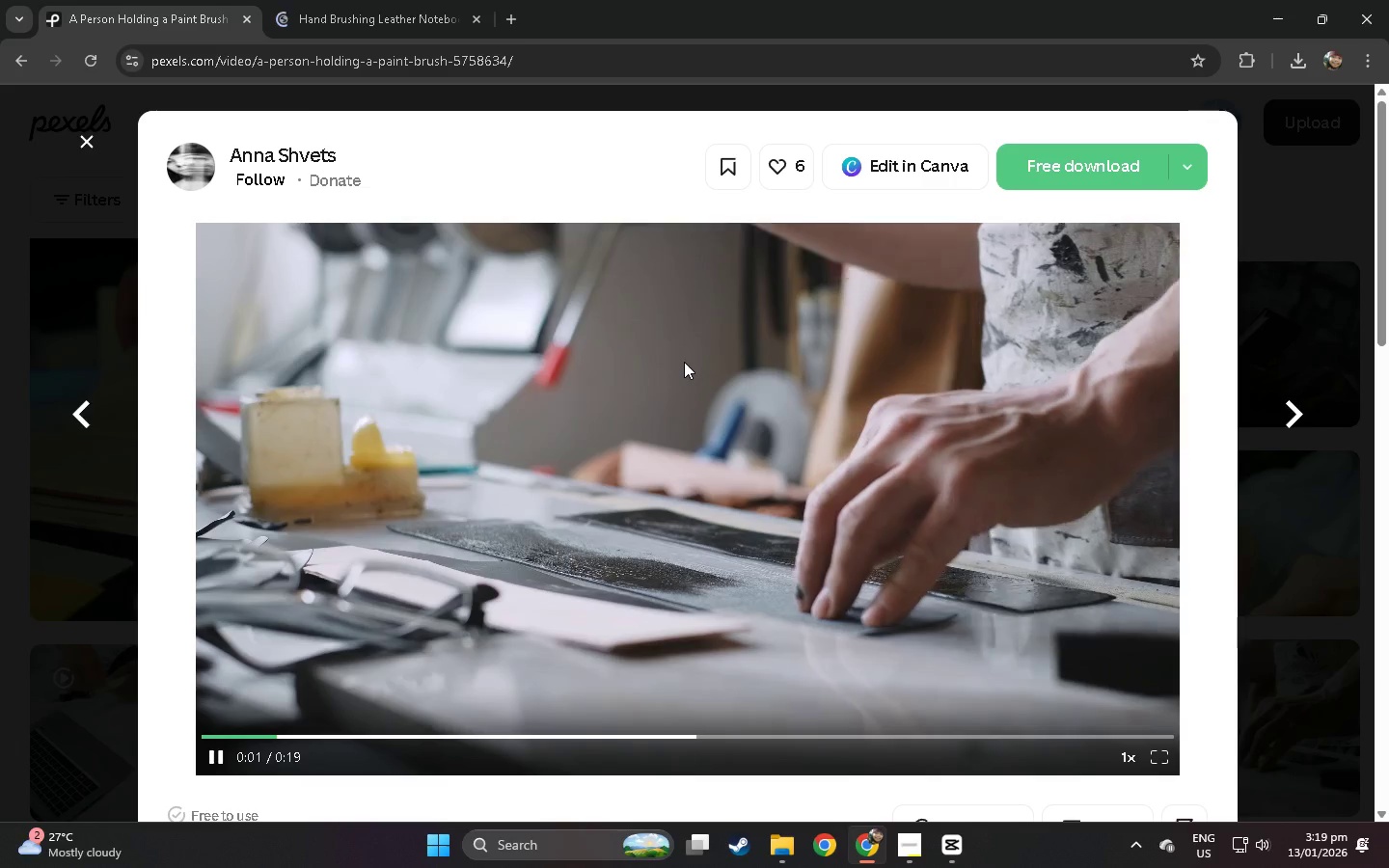 
left_click([80, 373])
 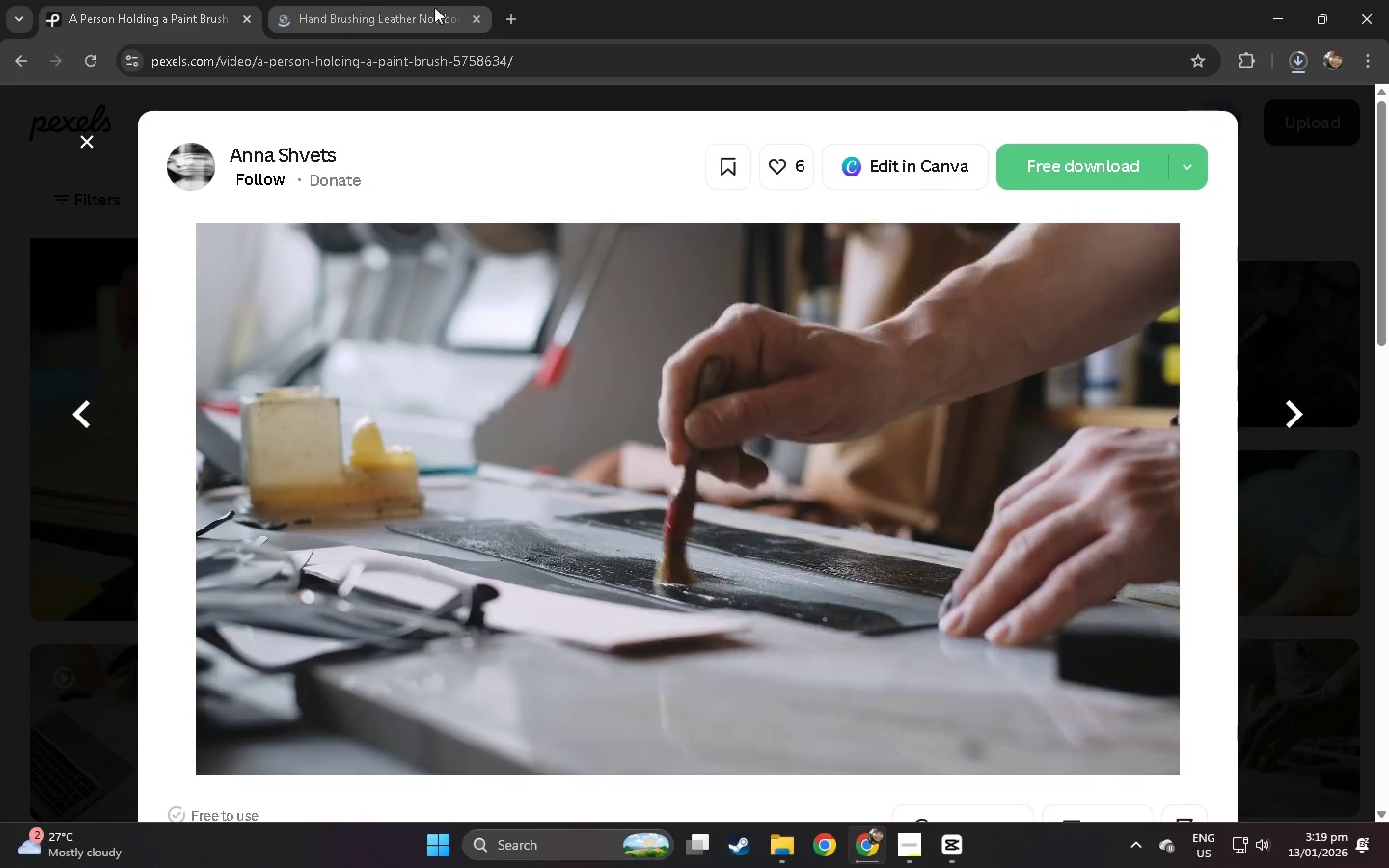 
left_click([470, 18])
 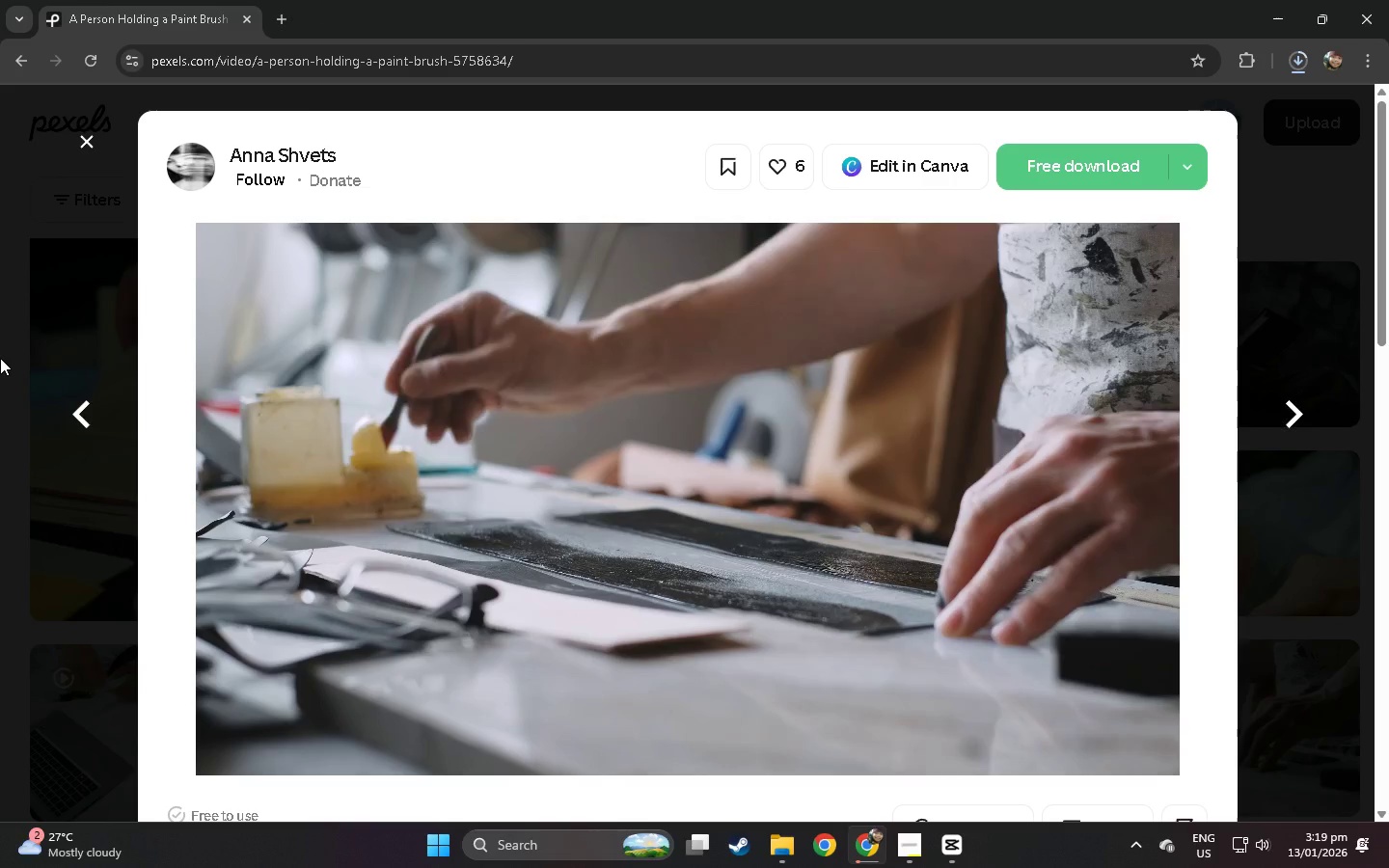 
left_click([0, 358])
 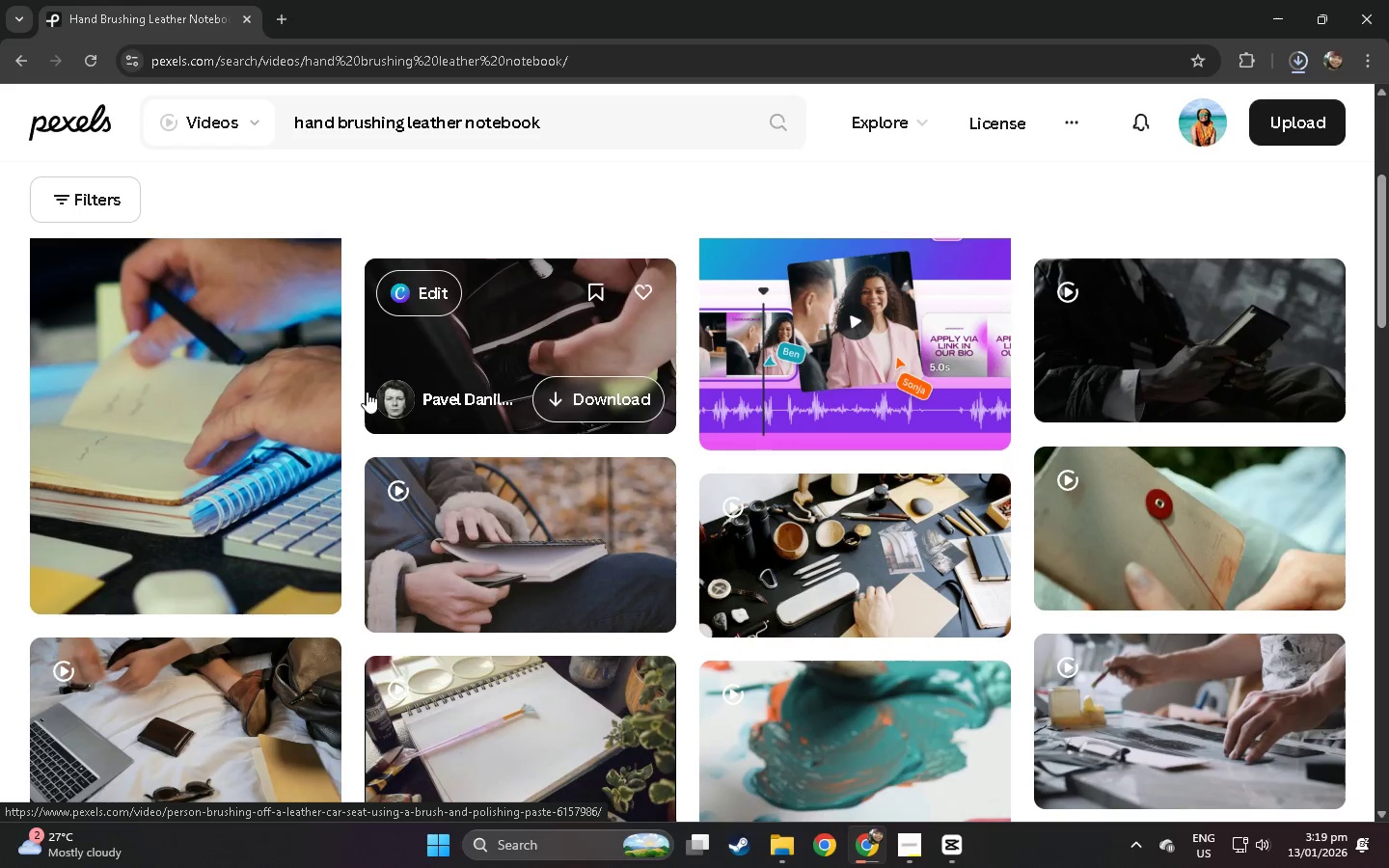 
scroll: coordinate [367, 392], scroll_direction: down, amount: 1.0
 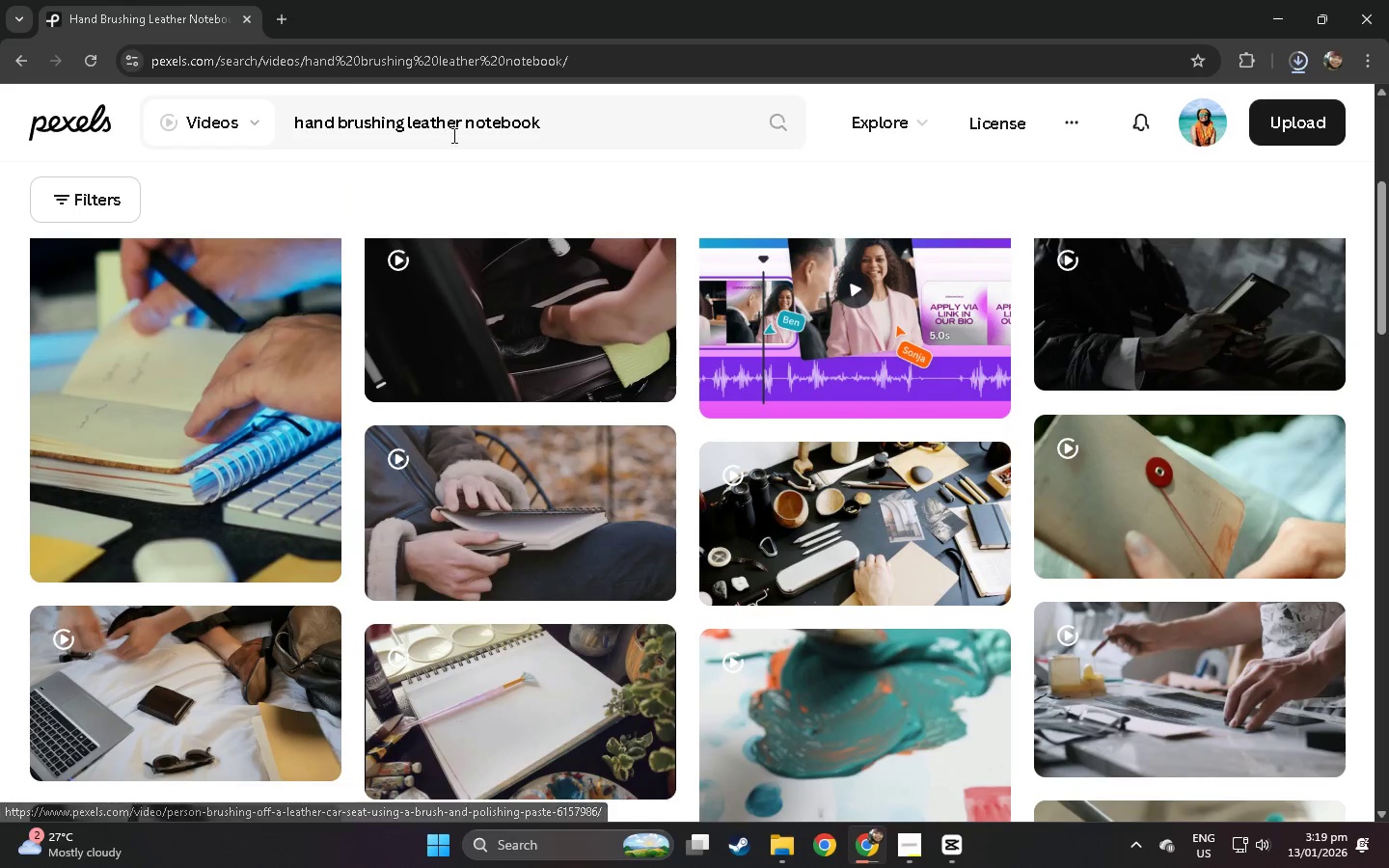 
left_click_drag(start_coordinate=[630, 119], to_coordinate=[301, 121])
 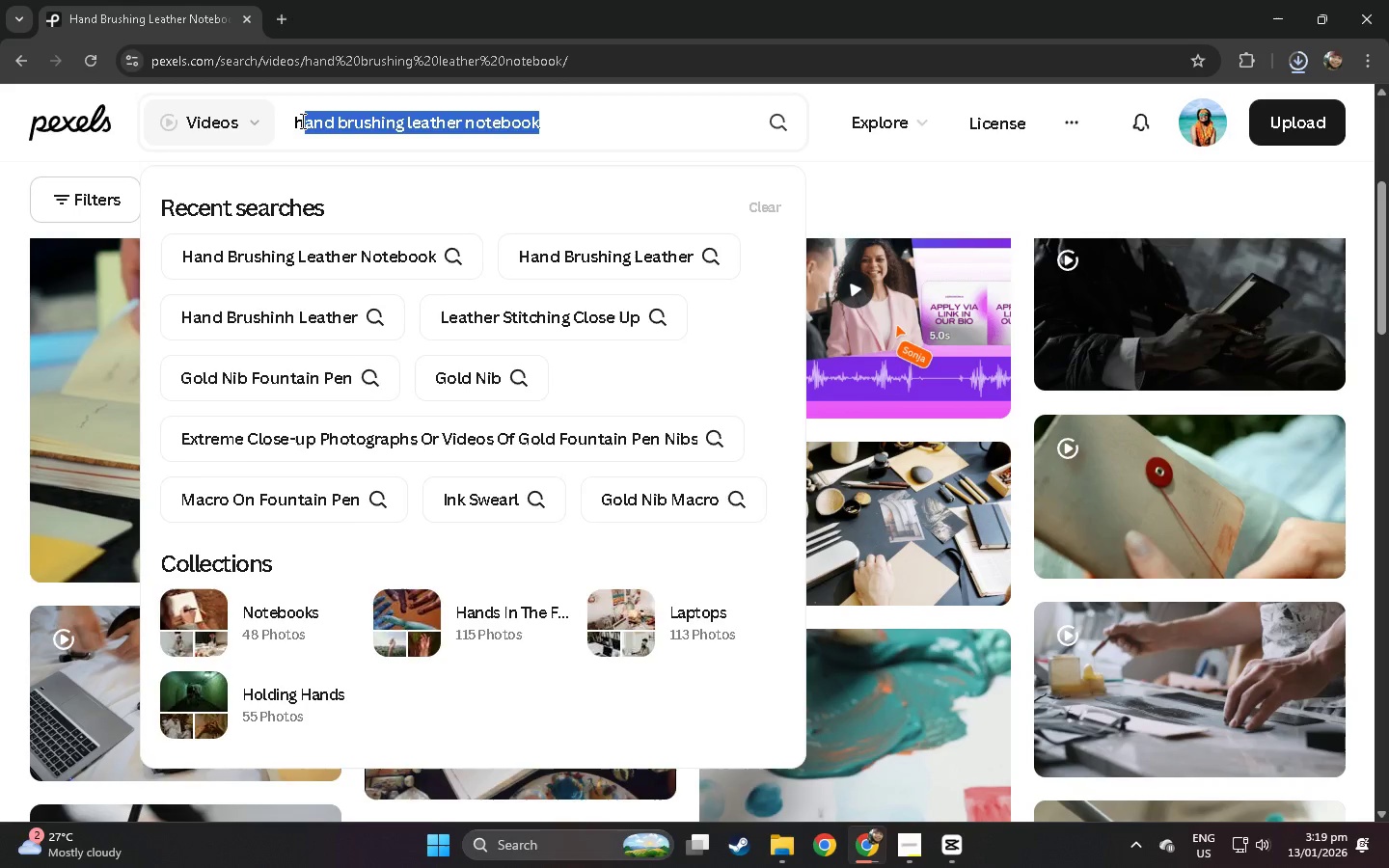 
key(Backspace)
key(Backspace)
key(Backspace)
type(pem )
key(Backspace)
key(Backspace)
type(n and  journal)
 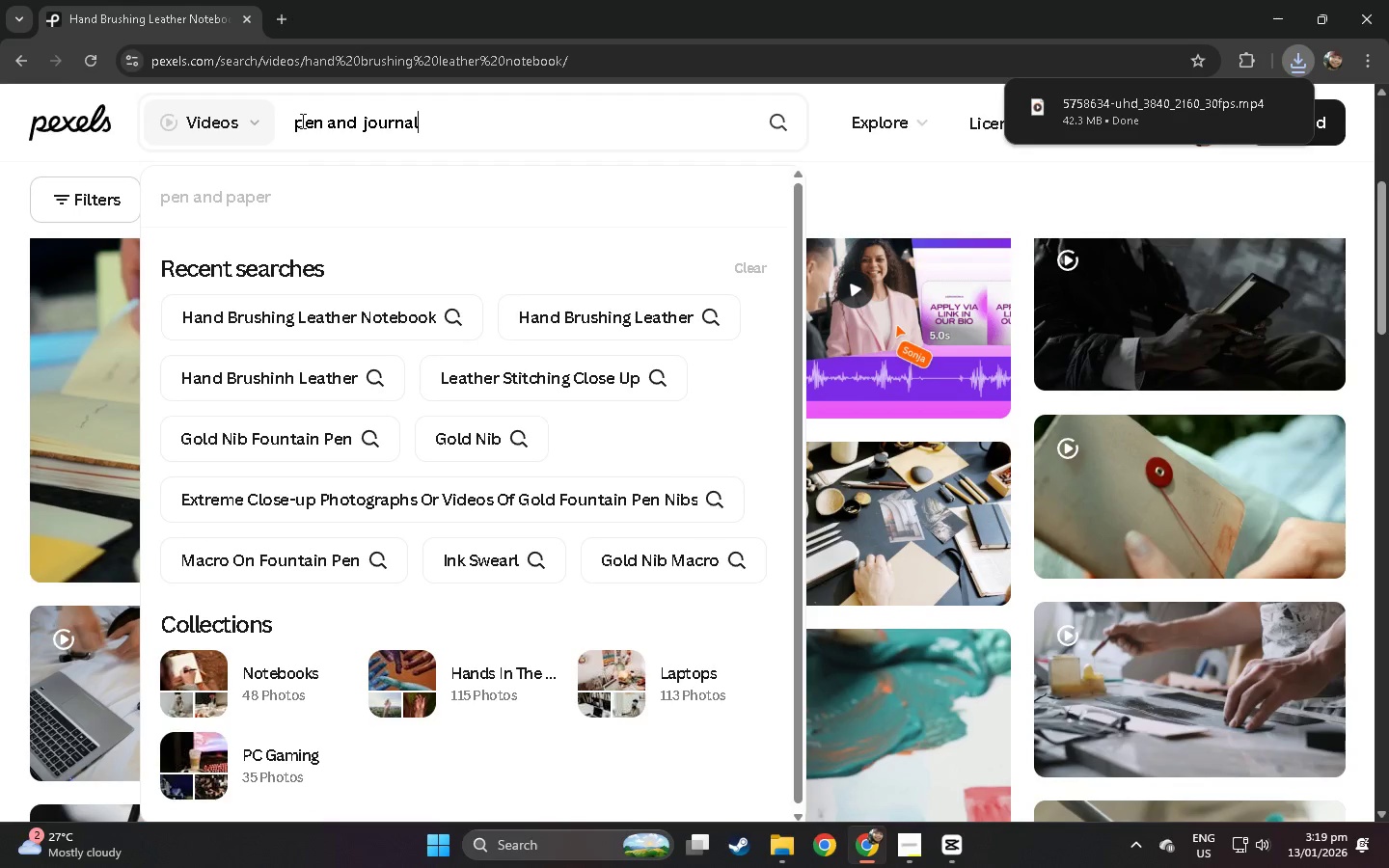 
key(Enter)
 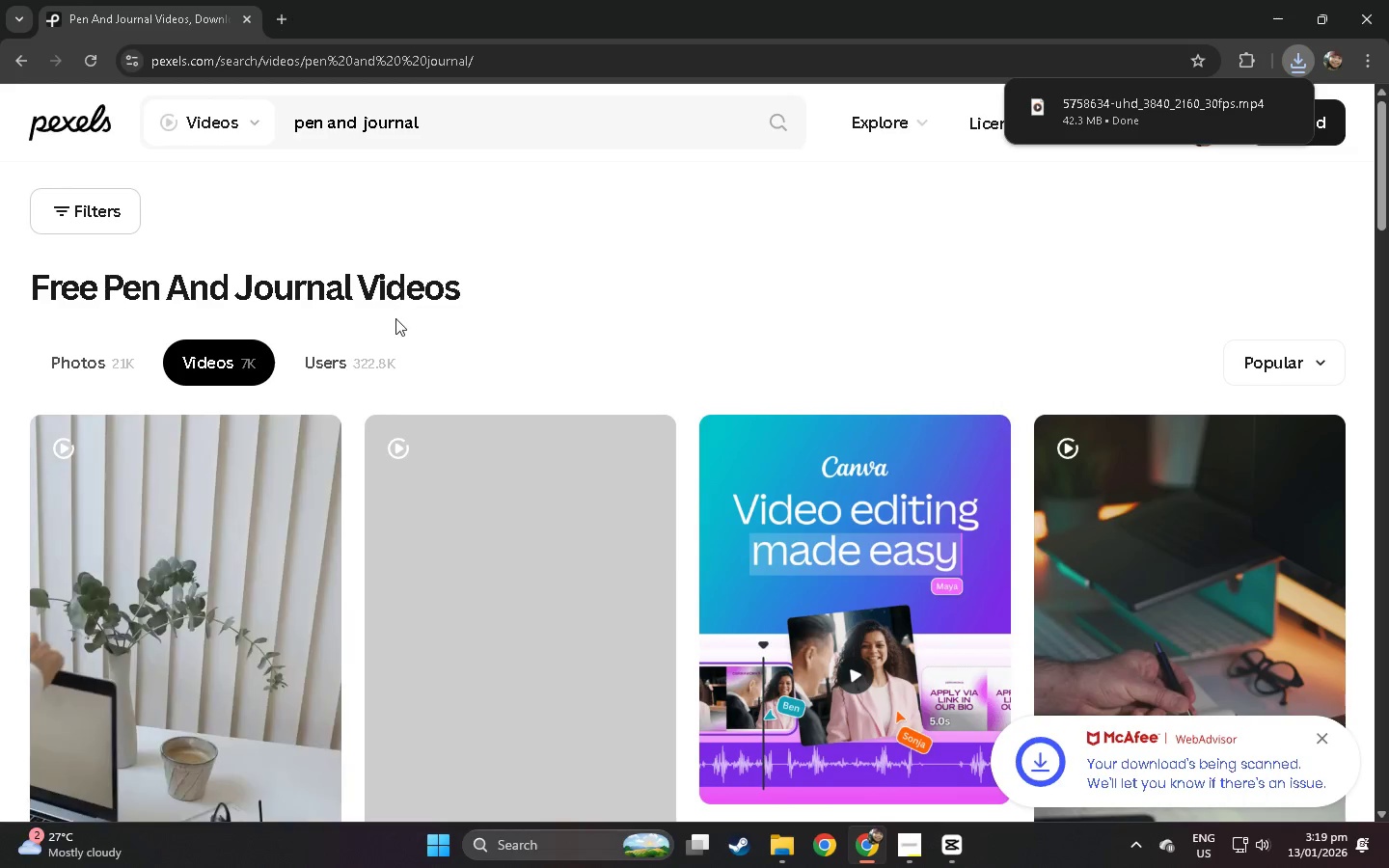 
scroll: coordinate [544, 283], scroll_direction: down, amount: 16.0
 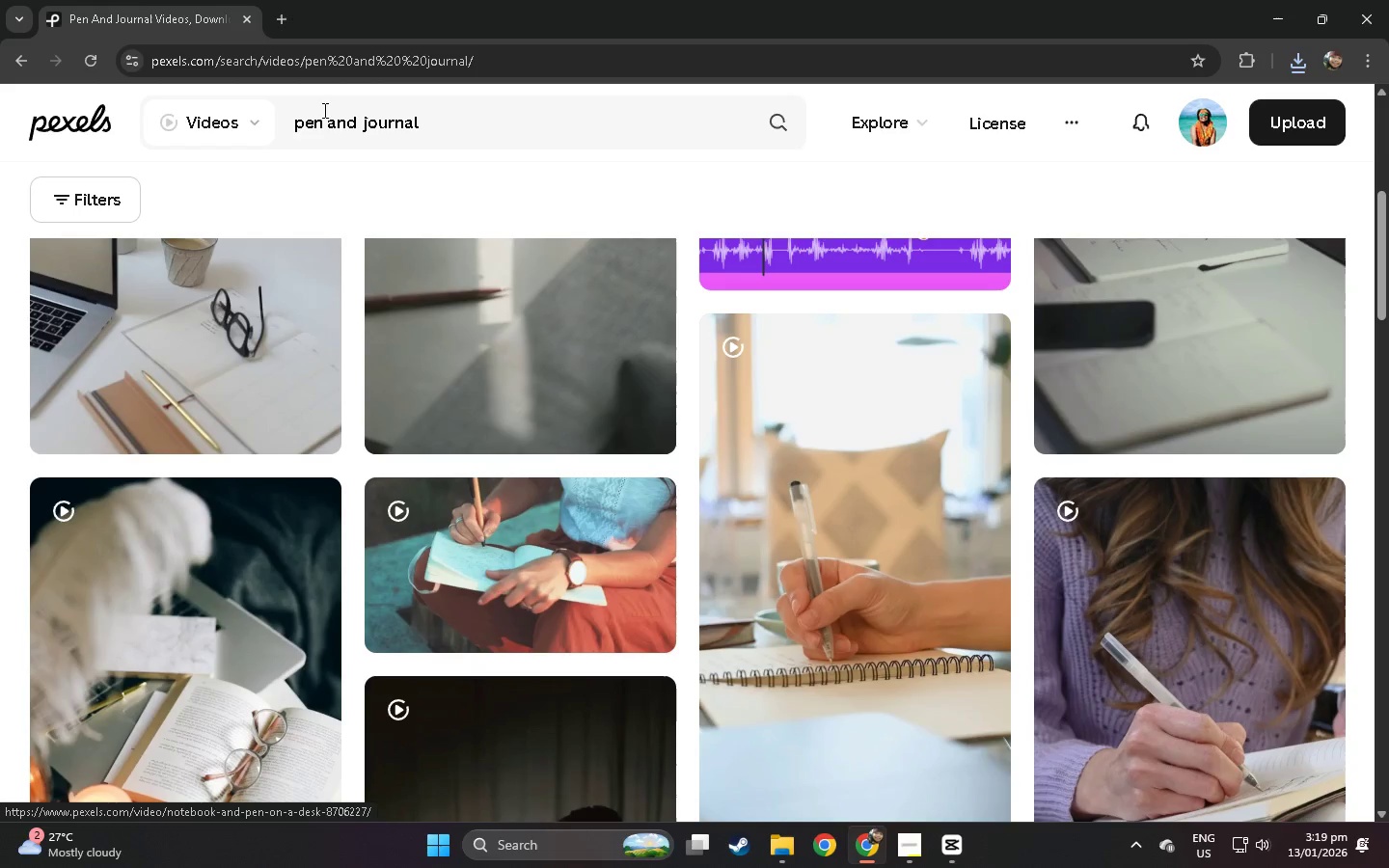 
left_click([294, 127])
 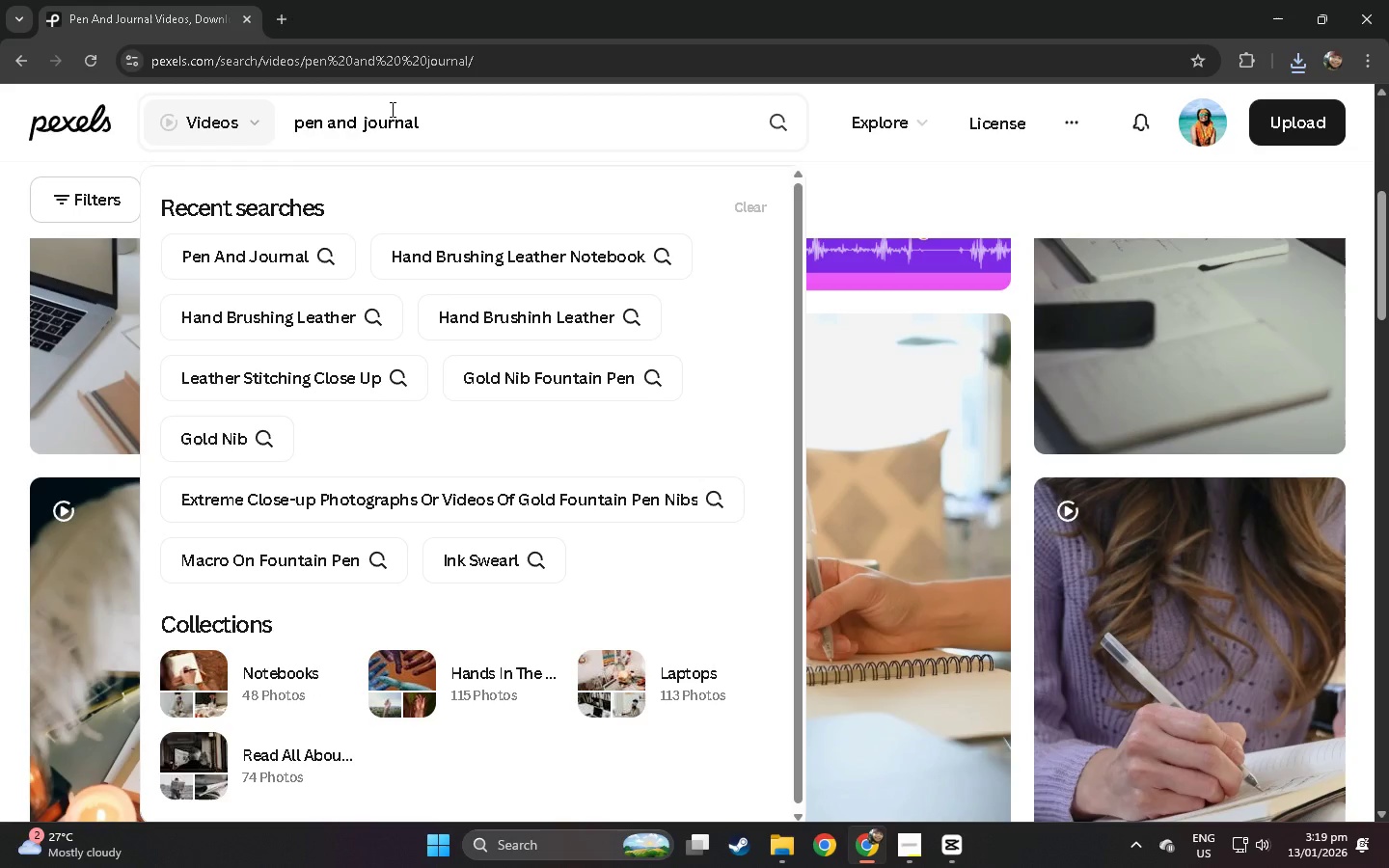 
type(fountain )
 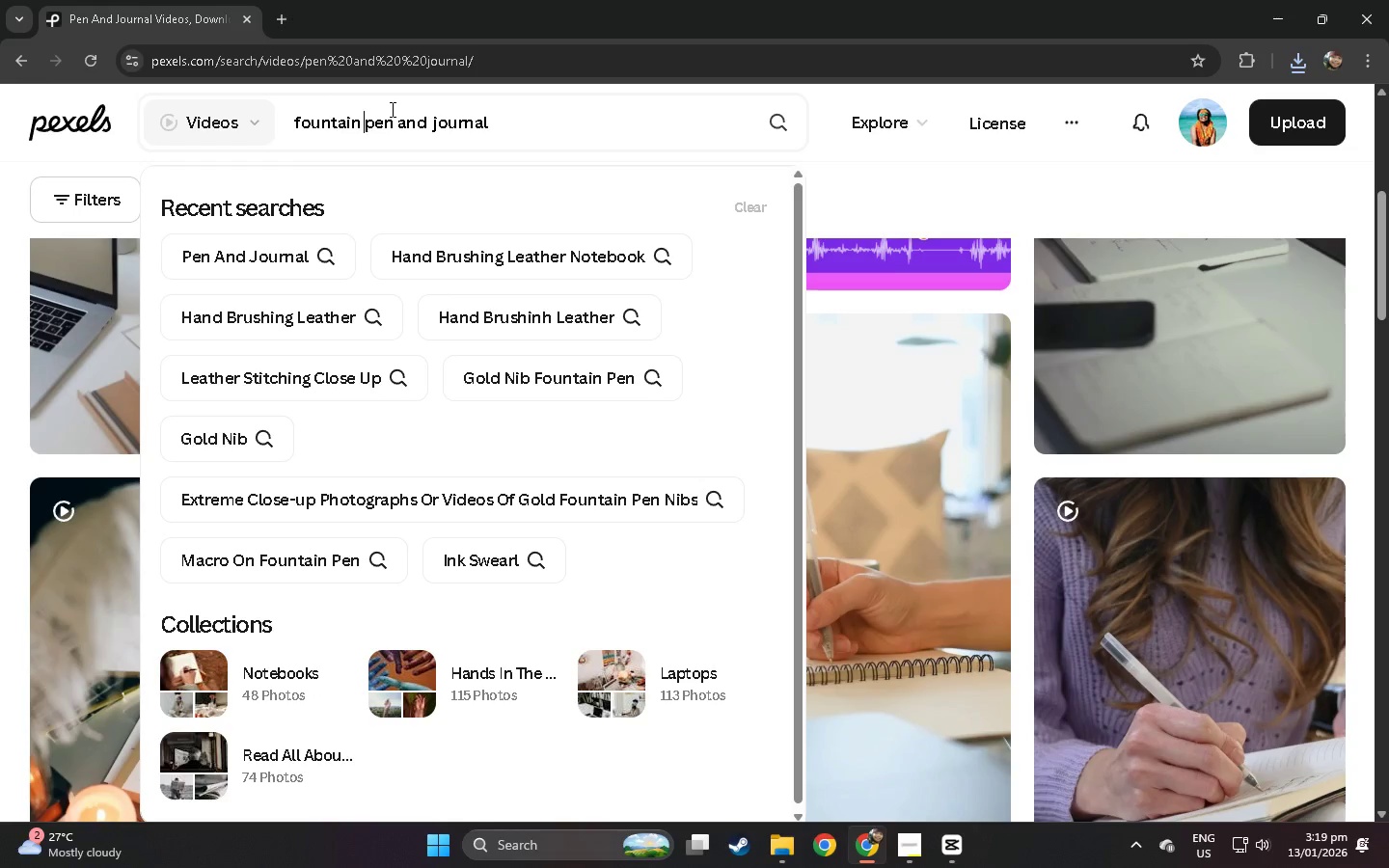 
key(Enter)
 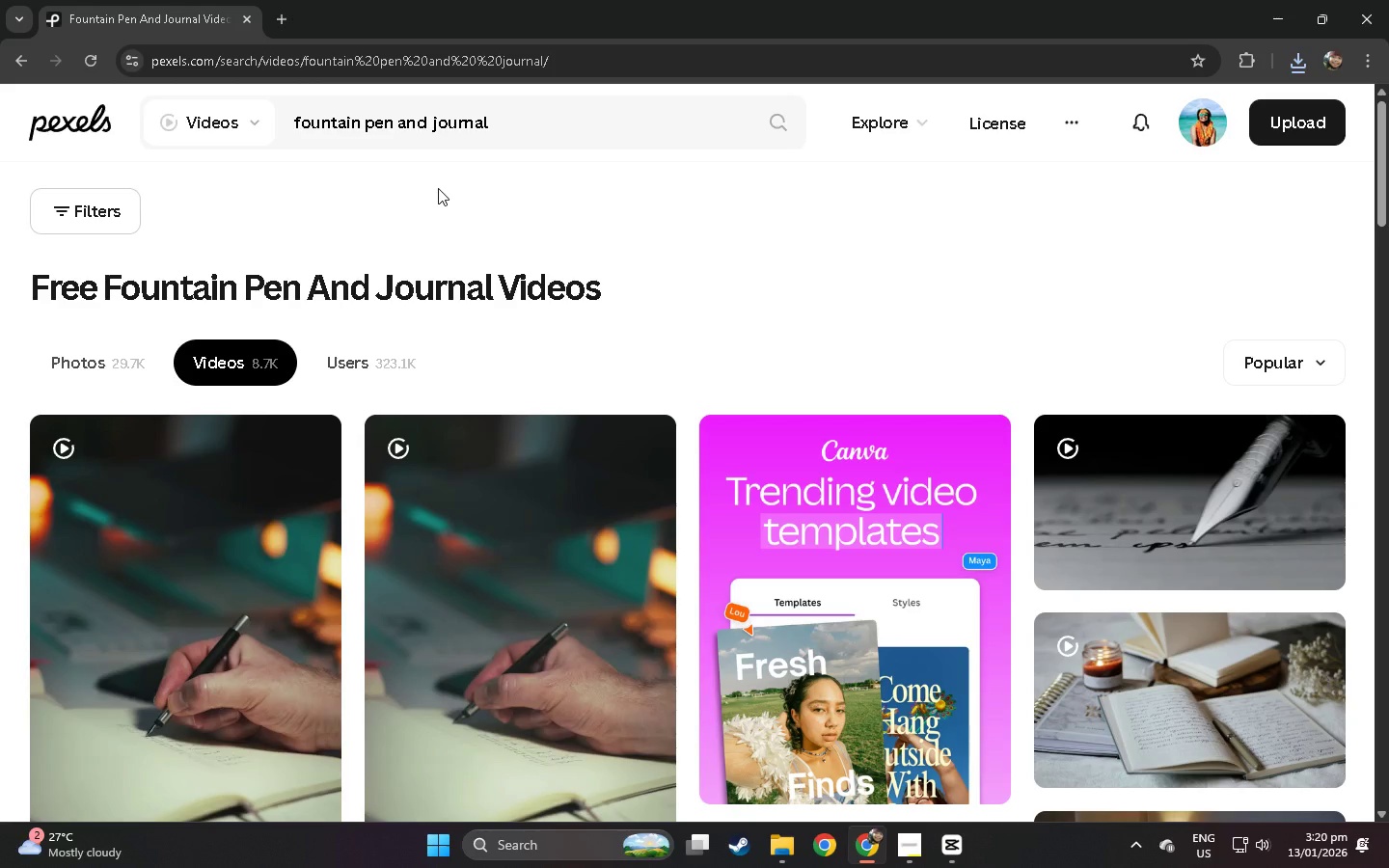 
scroll: coordinate [445, 189], scroll_direction: down, amount: 15.0
 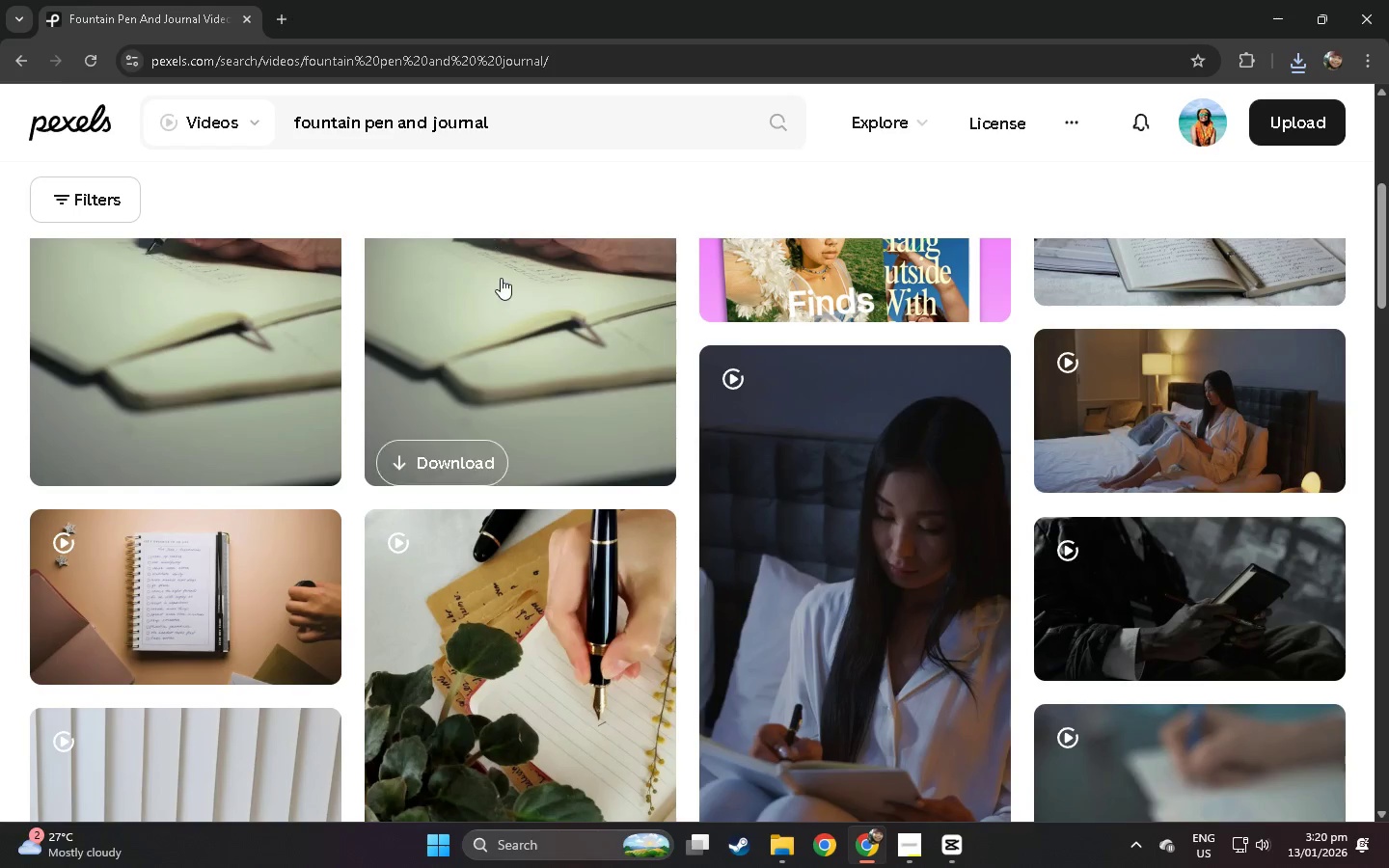 
left_click([536, 613])
 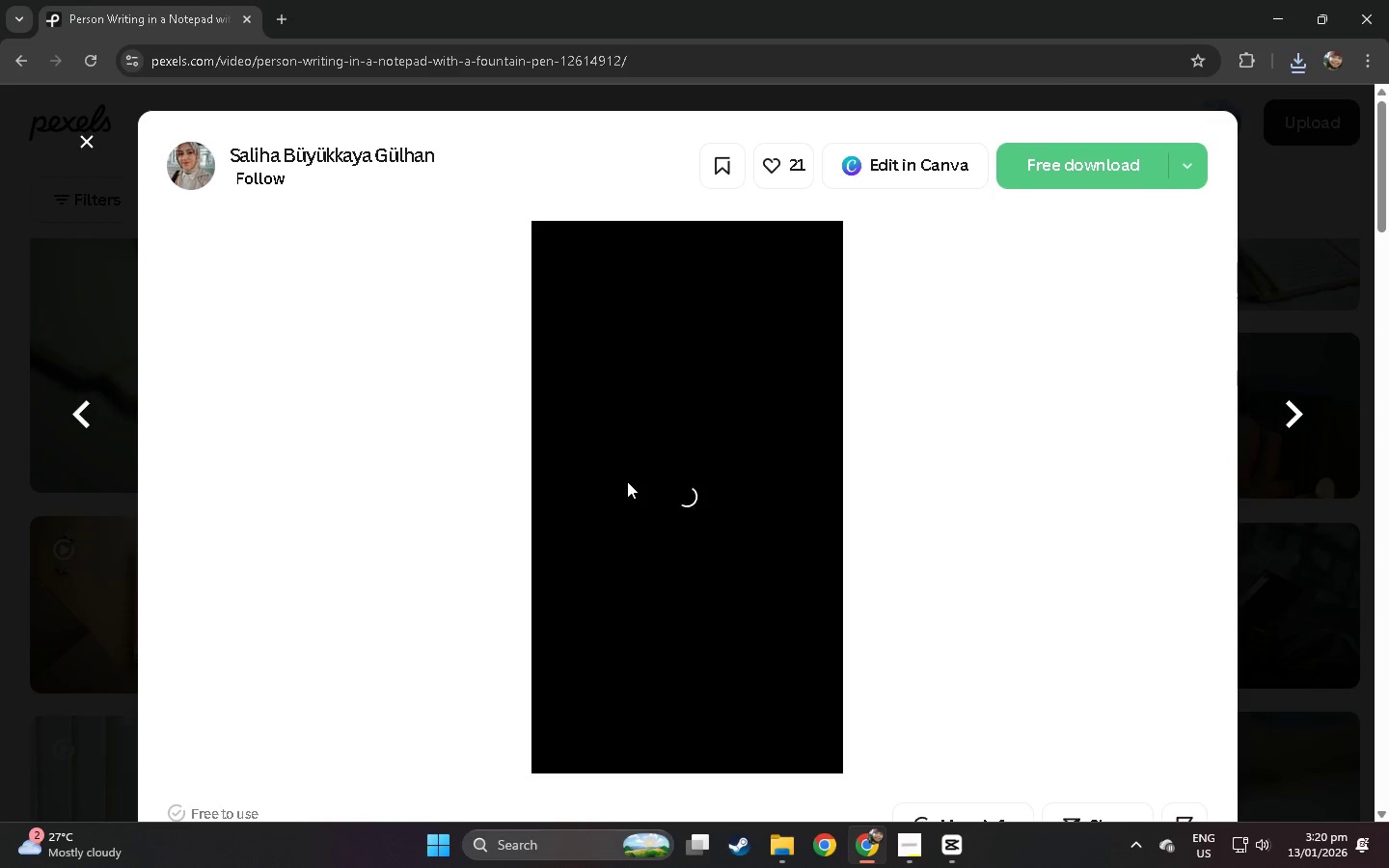 
wait(8.72)
 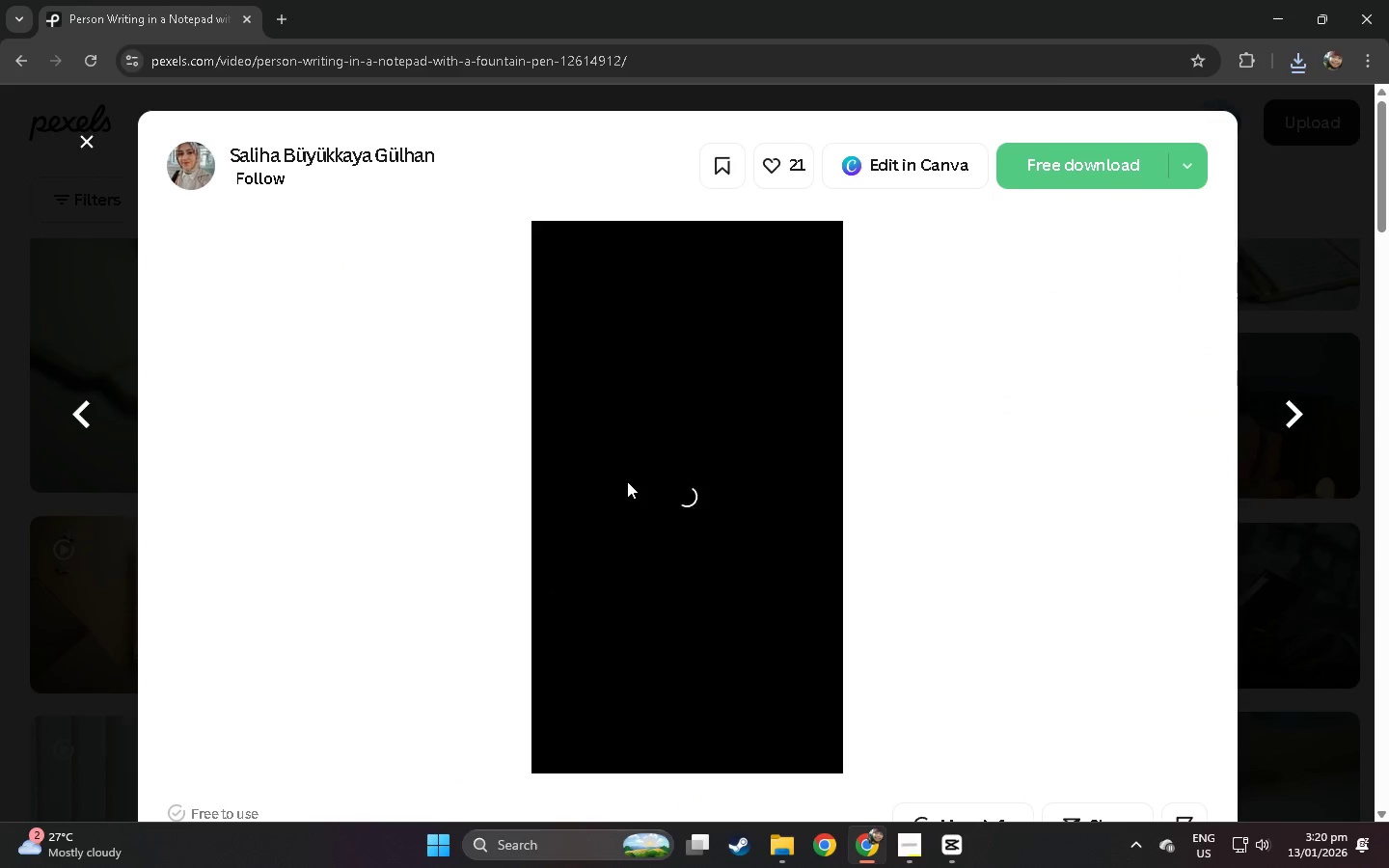 
left_click_drag(start_coordinate=[554, 738], to_coordinate=[525, 738])
 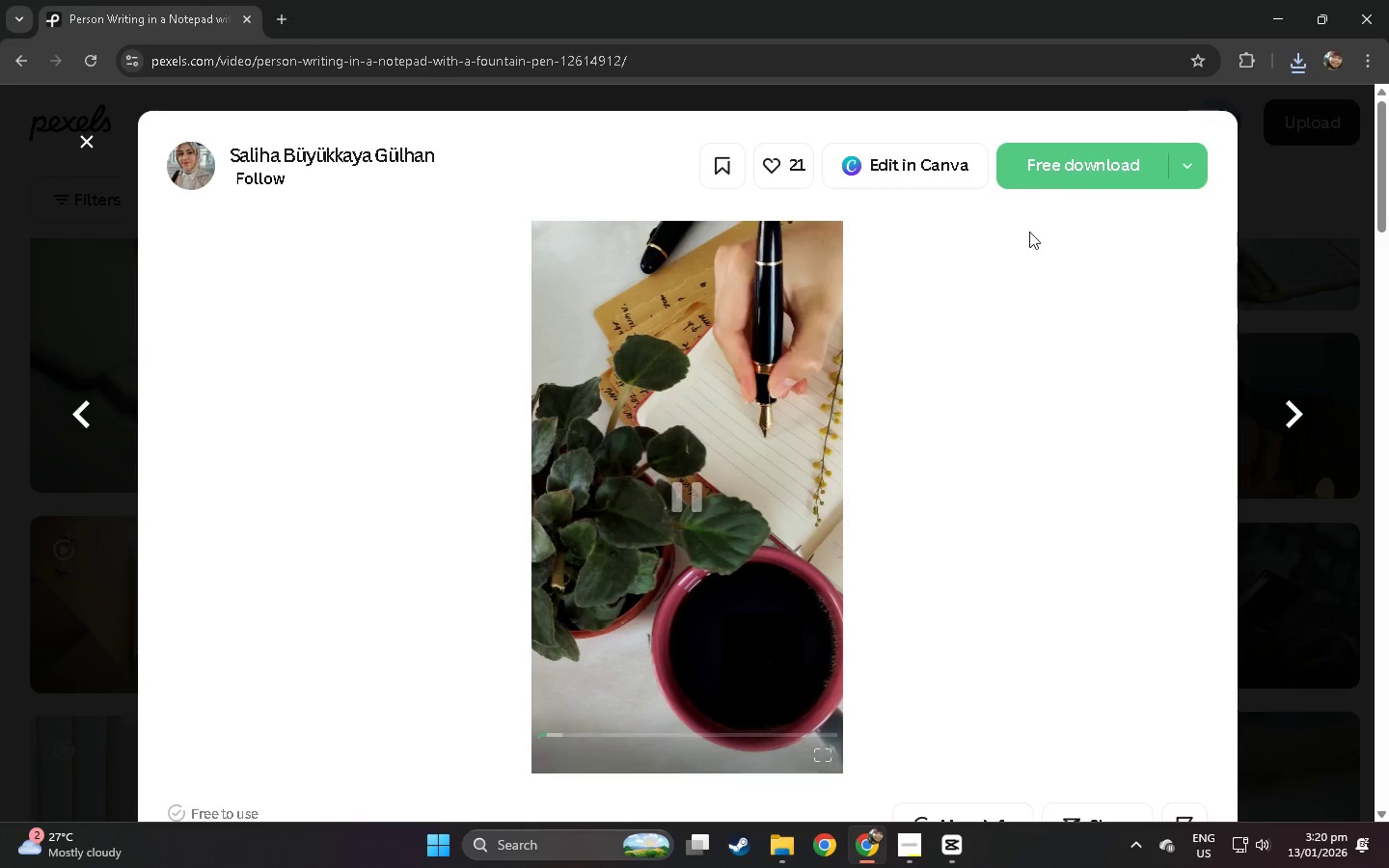 
left_click([1070, 171])
 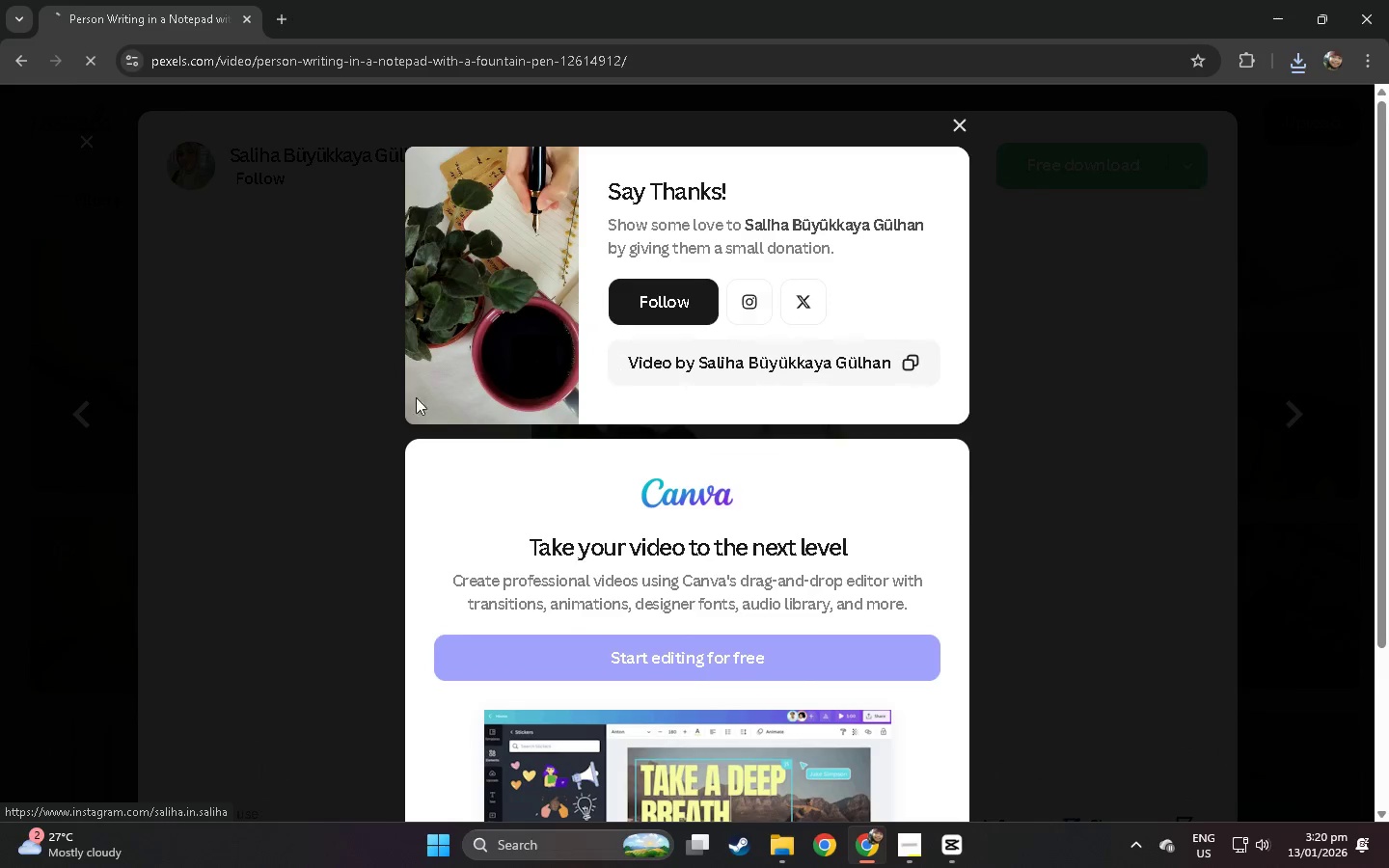 
left_click([234, 455])
 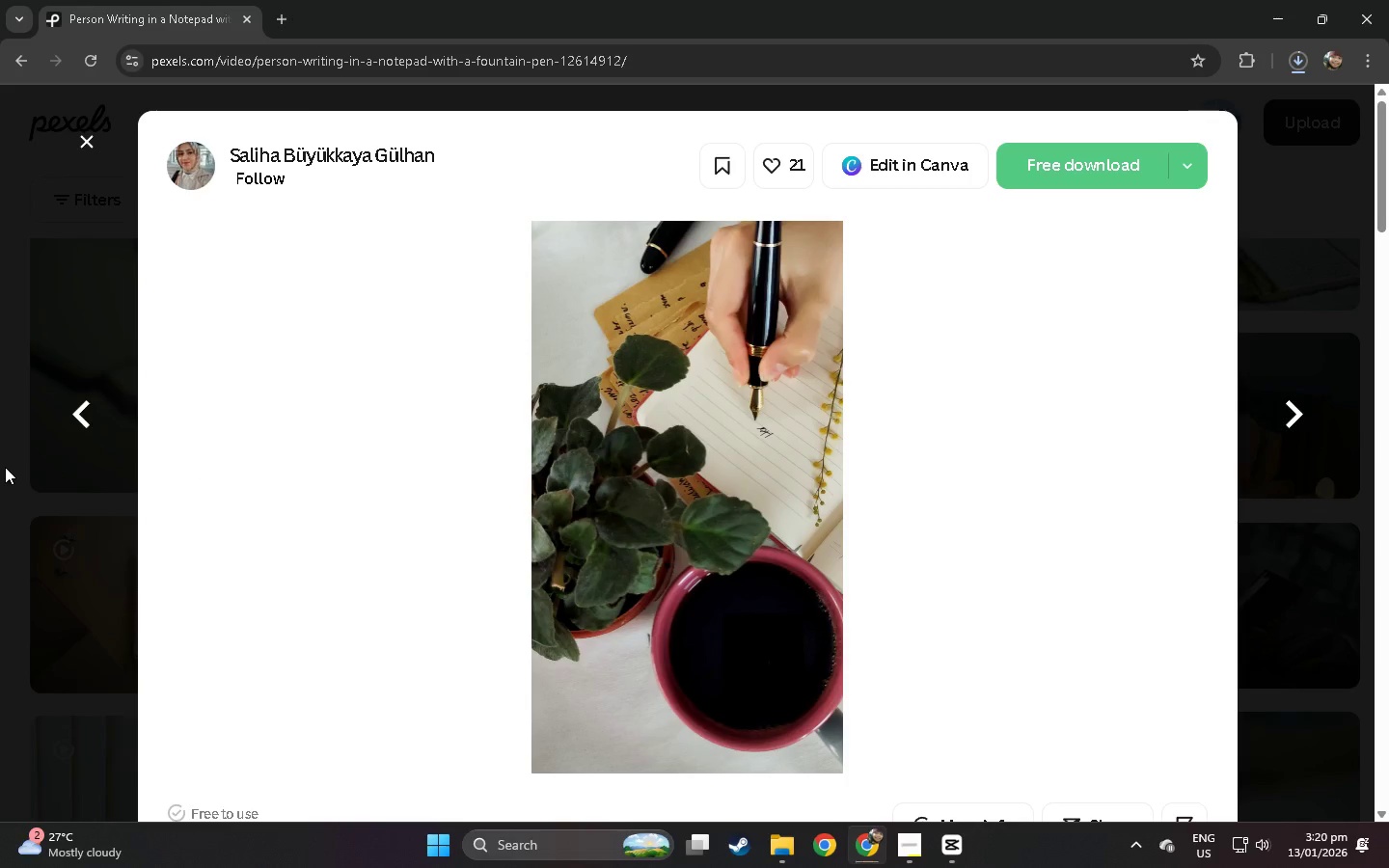 
scroll: coordinate [621, 508], scroll_direction: down, amount: 26.0
 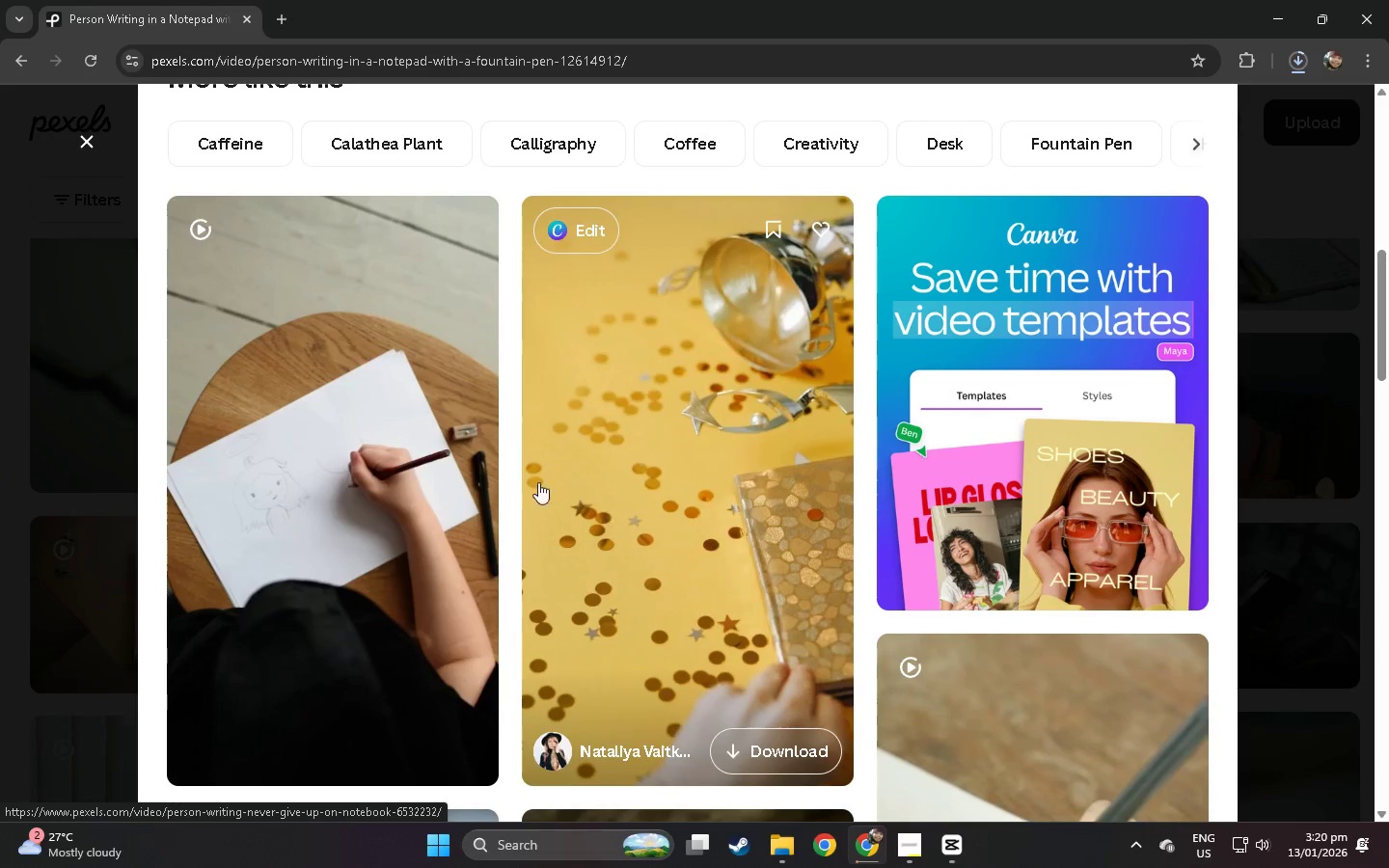 
left_click([0, 513])
 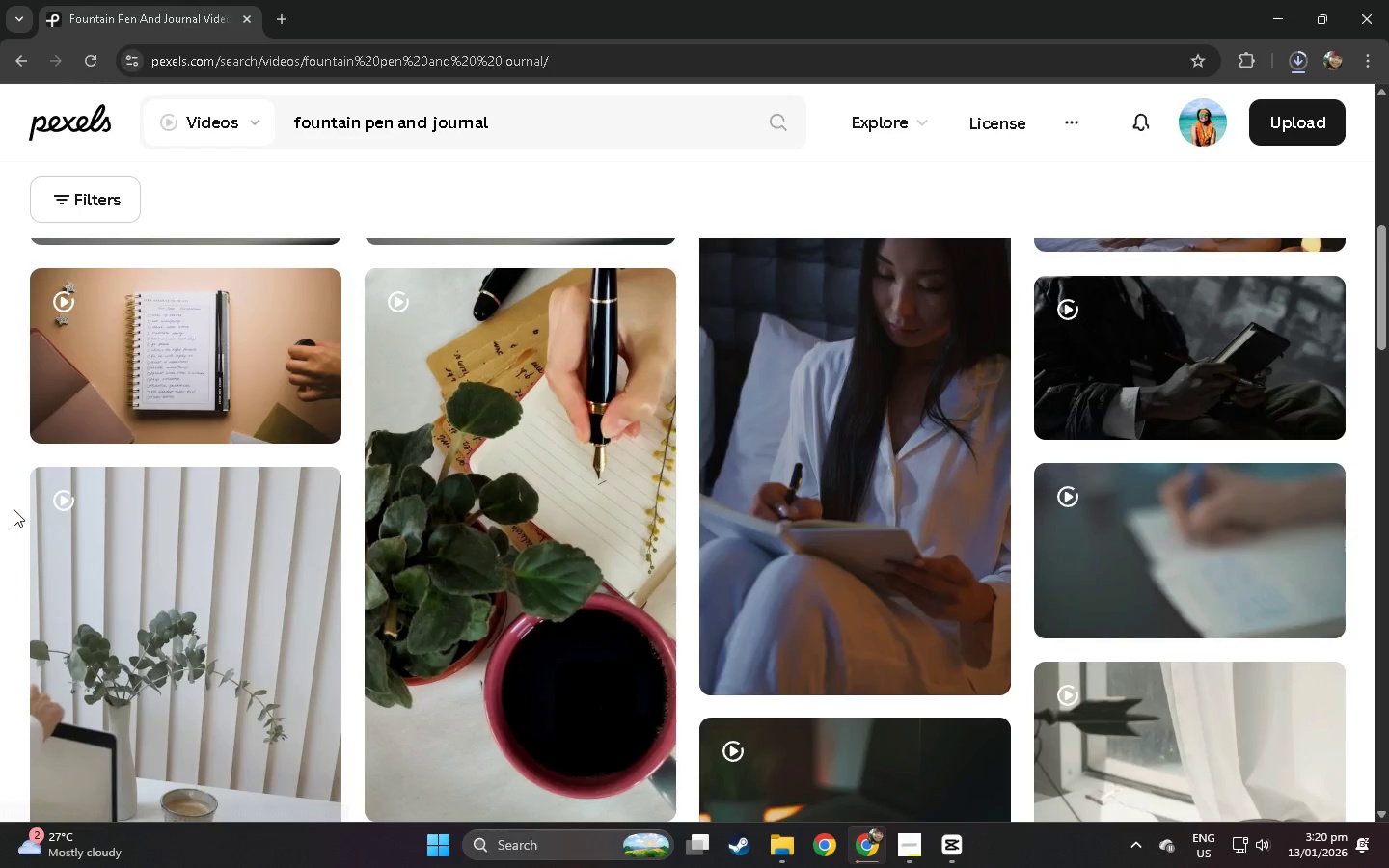 
scroll: coordinate [87, 501], scroll_direction: down, amount: 19.0
 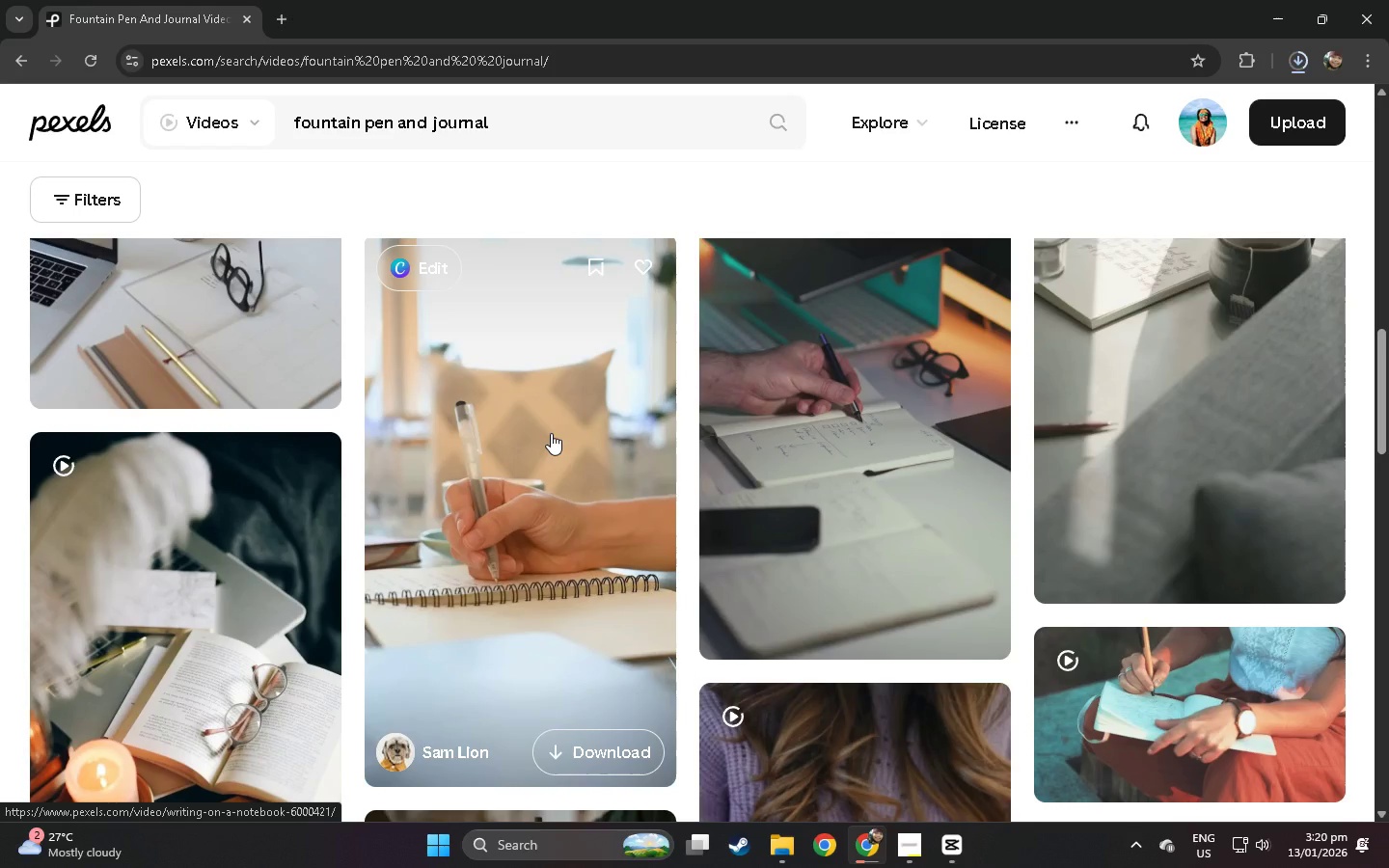 
scroll: coordinate [551, 432], scroll_direction: up, amount: 4.0
 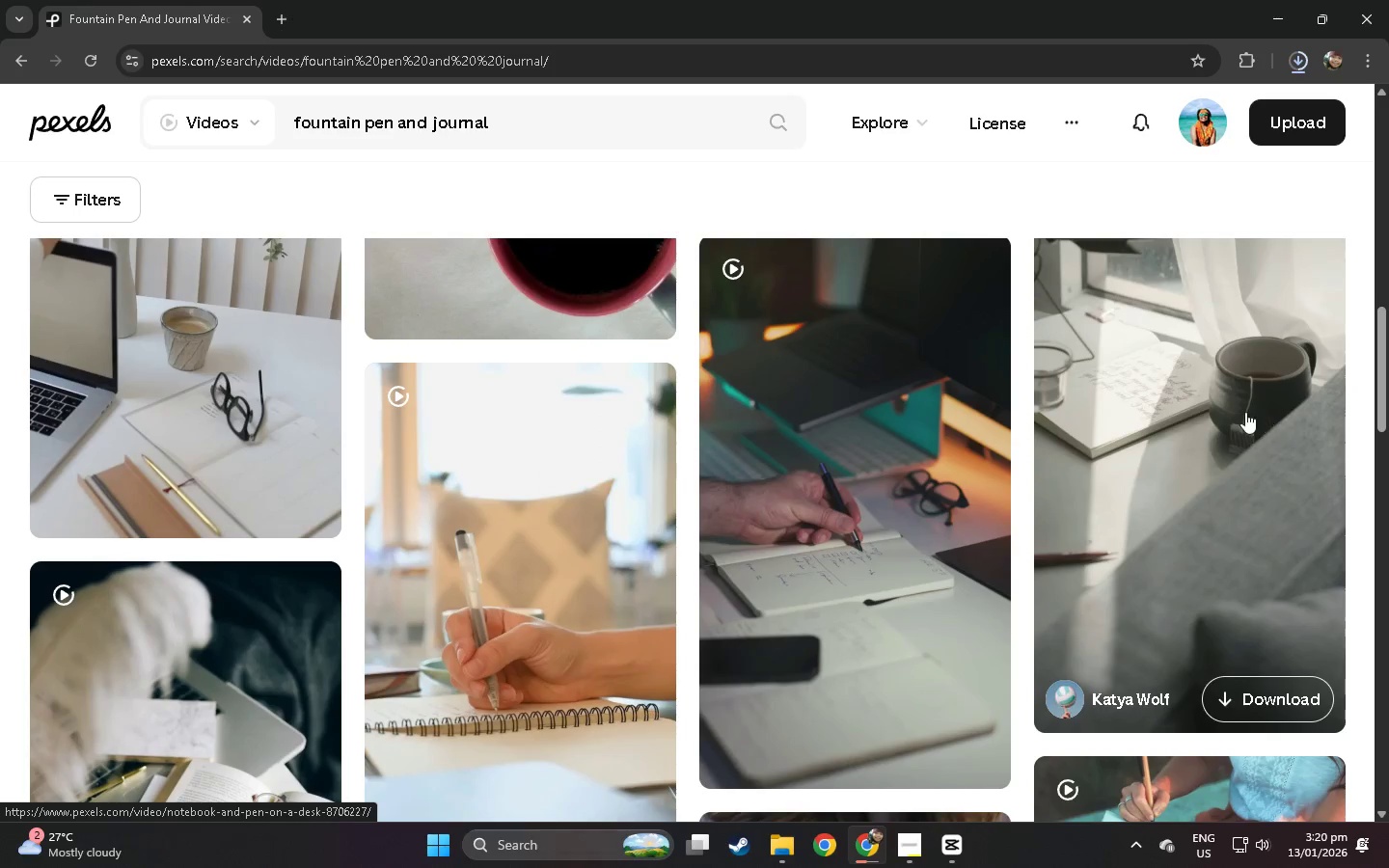 
left_click([1199, 400])
 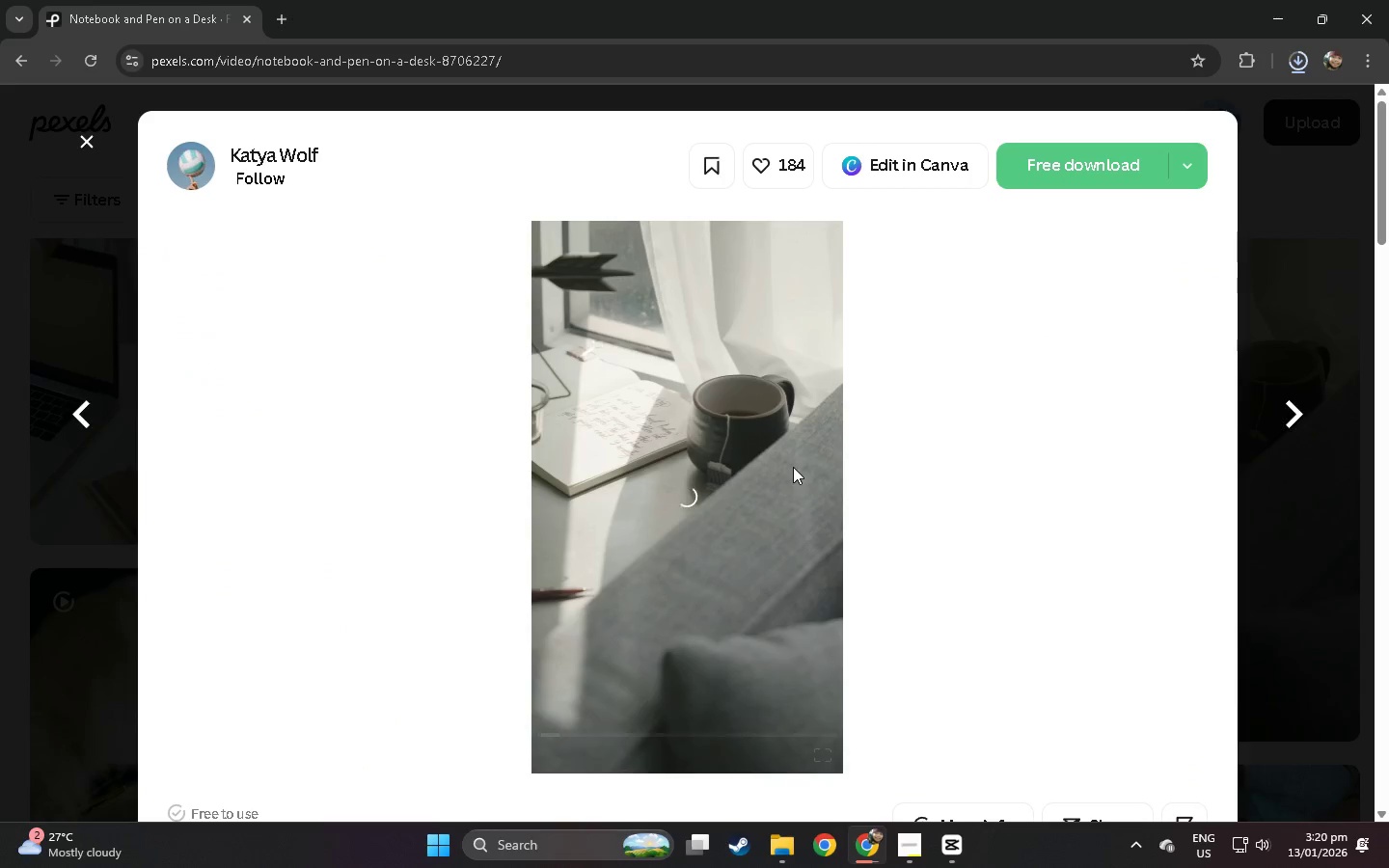 
wait(5.11)
 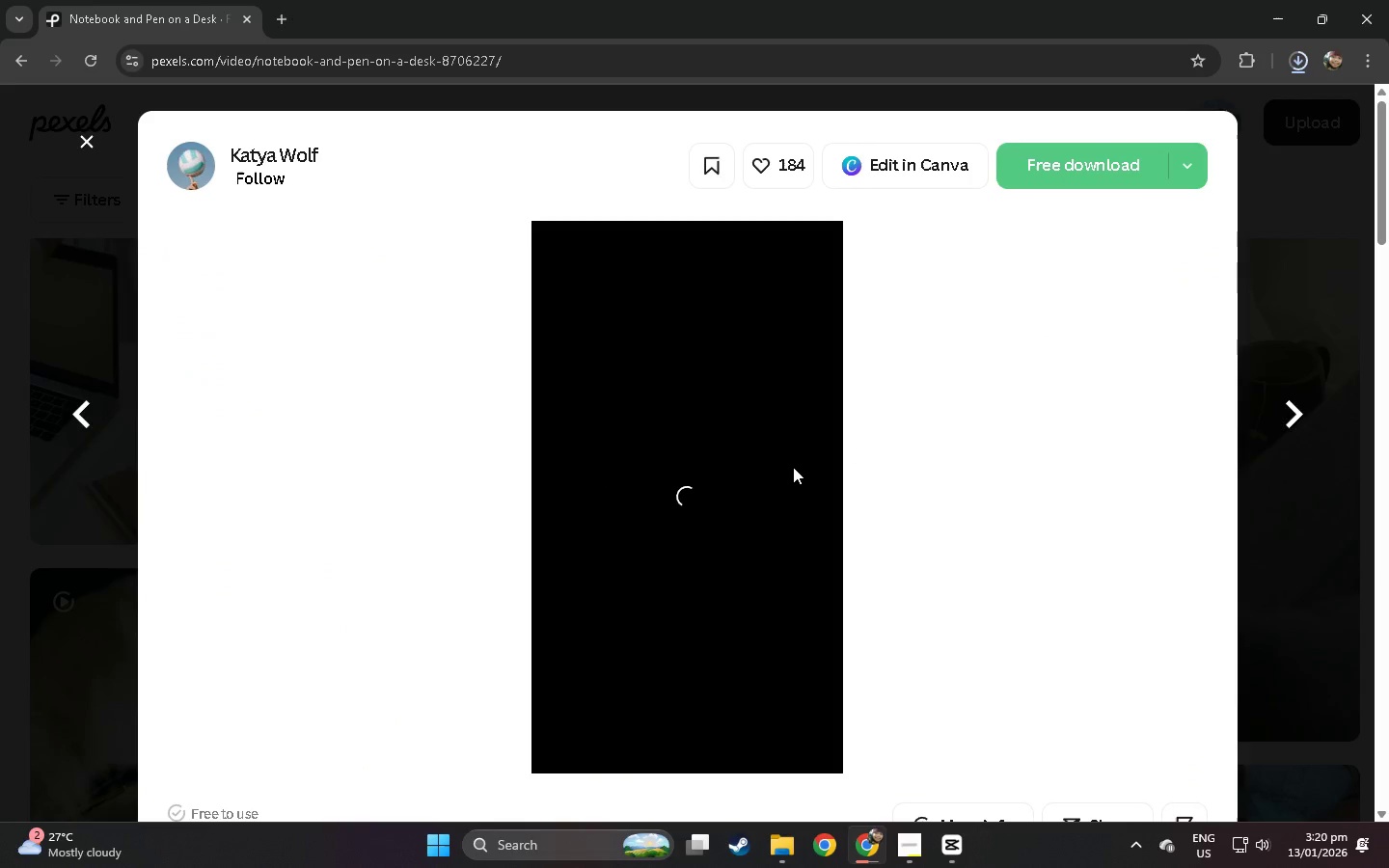 
left_click([1066, 165])
 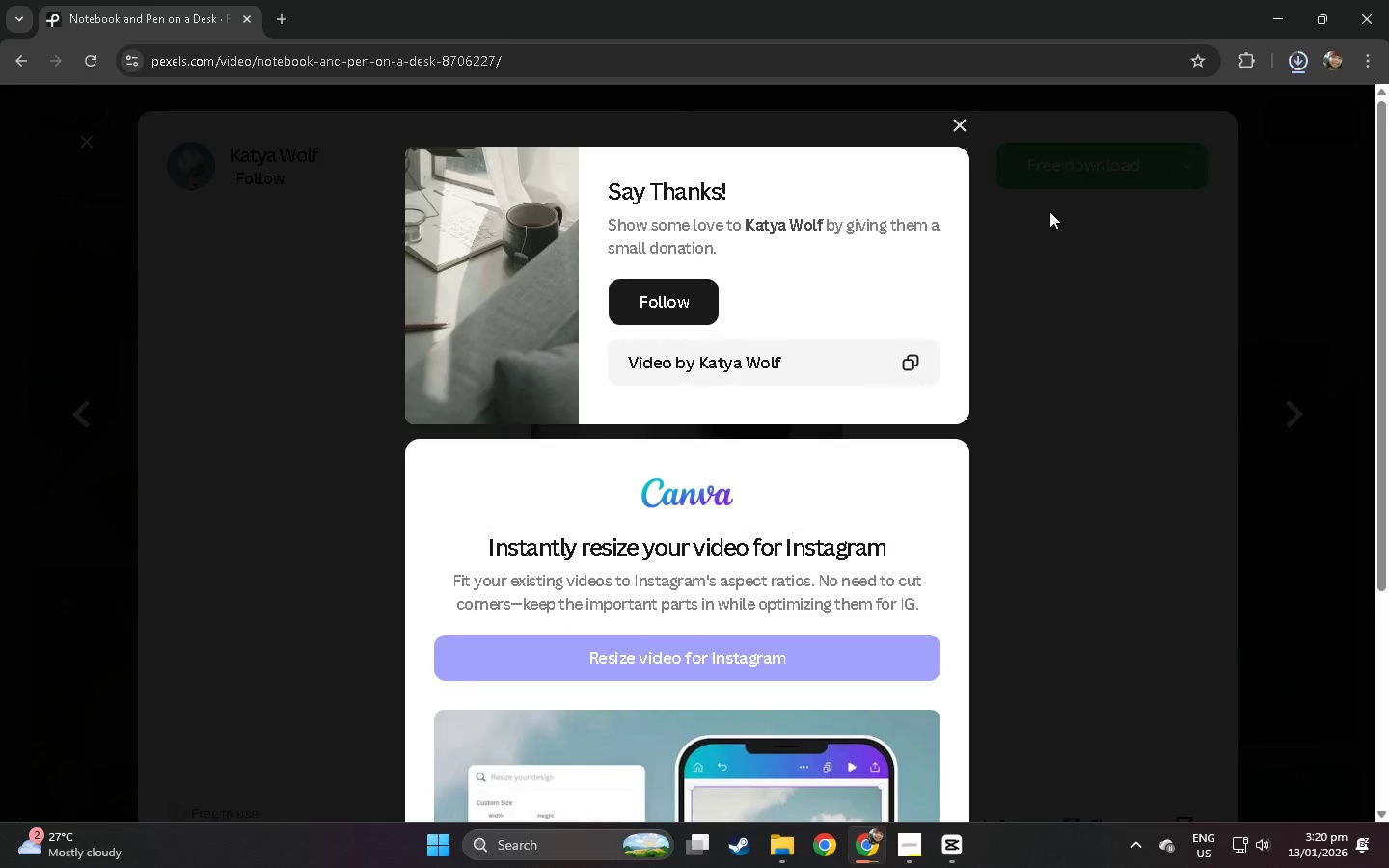 
left_click([1053, 313])
 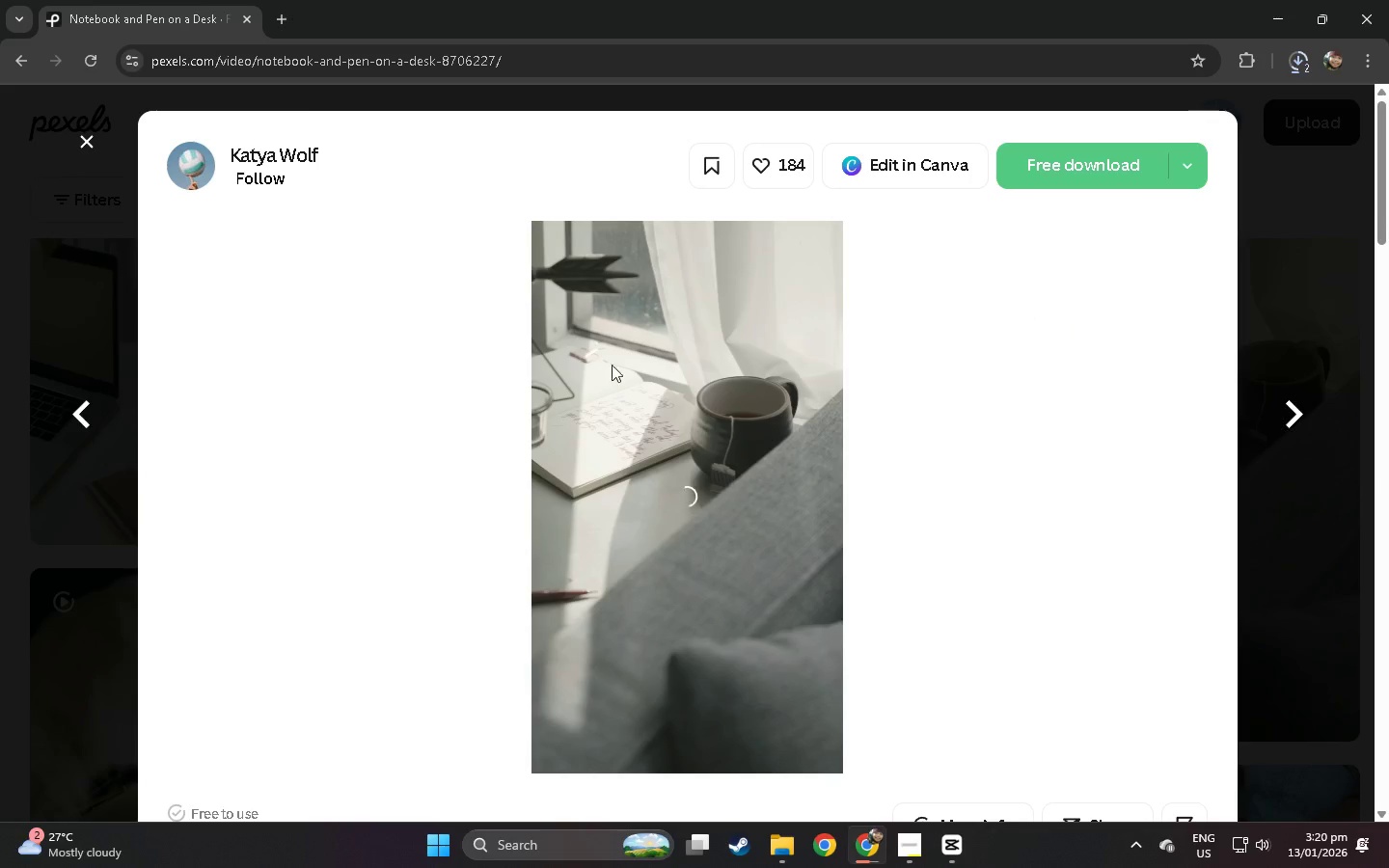 
left_click([0, 427])
 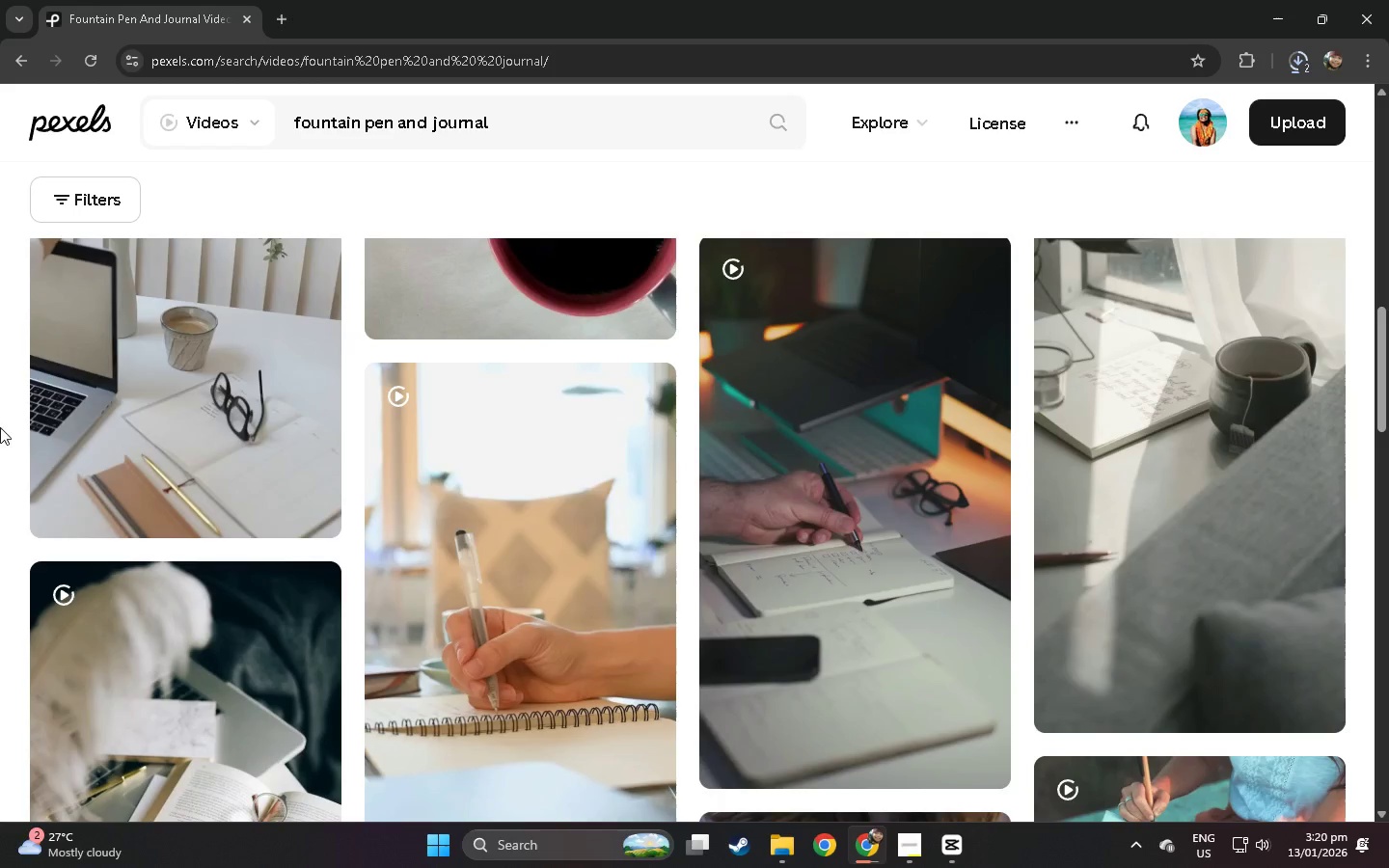 
scroll: coordinate [74, 415], scroll_direction: down, amount: 11.0
 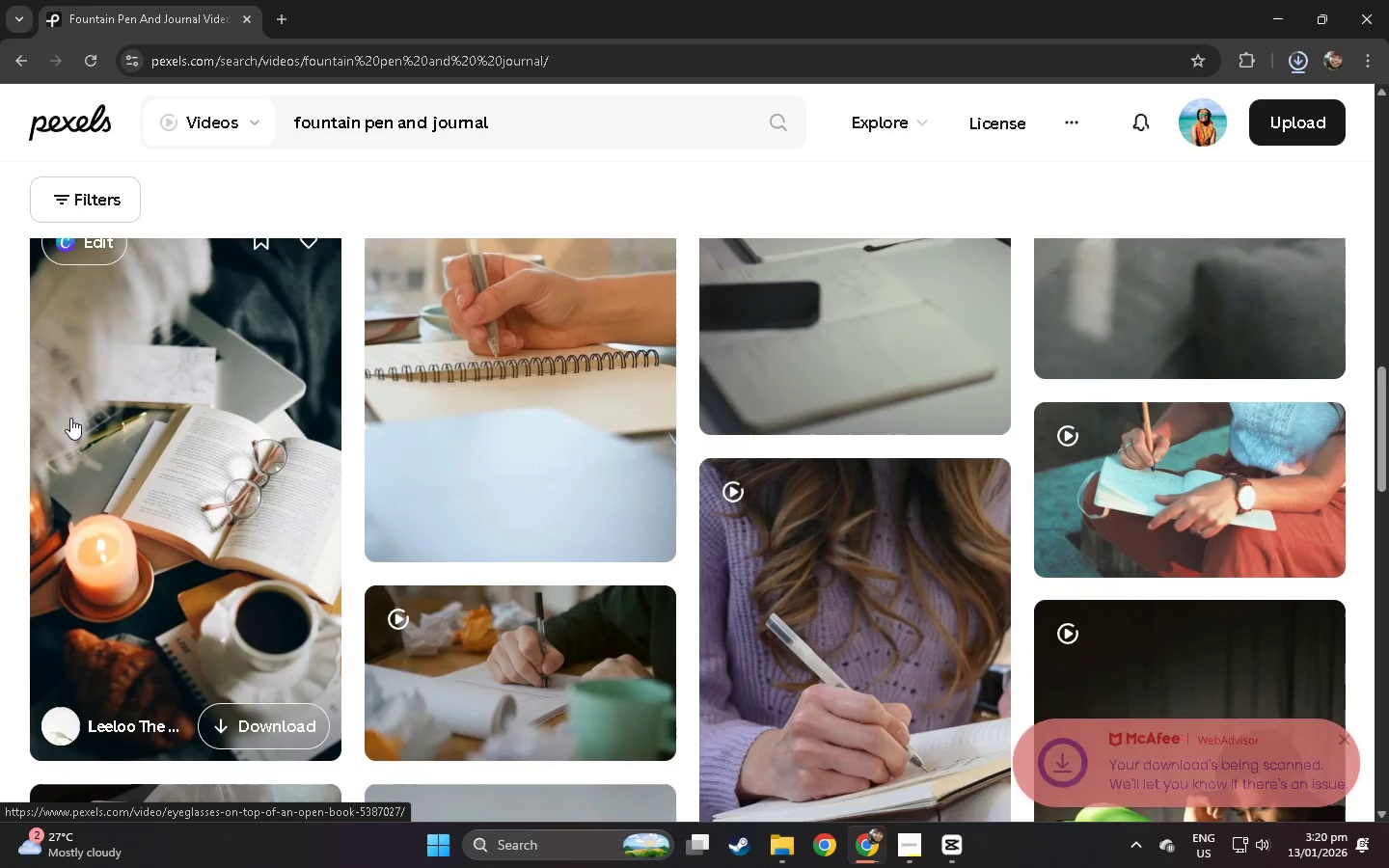 
wait(7.44)
 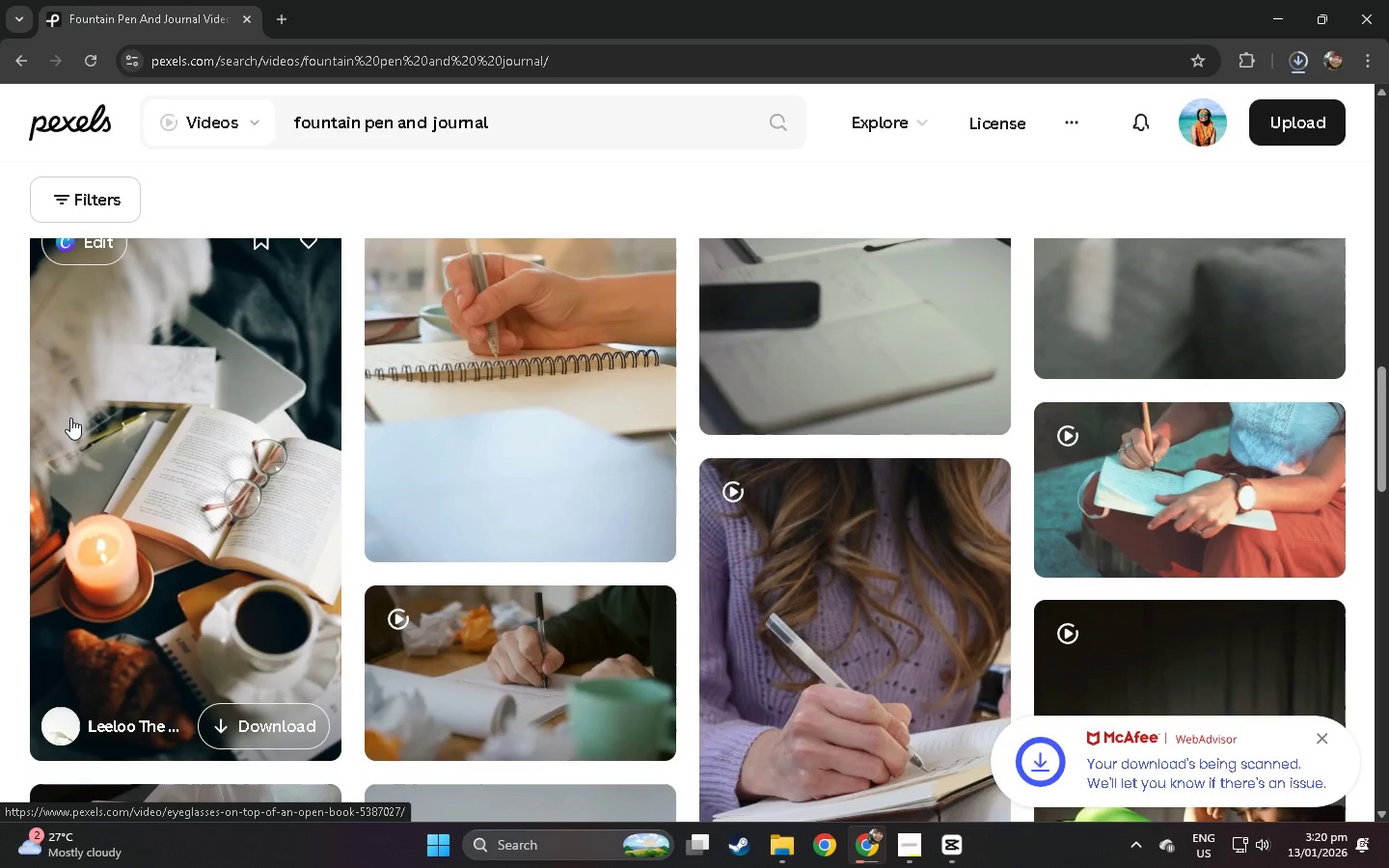 
double_click([289, 51])
 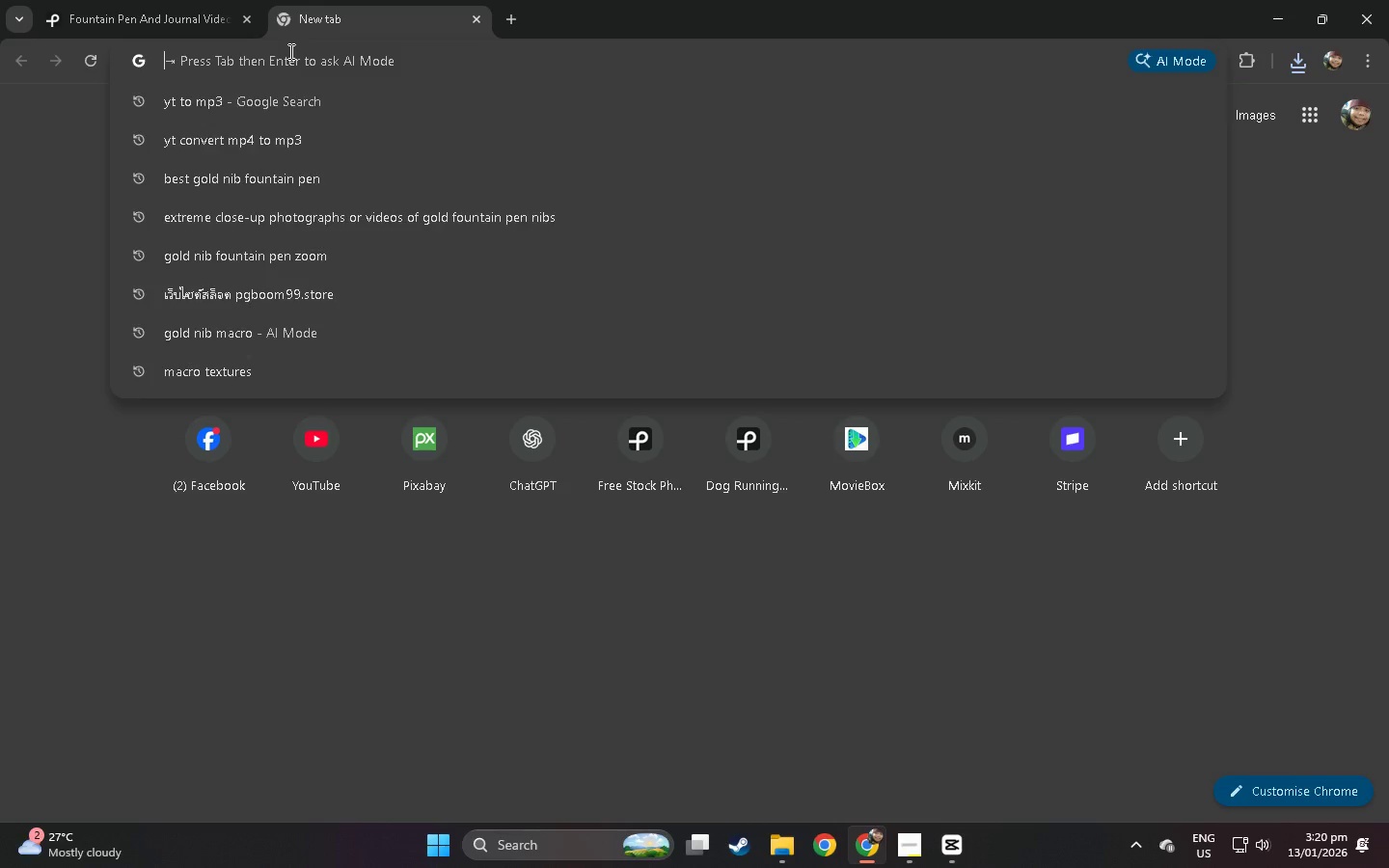 
type(gold nib ghero)
 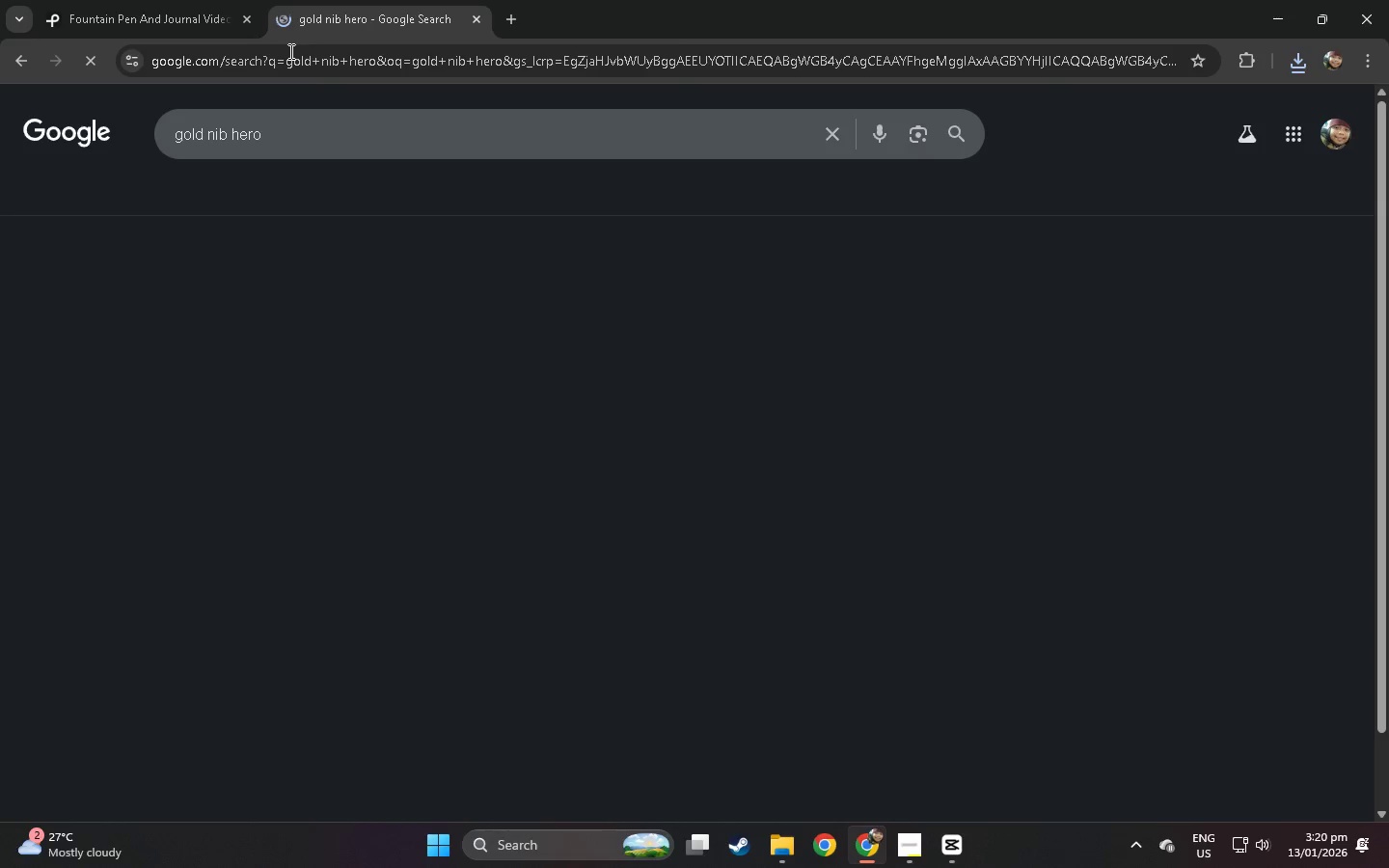 
key(Enter)
 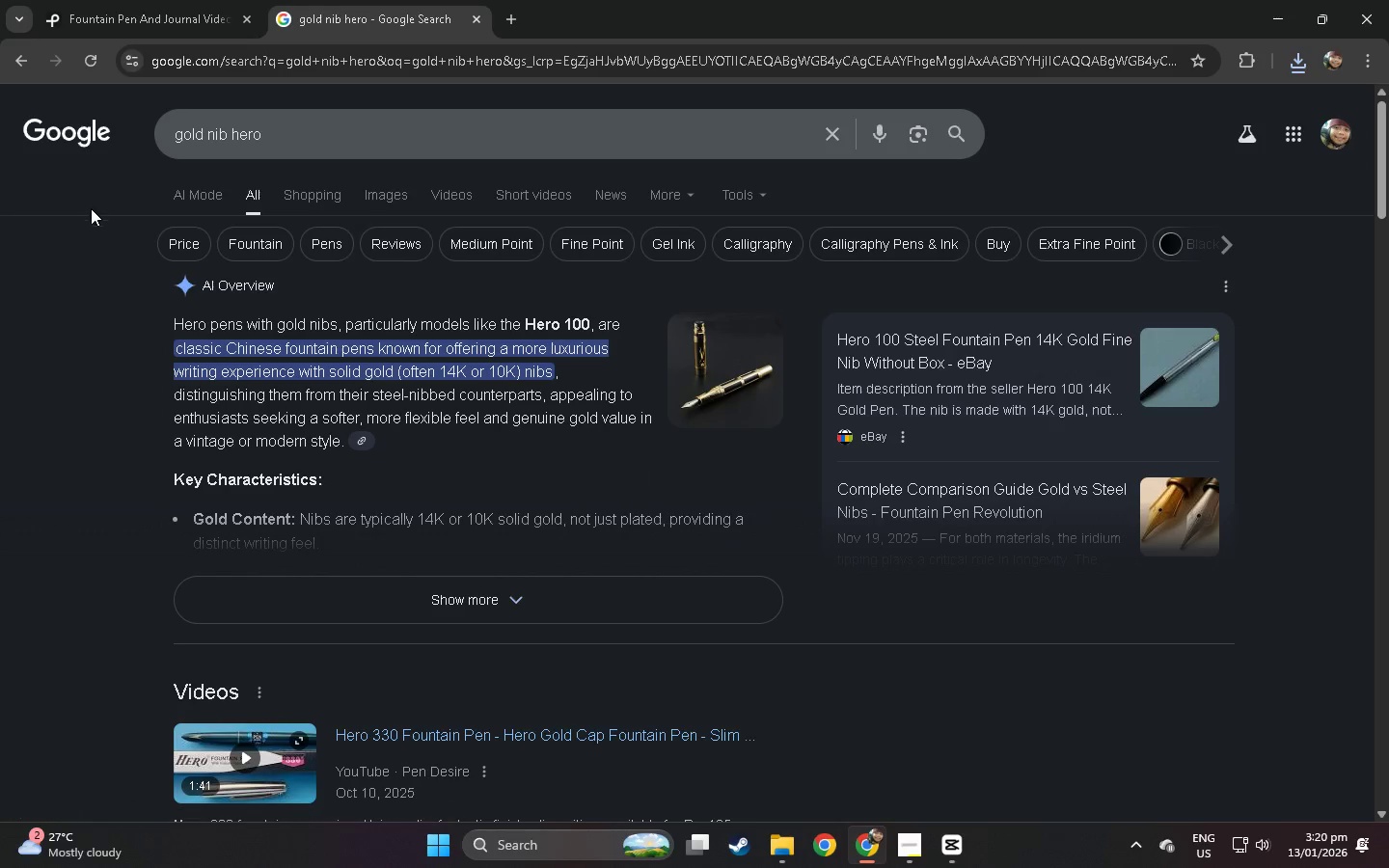 
wait(5.02)
 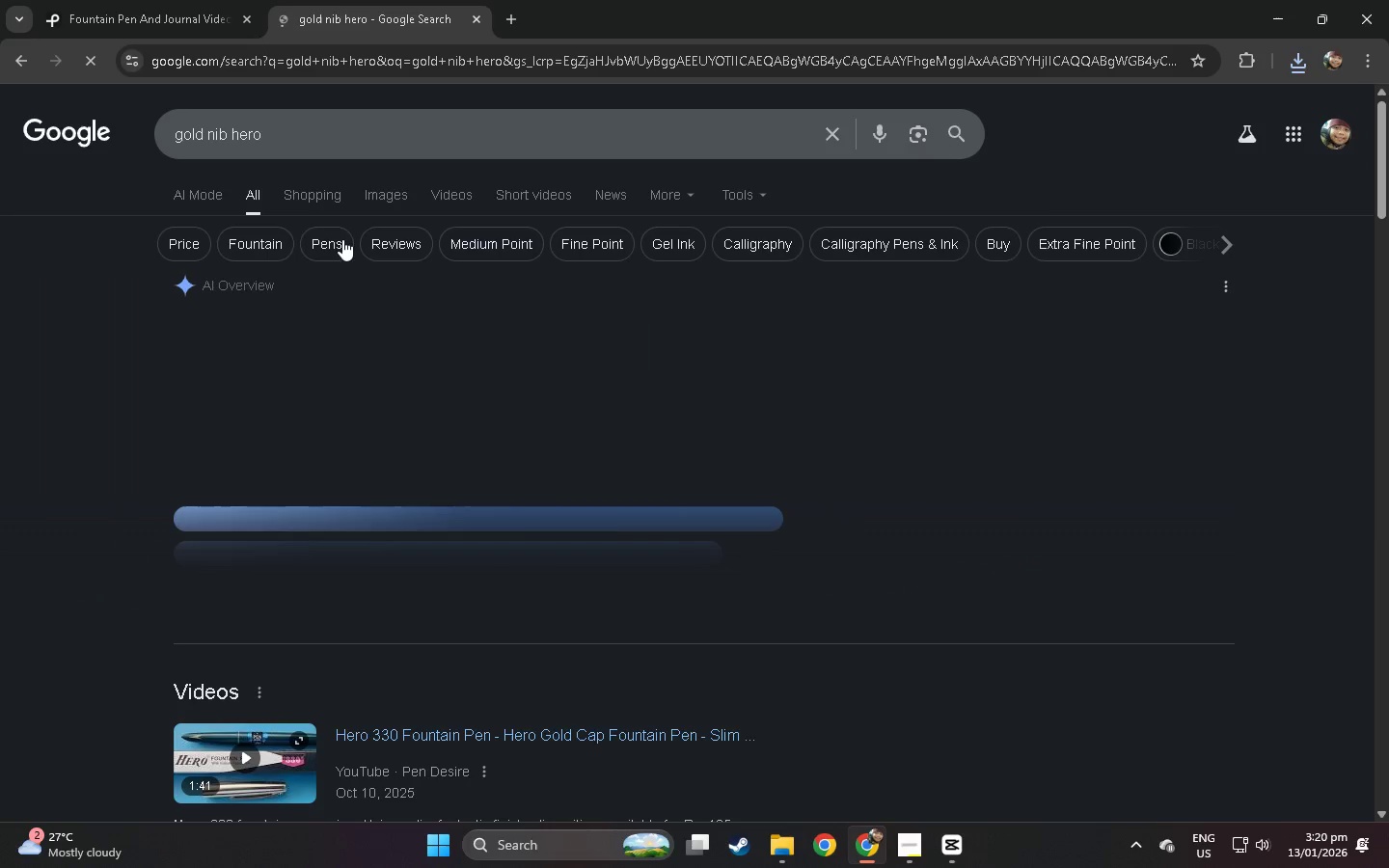 
left_click_drag(start_coordinate=[302, 134], to_coordinate=[154, 134])
 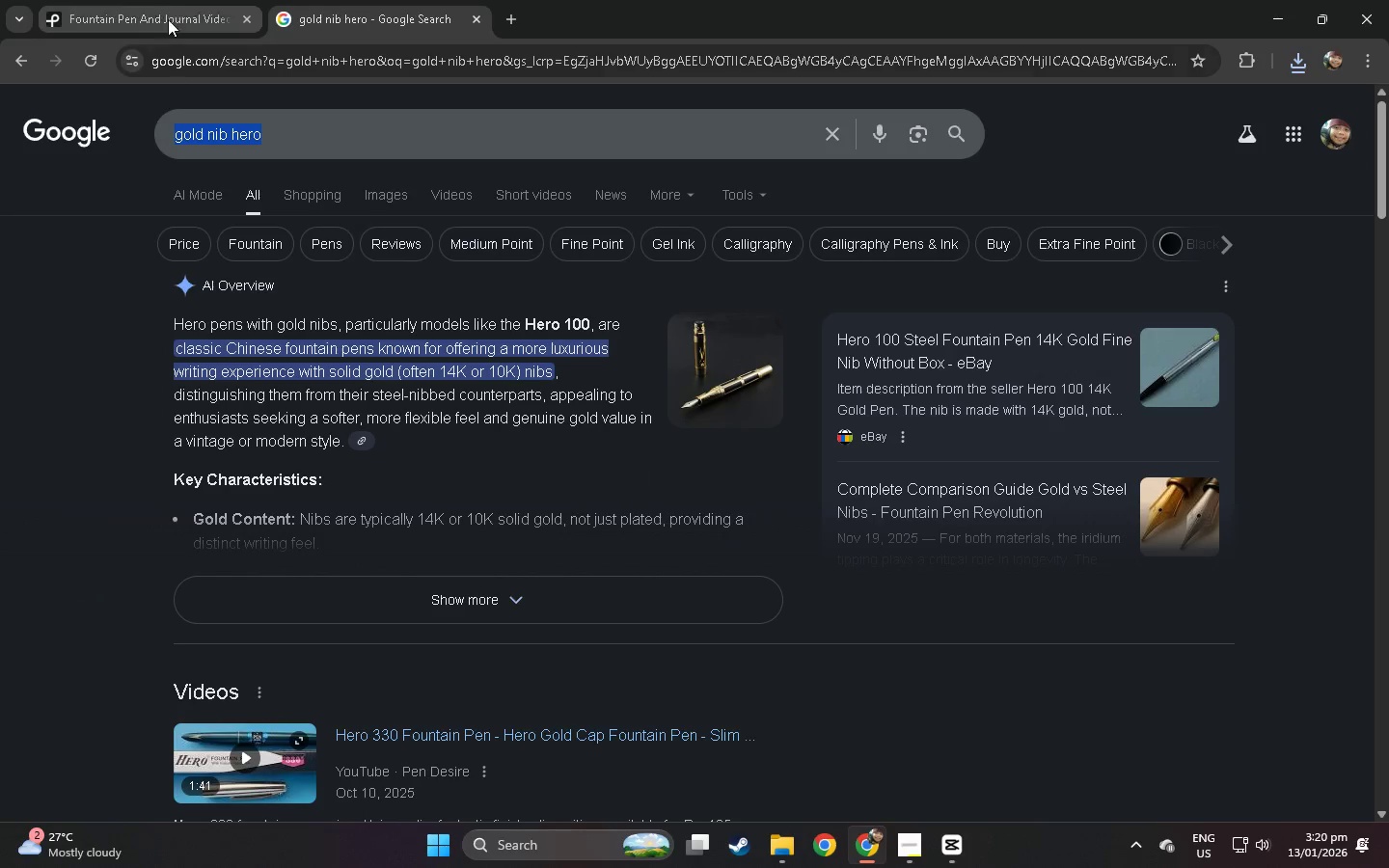 
key(Control+ControlLeft)
 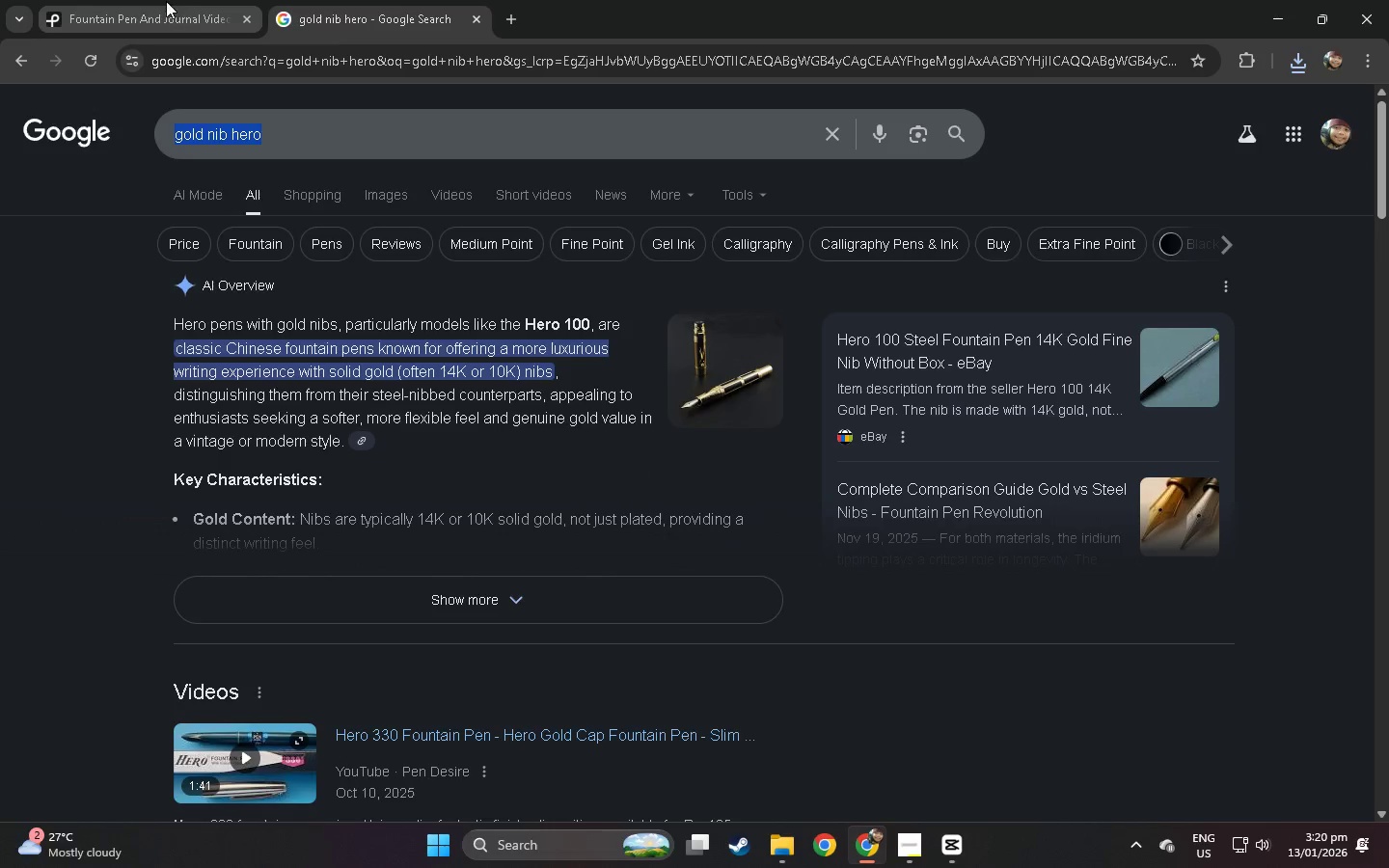 
key(Control+C)
 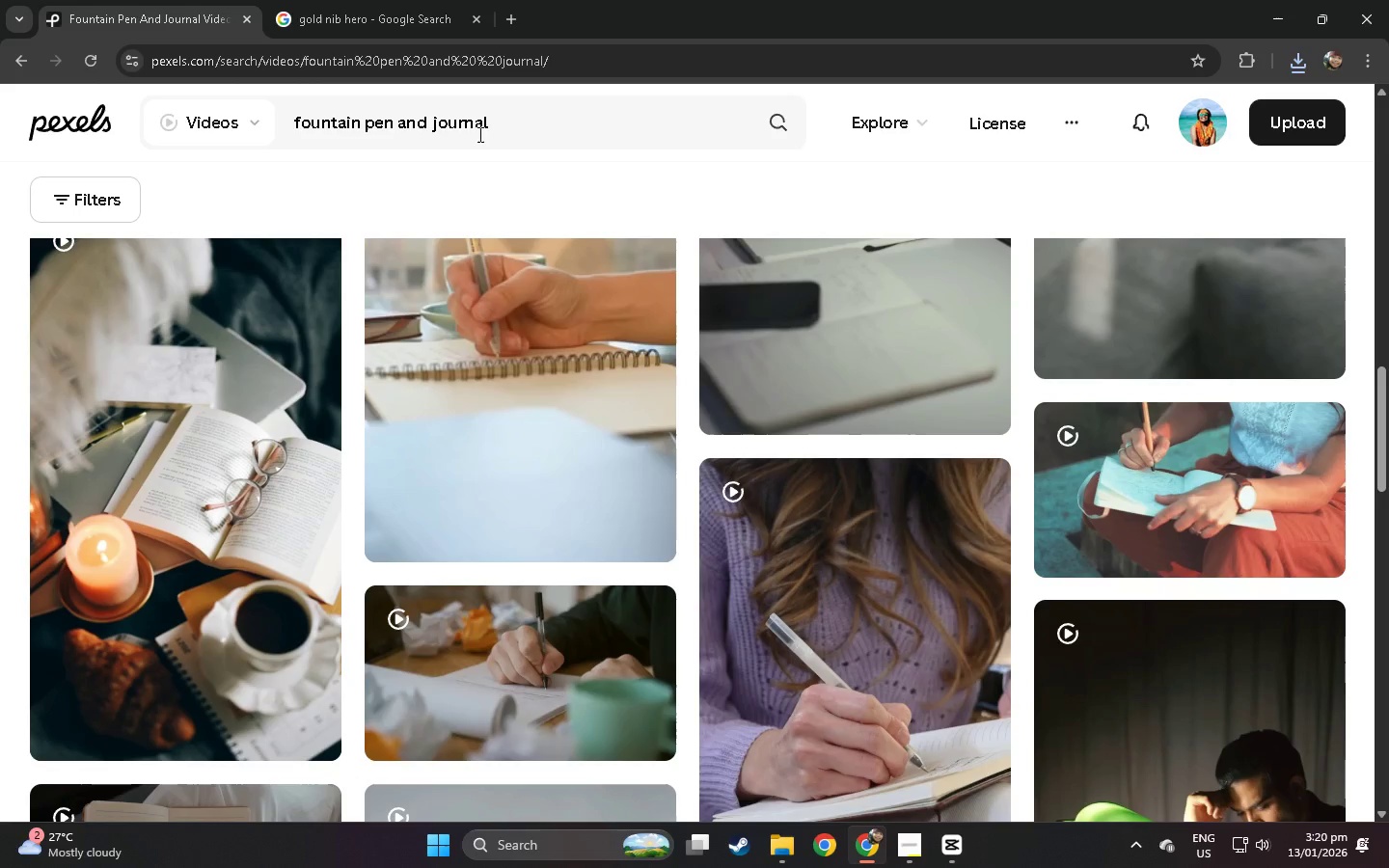 
left_click_drag(start_coordinate=[563, 113], to_coordinate=[286, 129])
 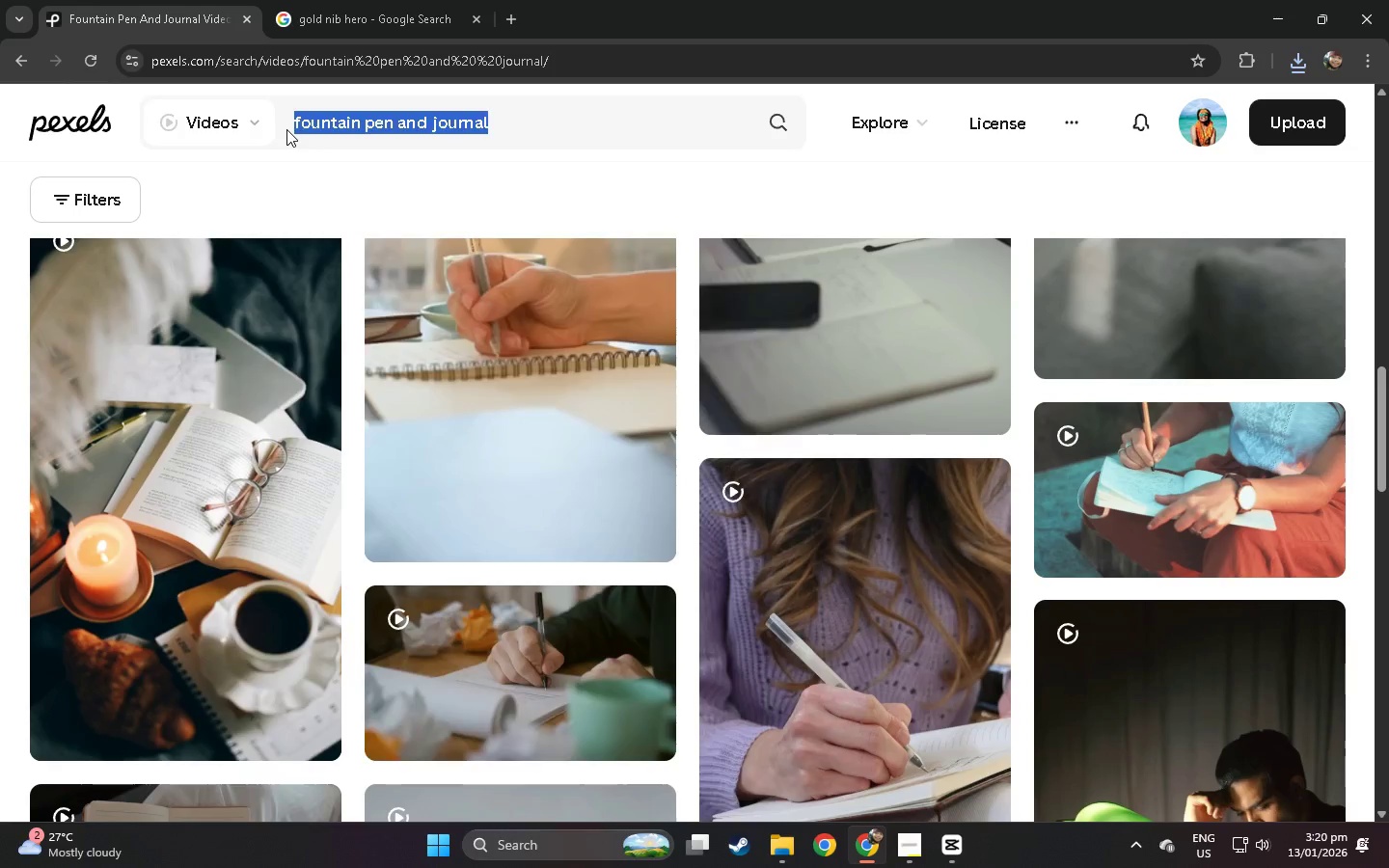 
key(Control+ControlLeft)
 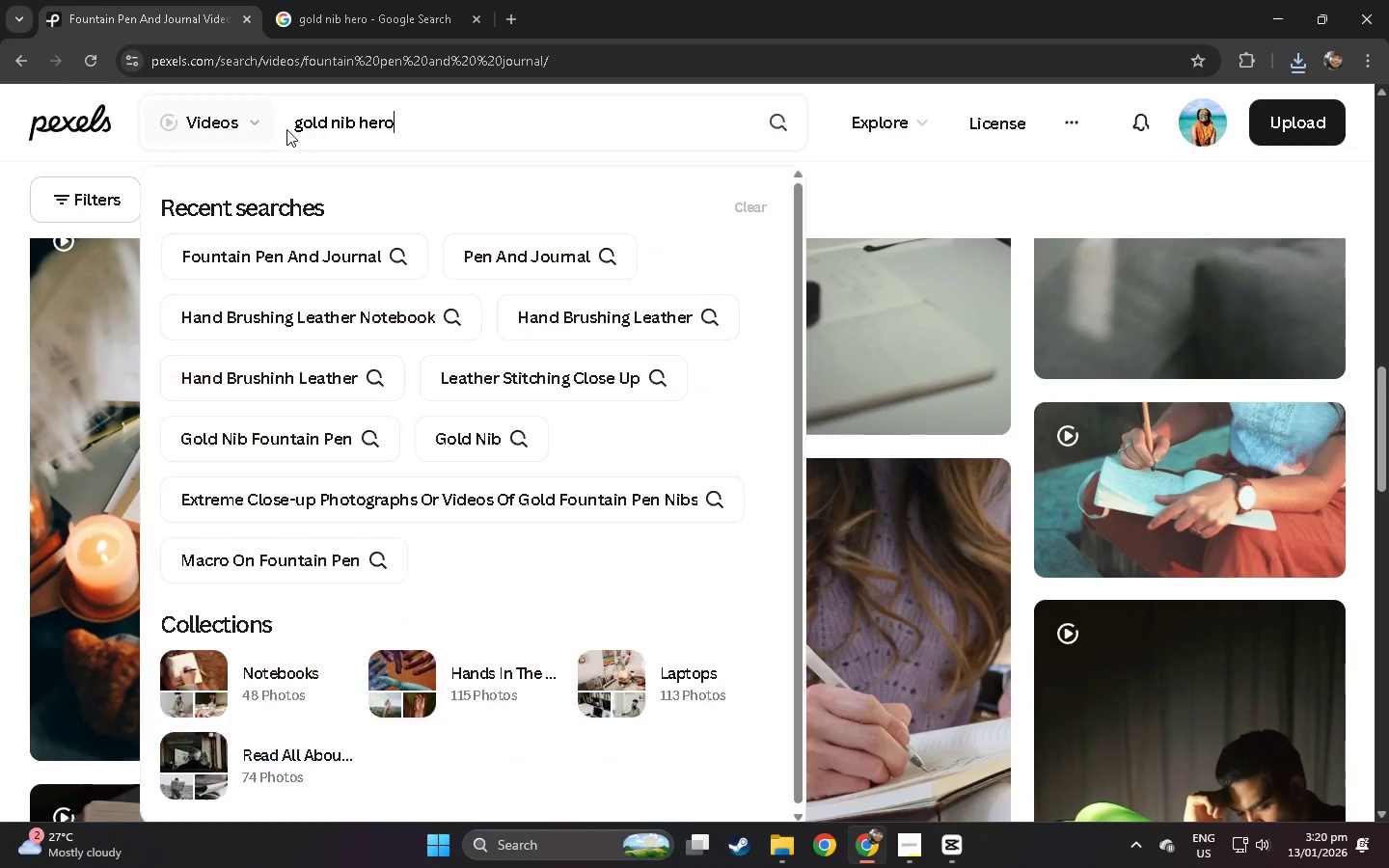 
key(Control+V)
 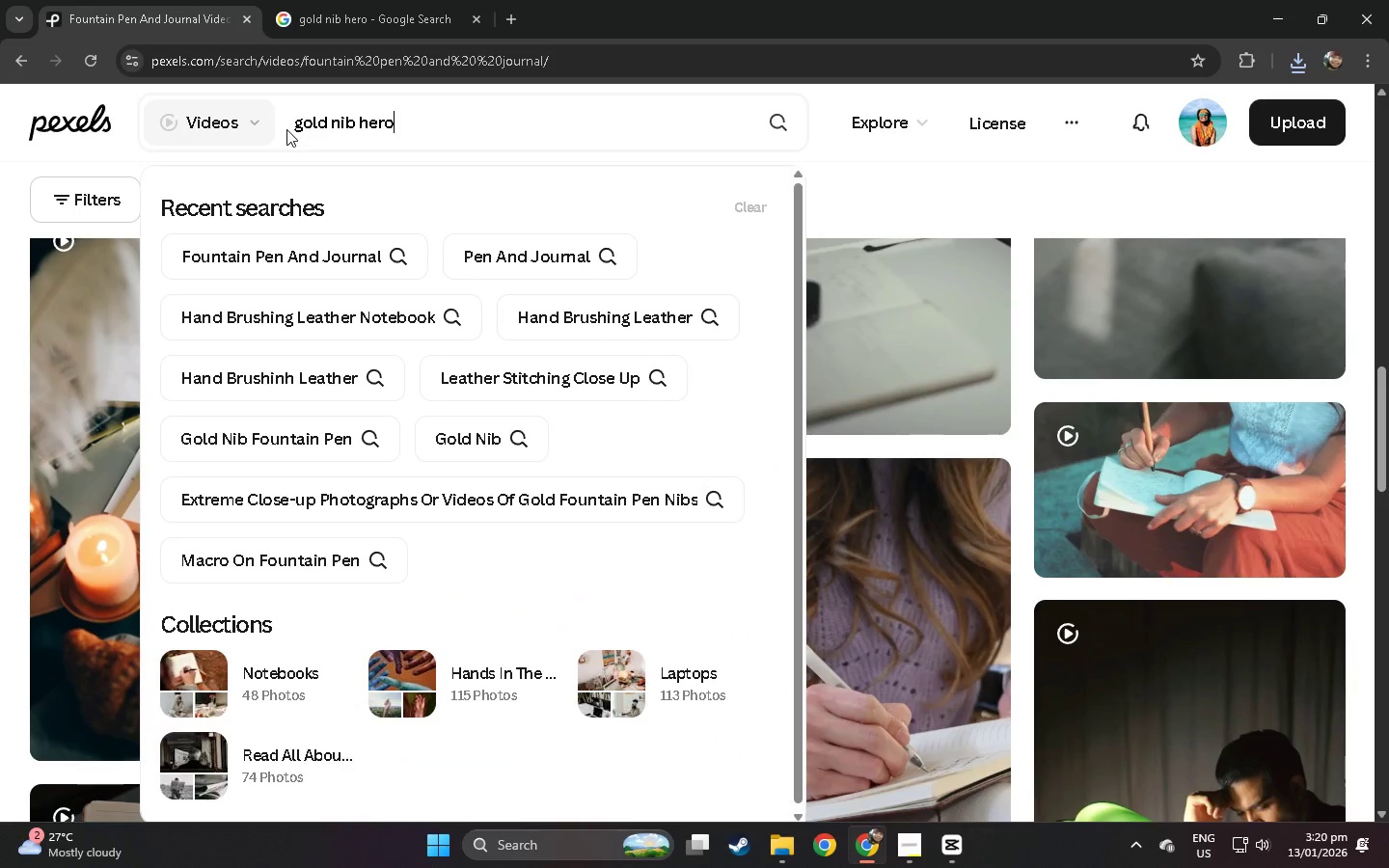 
key(NumpadEnter)
 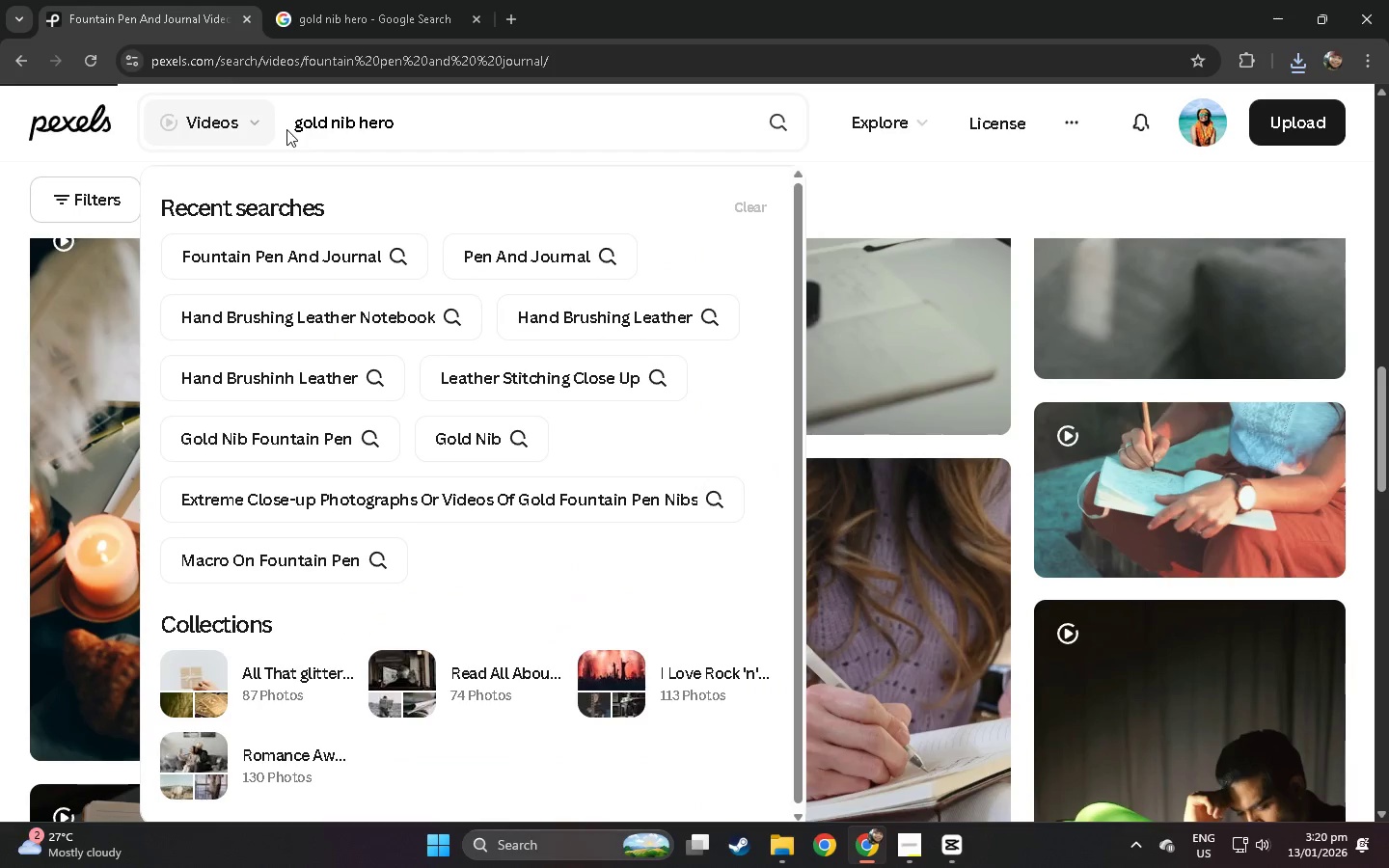 
left_click([397, 0])
 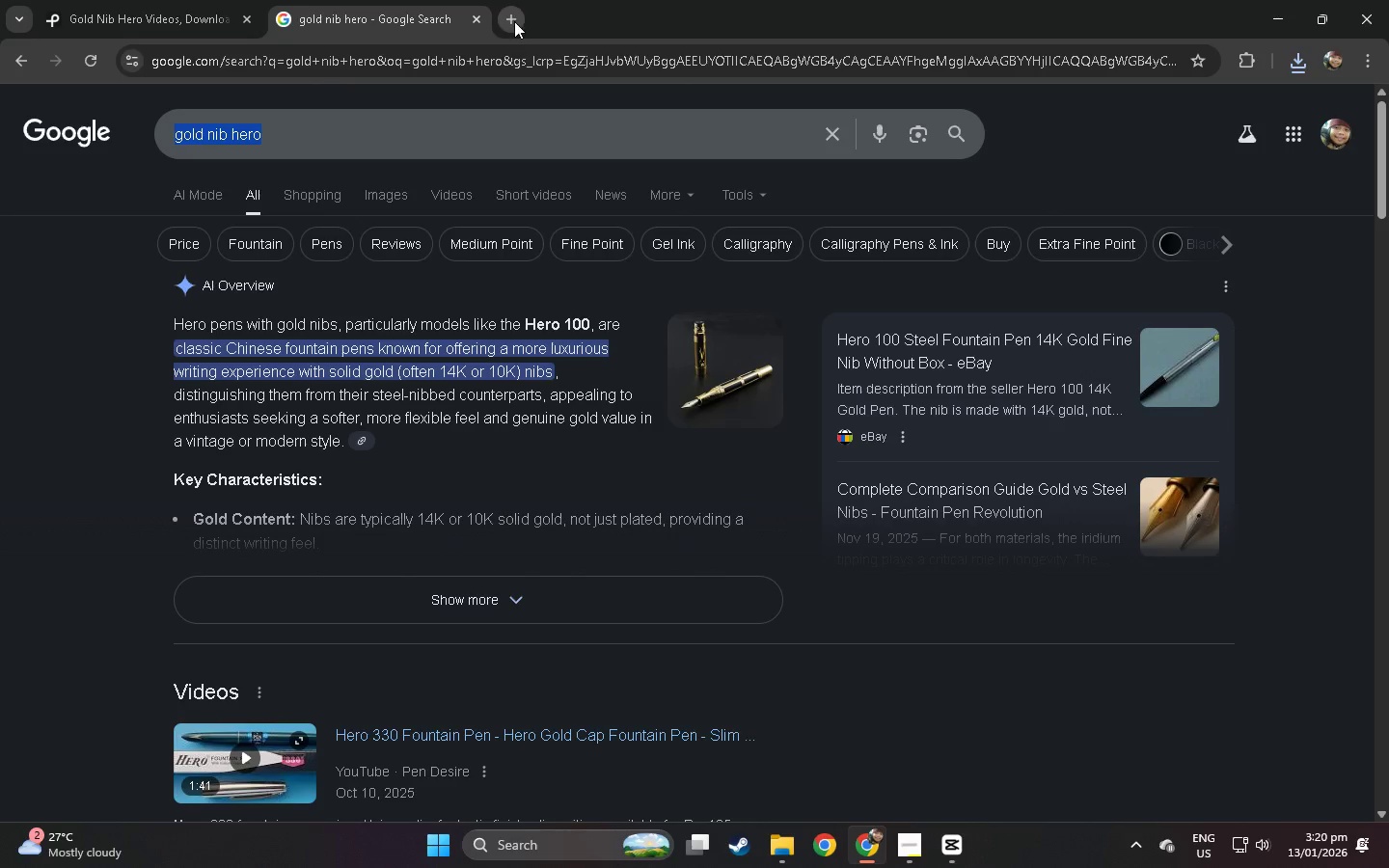 
double_click([504, 62])
 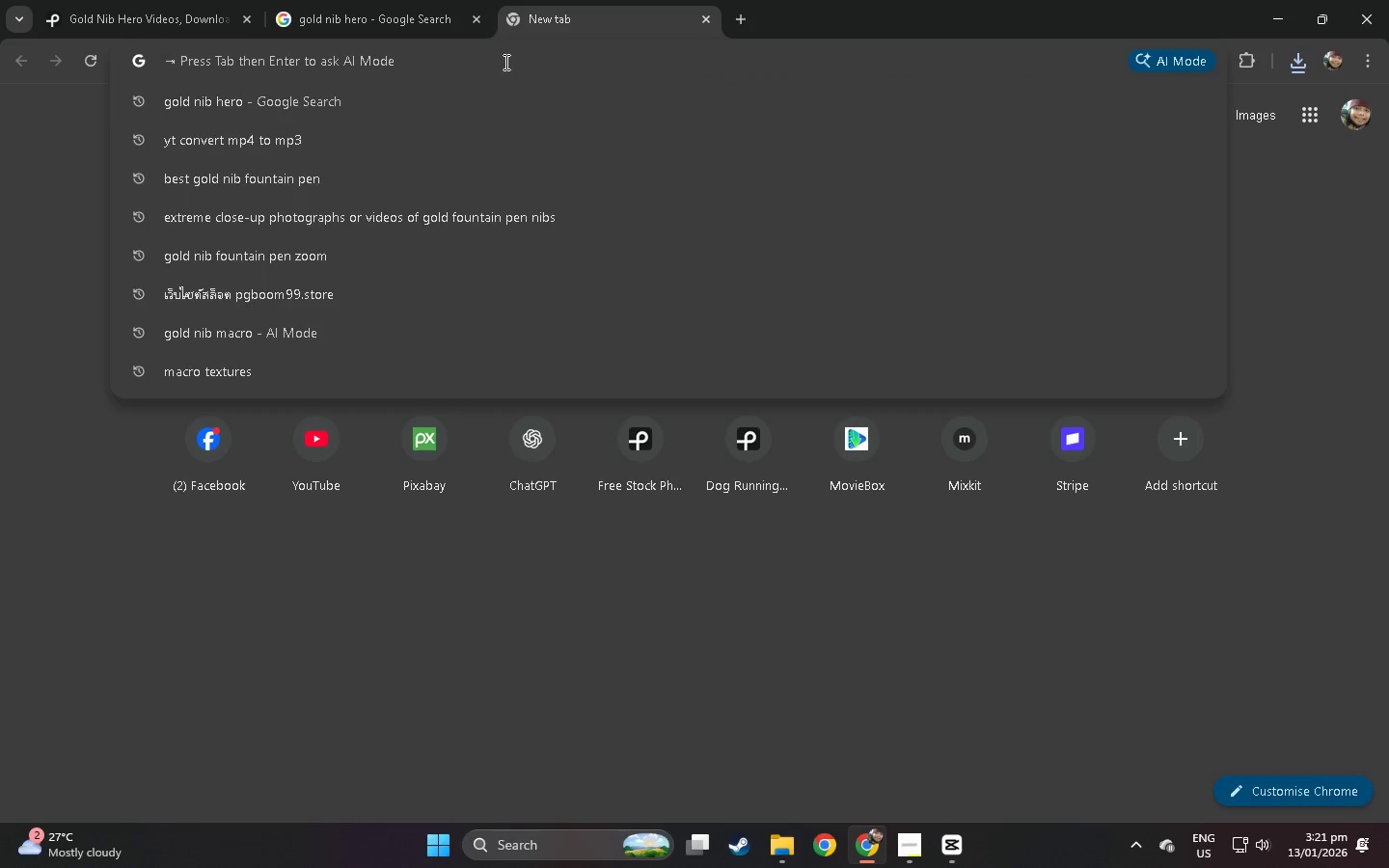 
type(pix)
 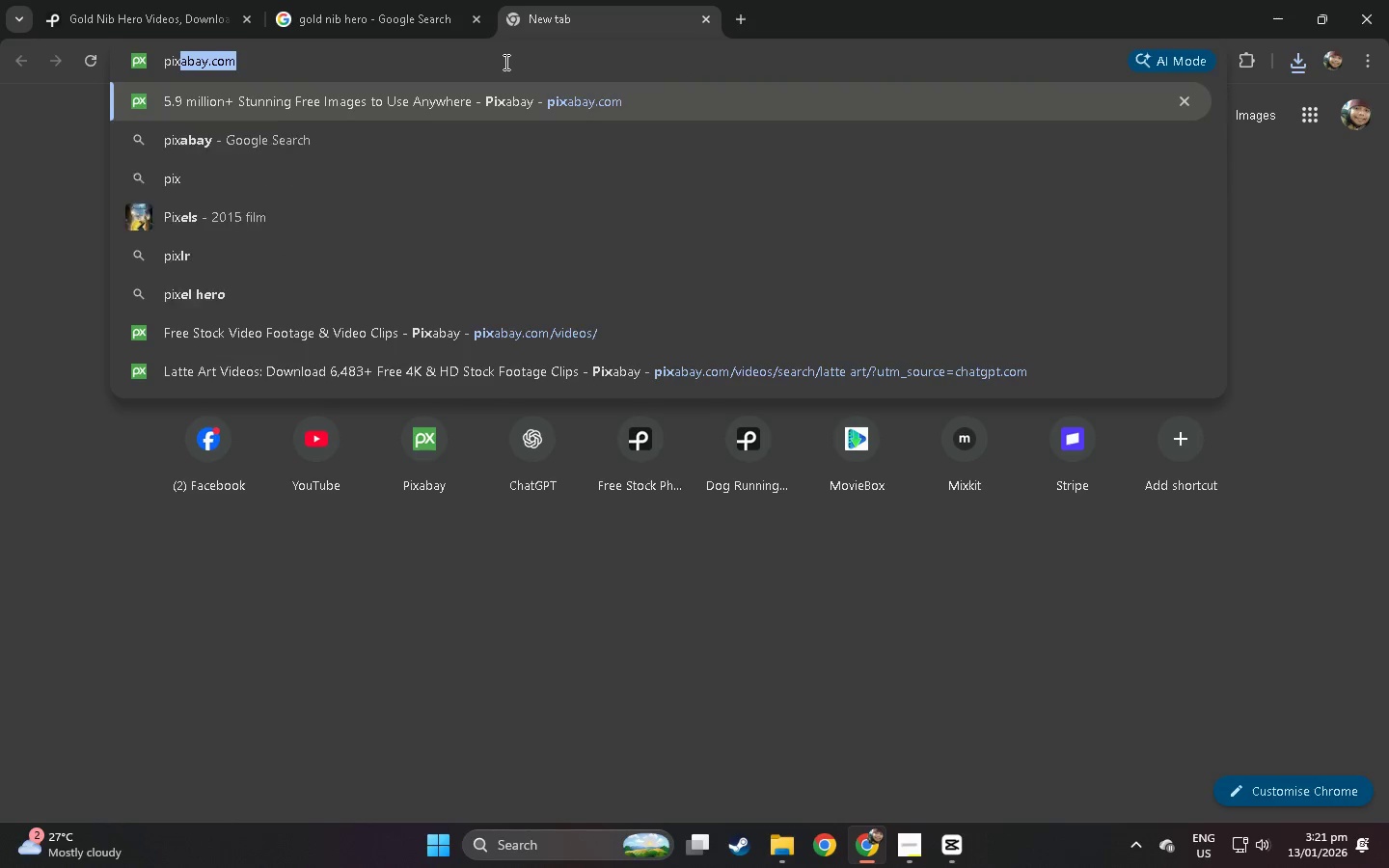 
key(Enter)
 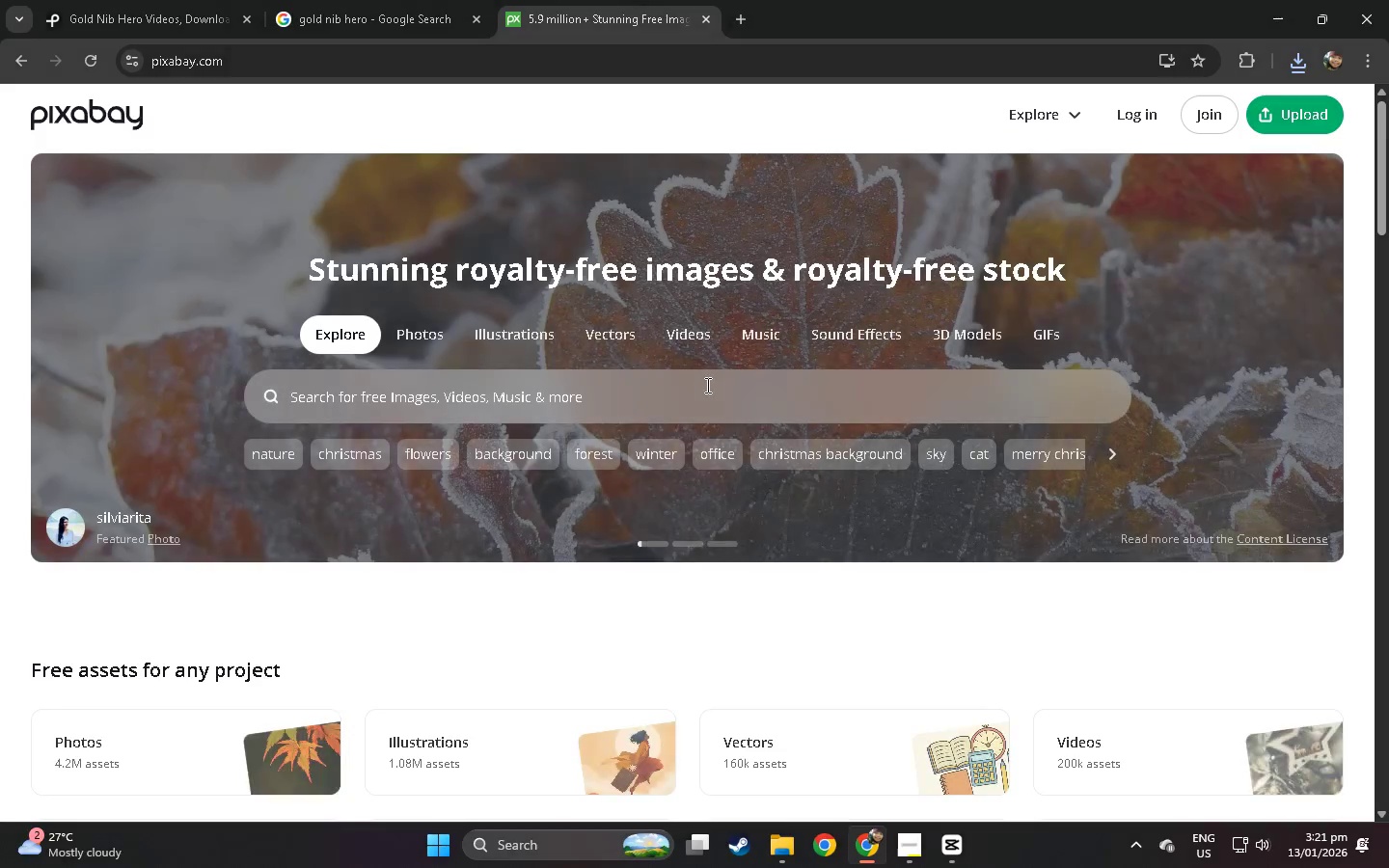 
left_click([708, 336])
 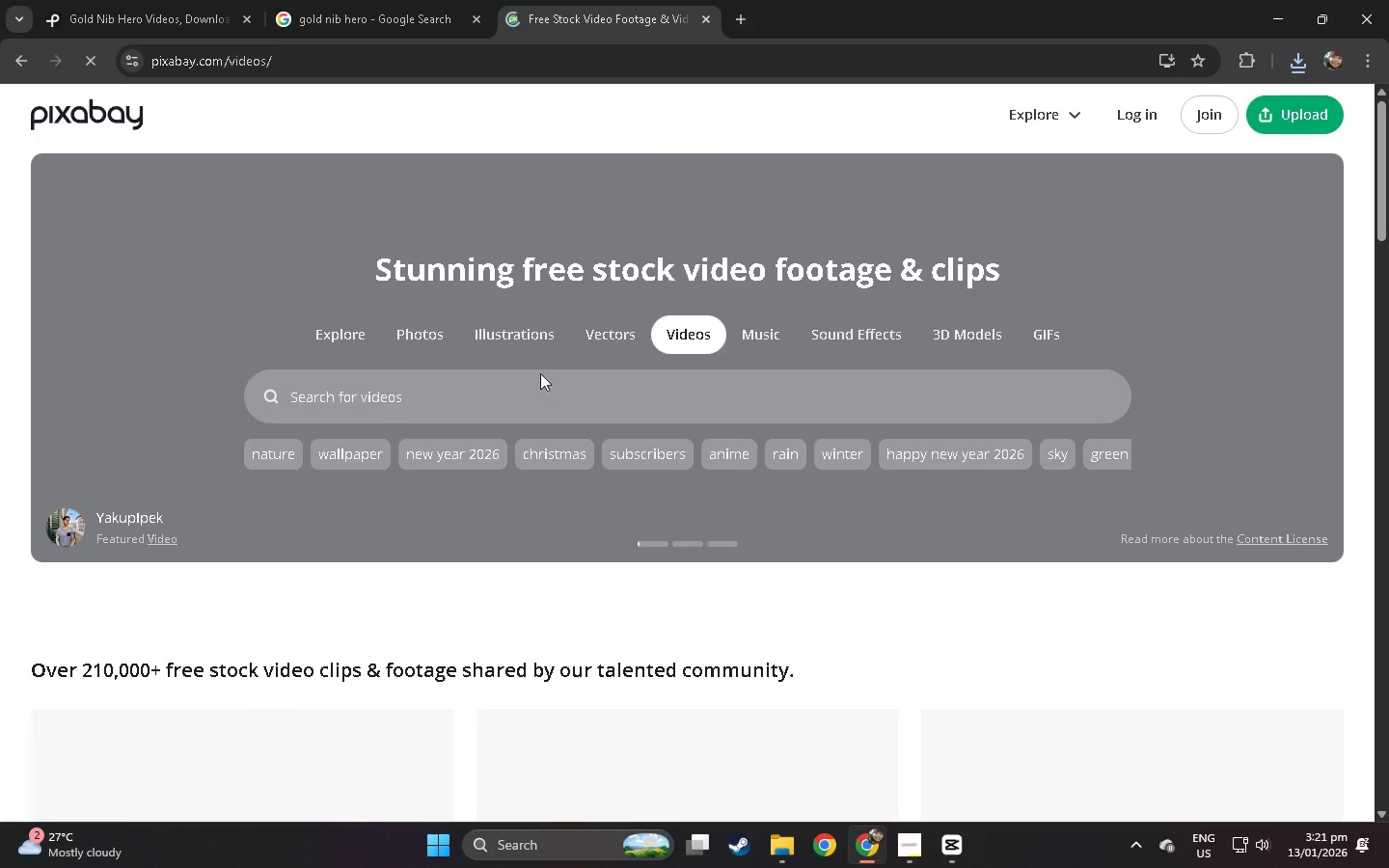 
left_click([501, 396])
 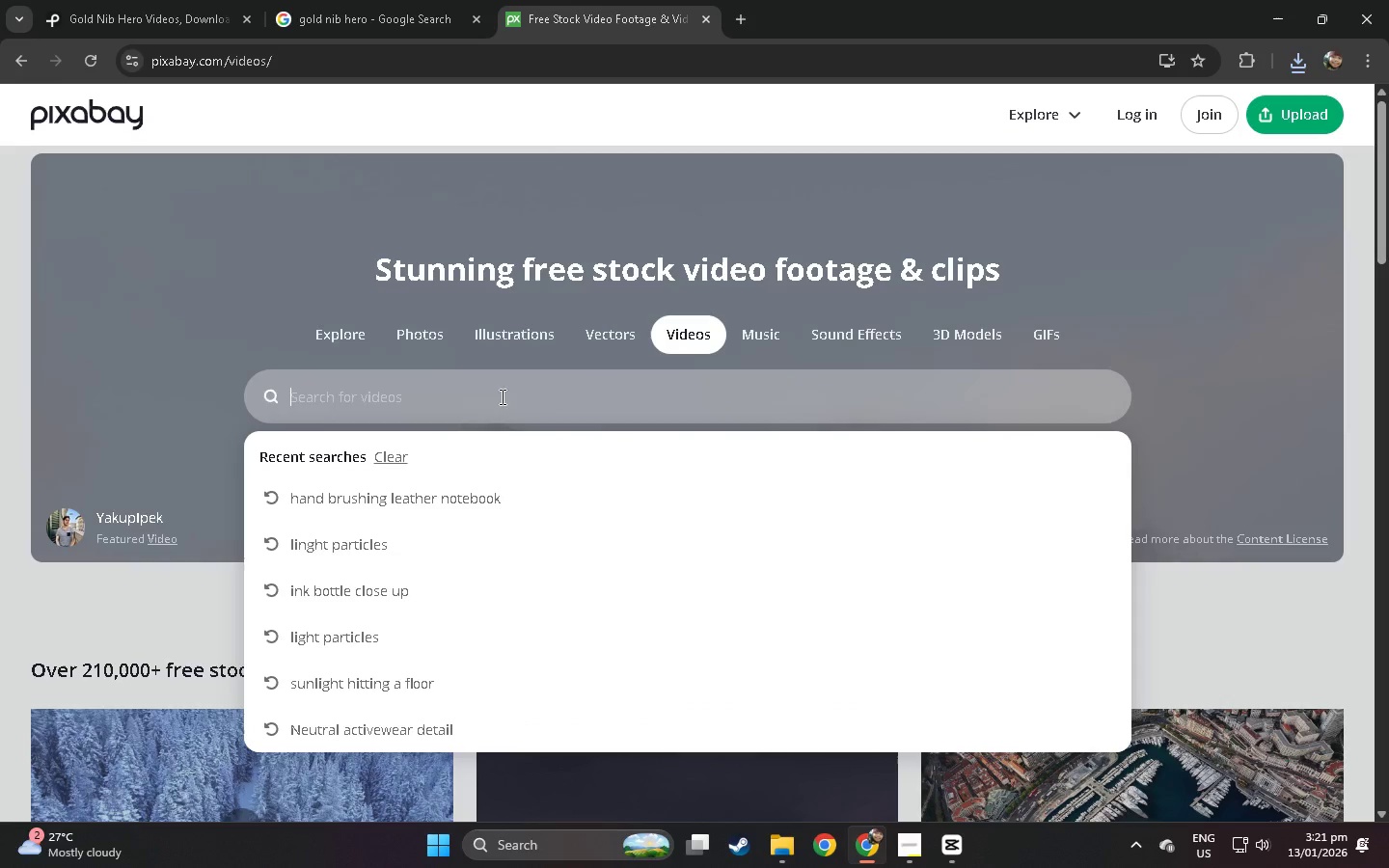 
key(Control+ControlLeft)
 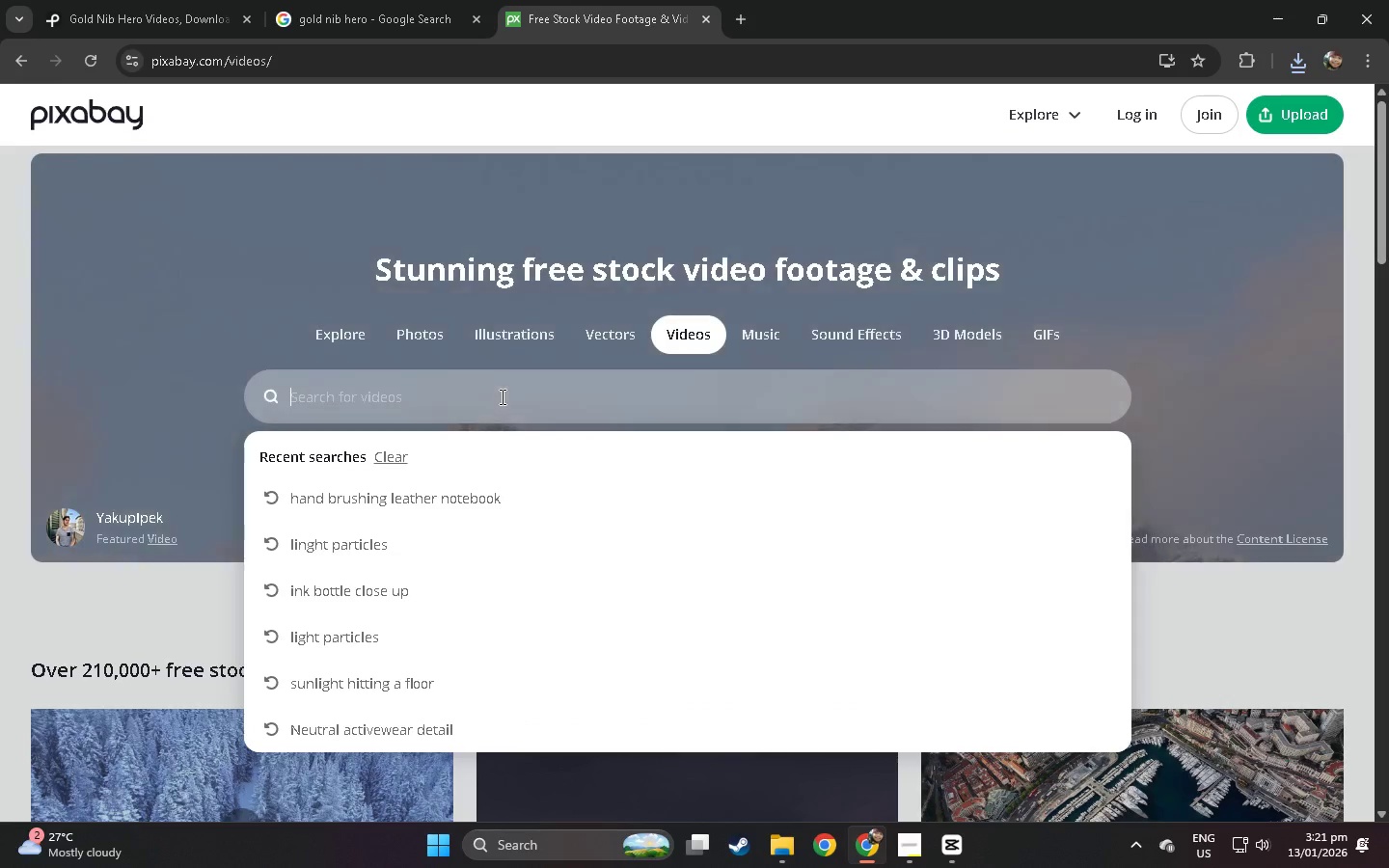 
key(Control+V)
 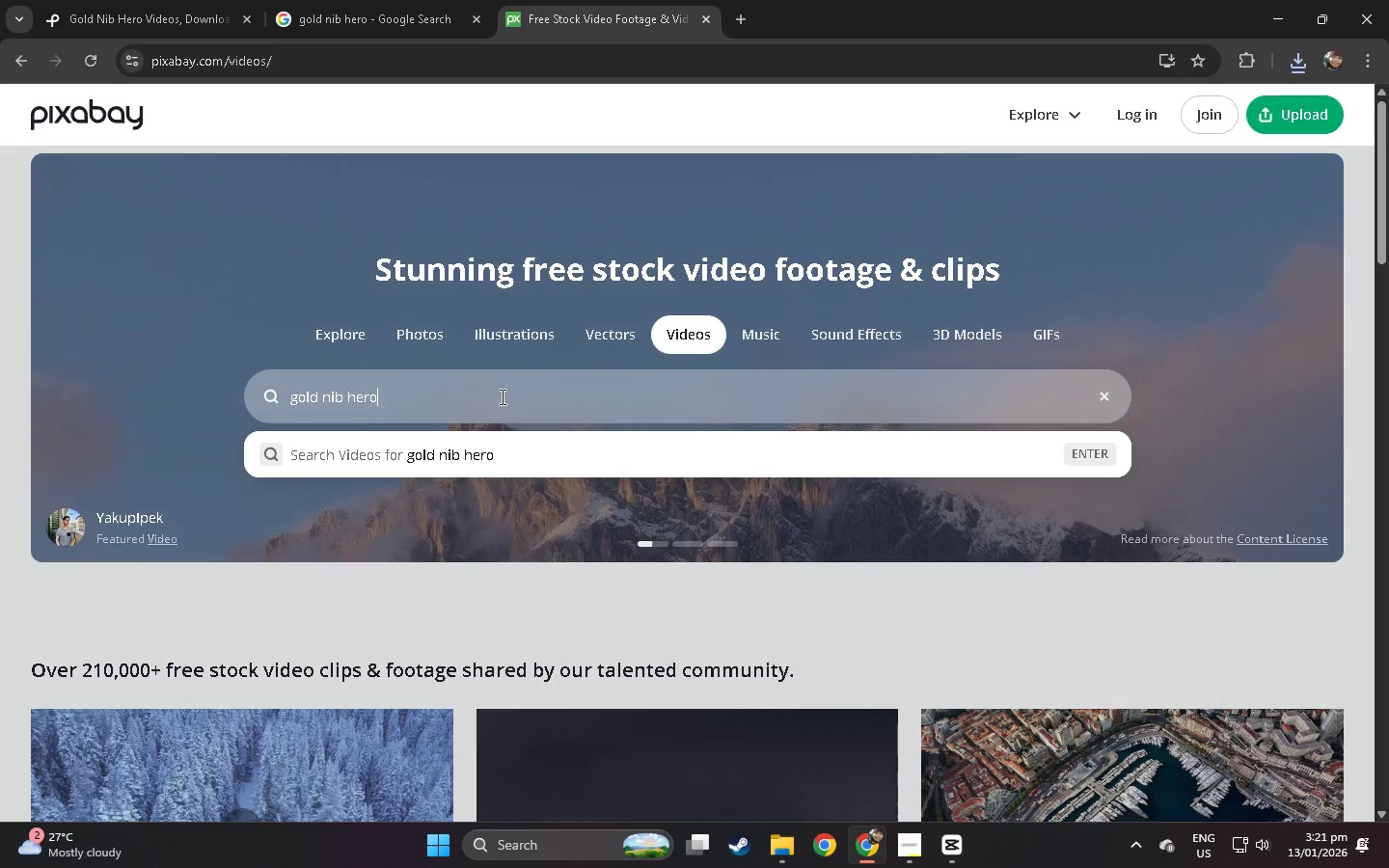 
key(NumpadEnter)
 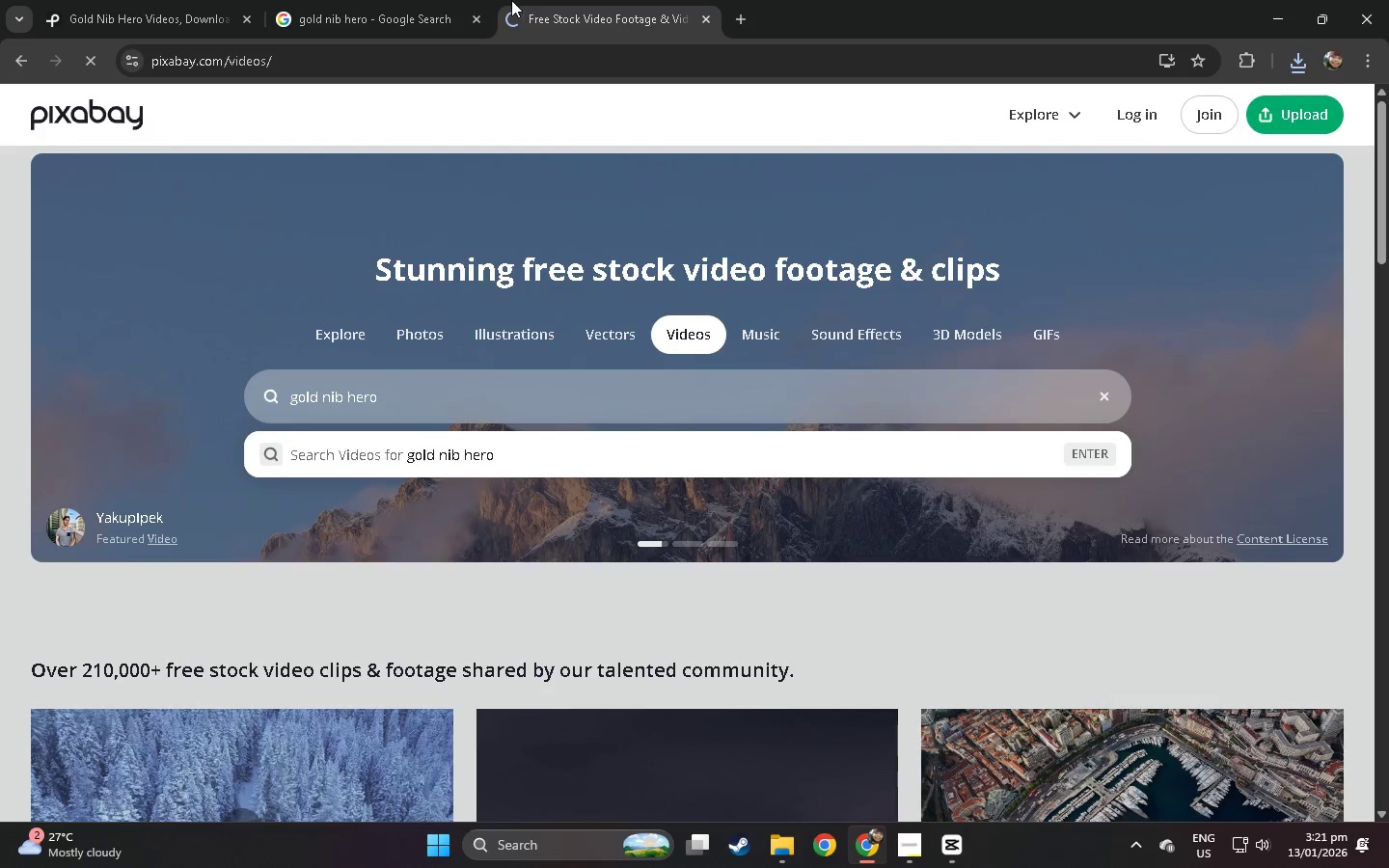 
left_click([413, 0])
 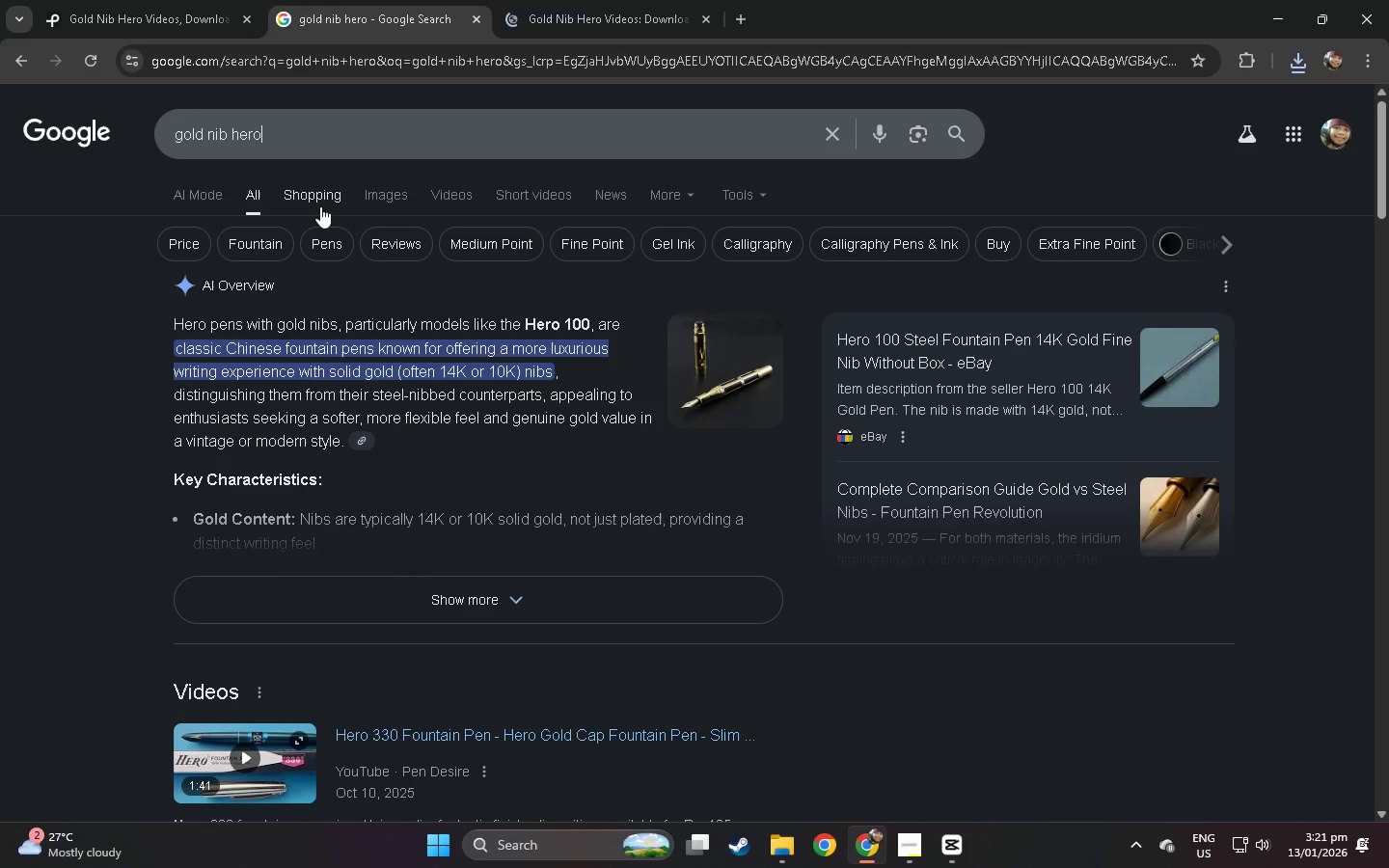 
left_click([383, 195])
 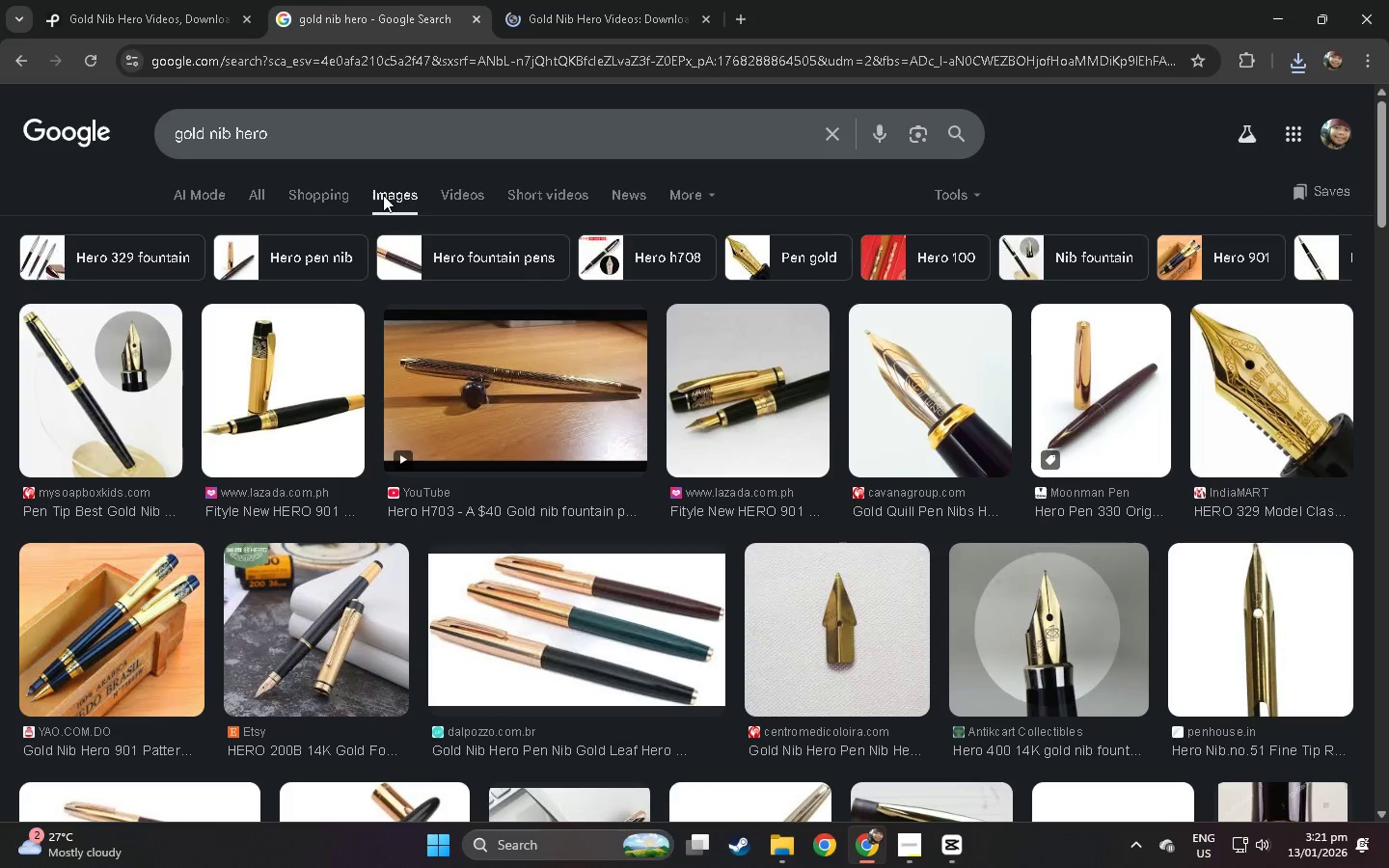 
left_click([576, 0])
 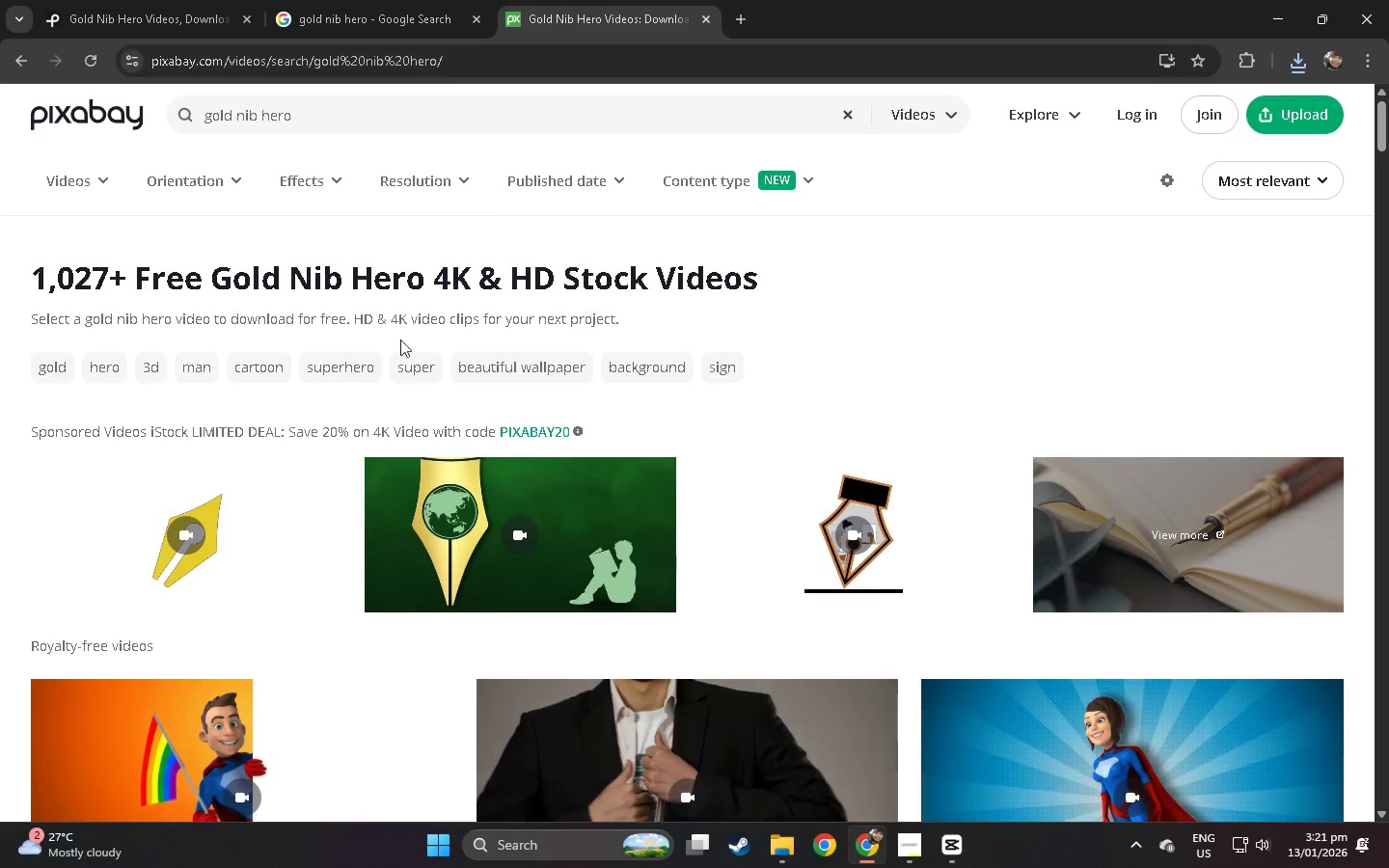 
scroll: coordinate [127, 494], scroll_direction: down, amount: 4.0
 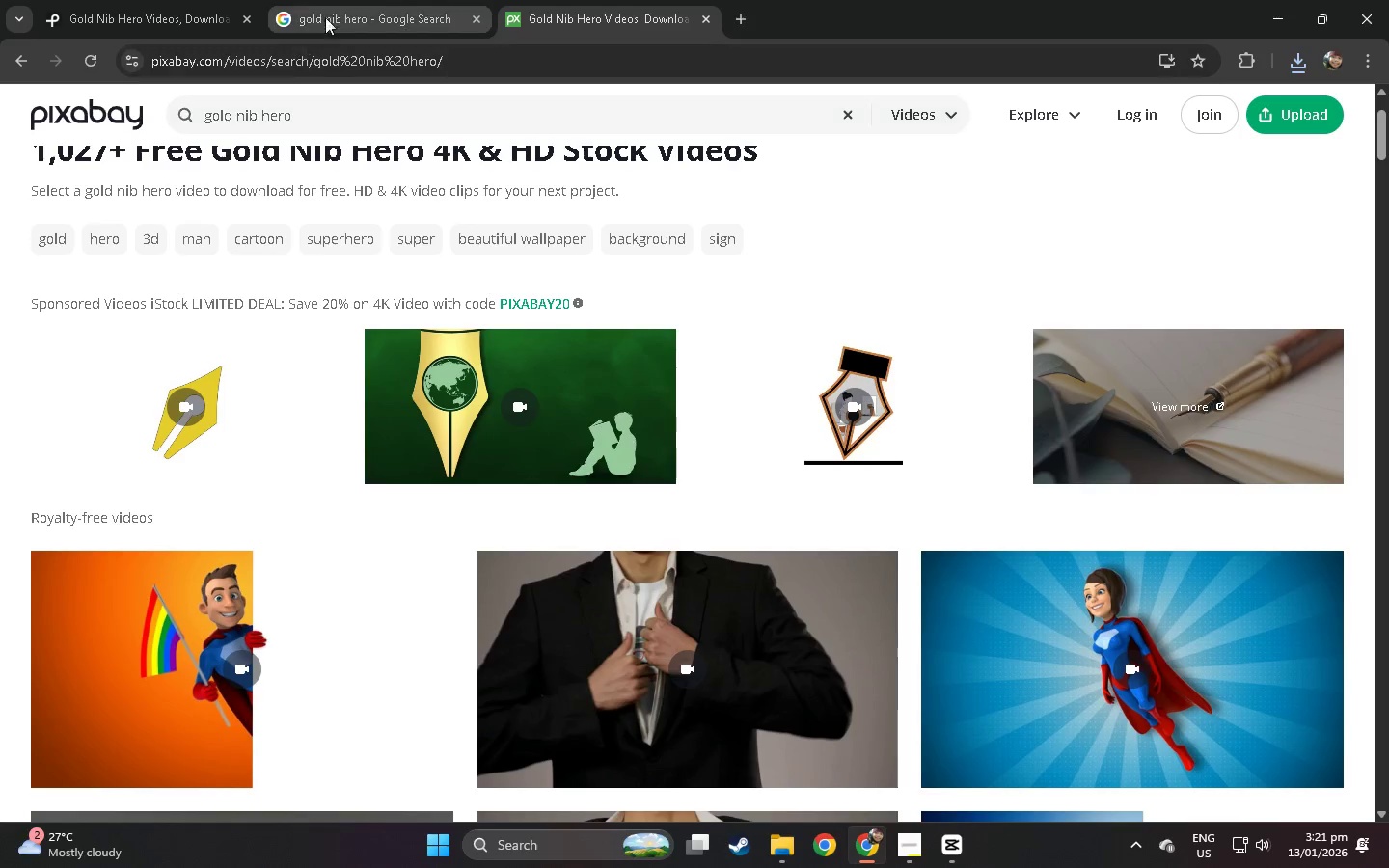 
left_click([221, 0])
 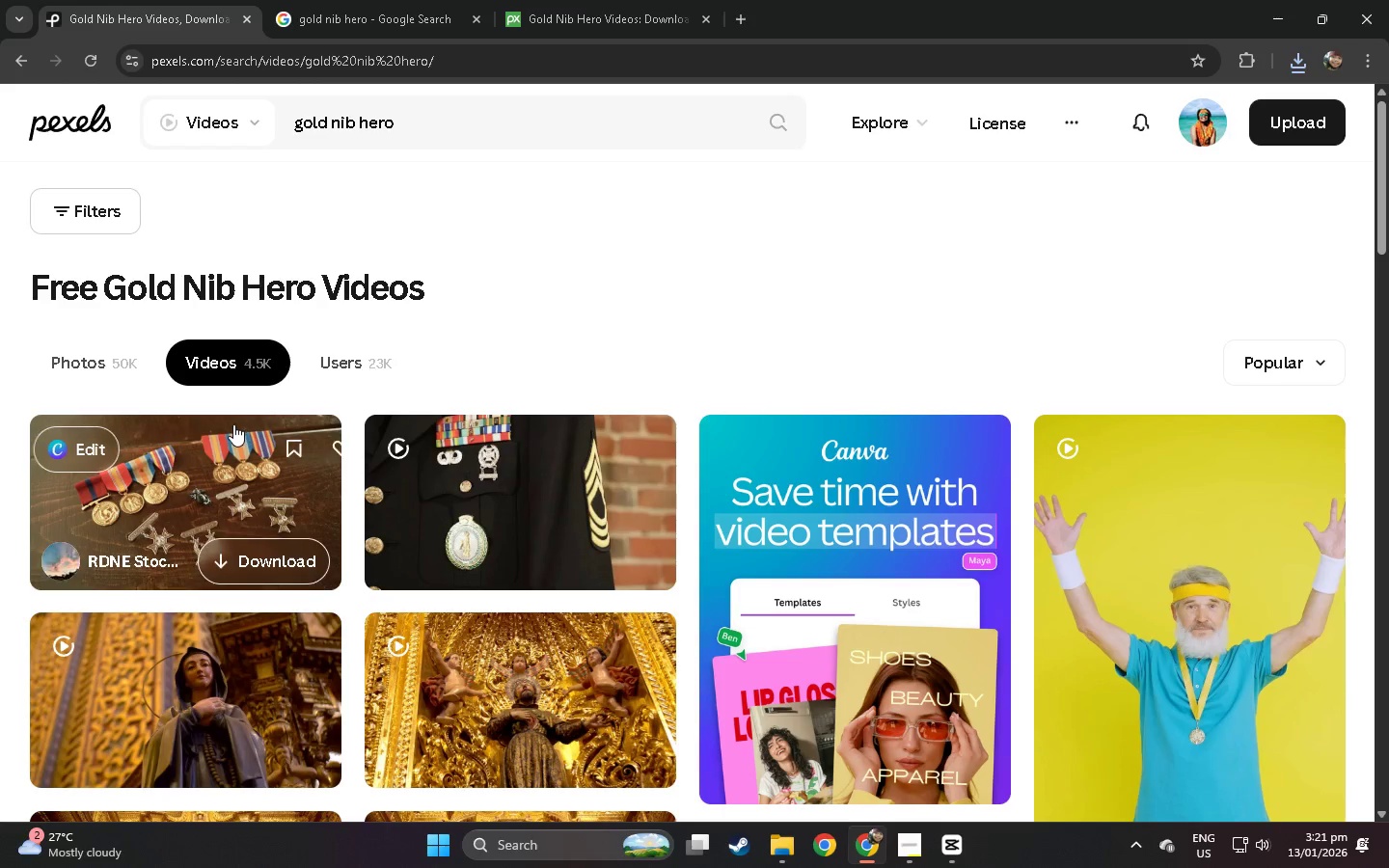 
scroll: coordinate [233, 424], scroll_direction: down, amount: 32.0
 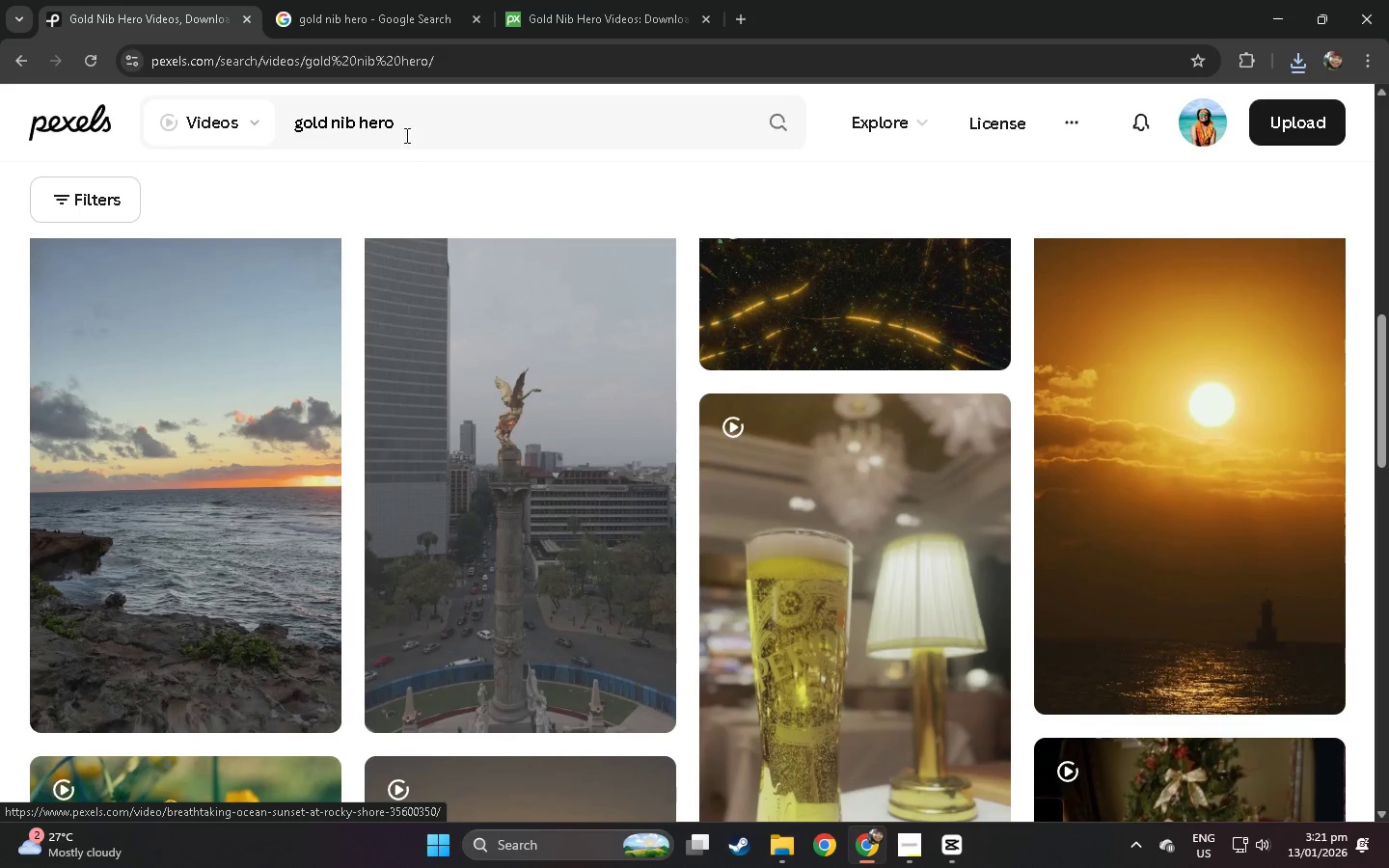 
left_click([423, 118])
 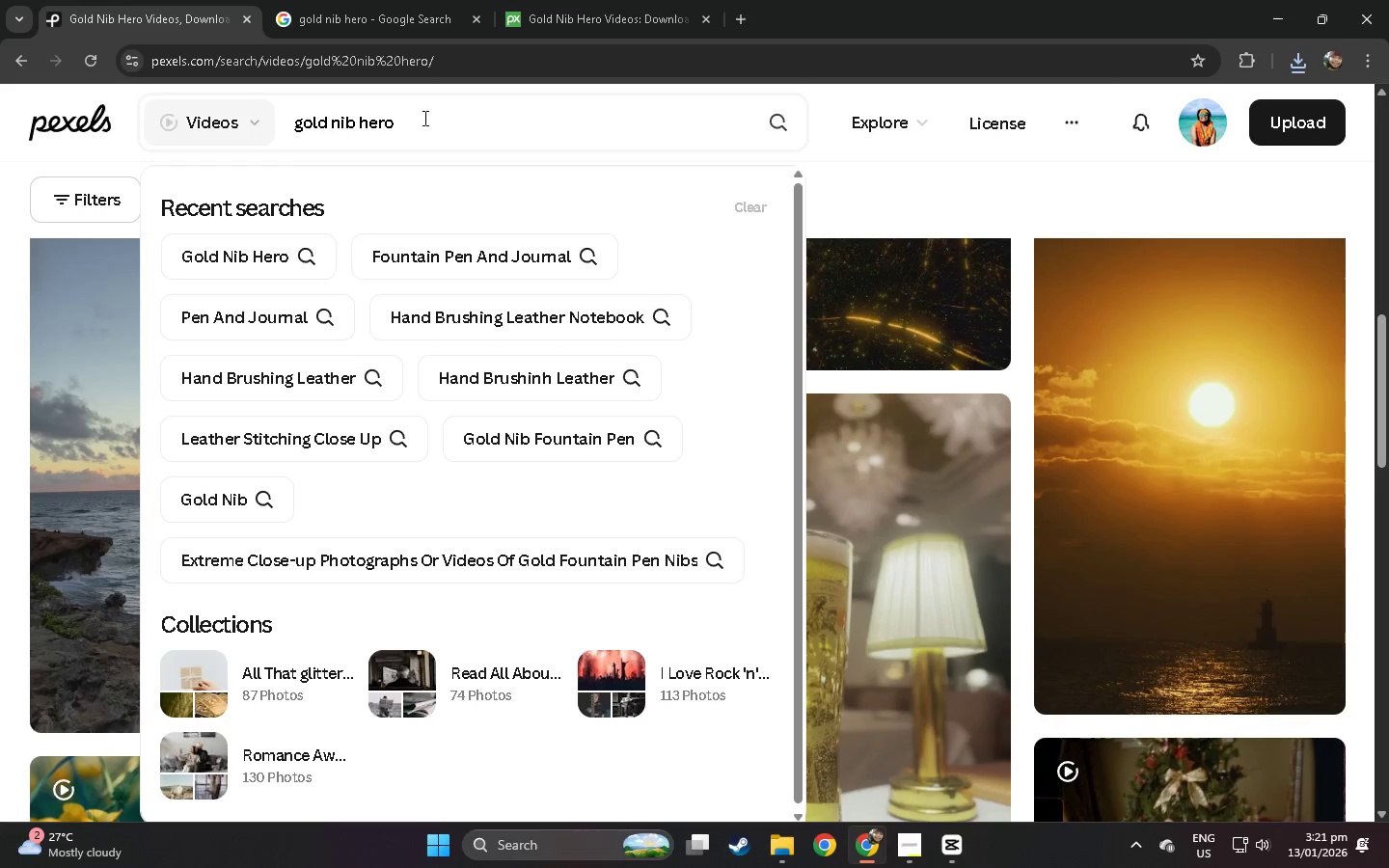 
type( pen)
 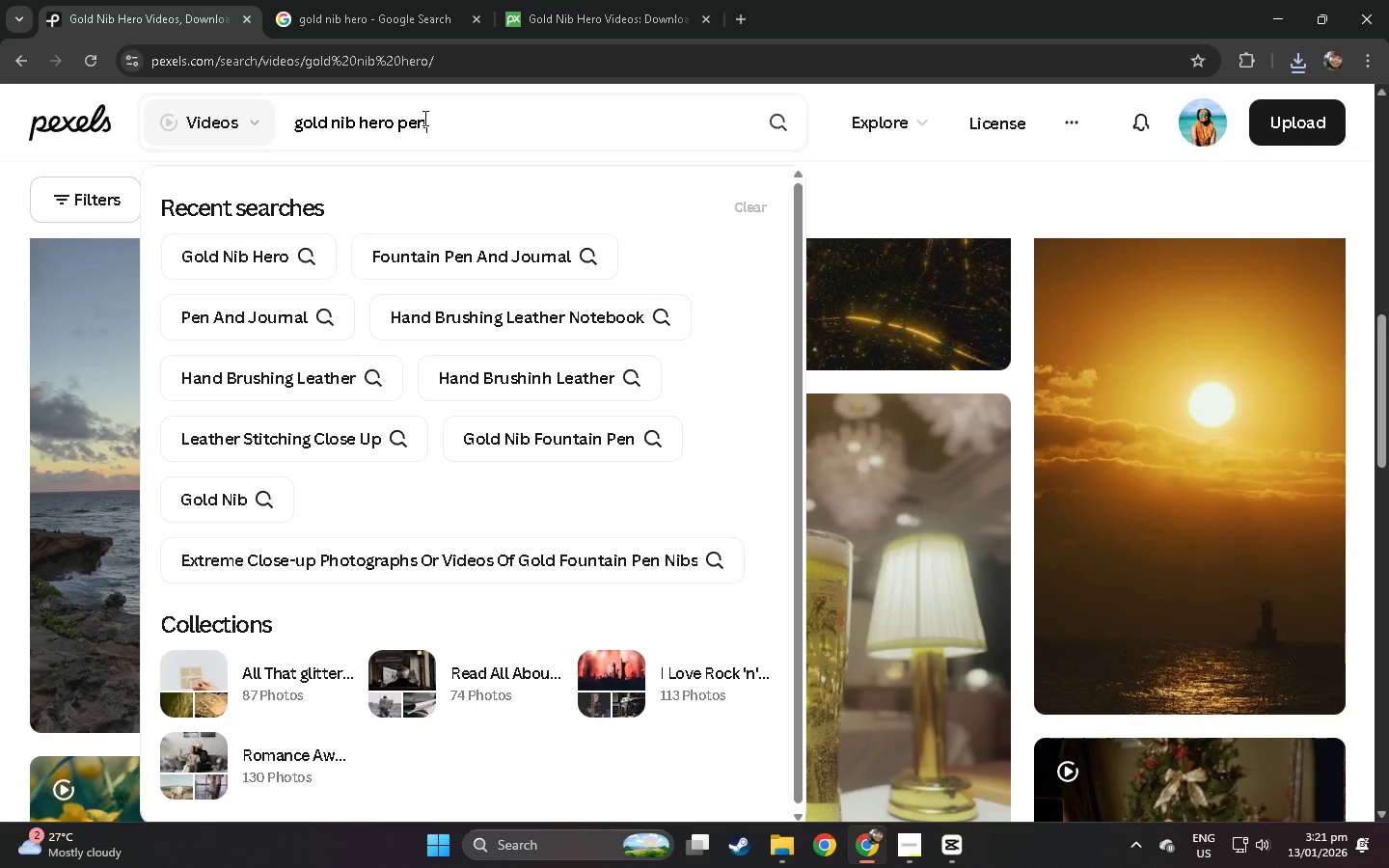 
key(Enter)
 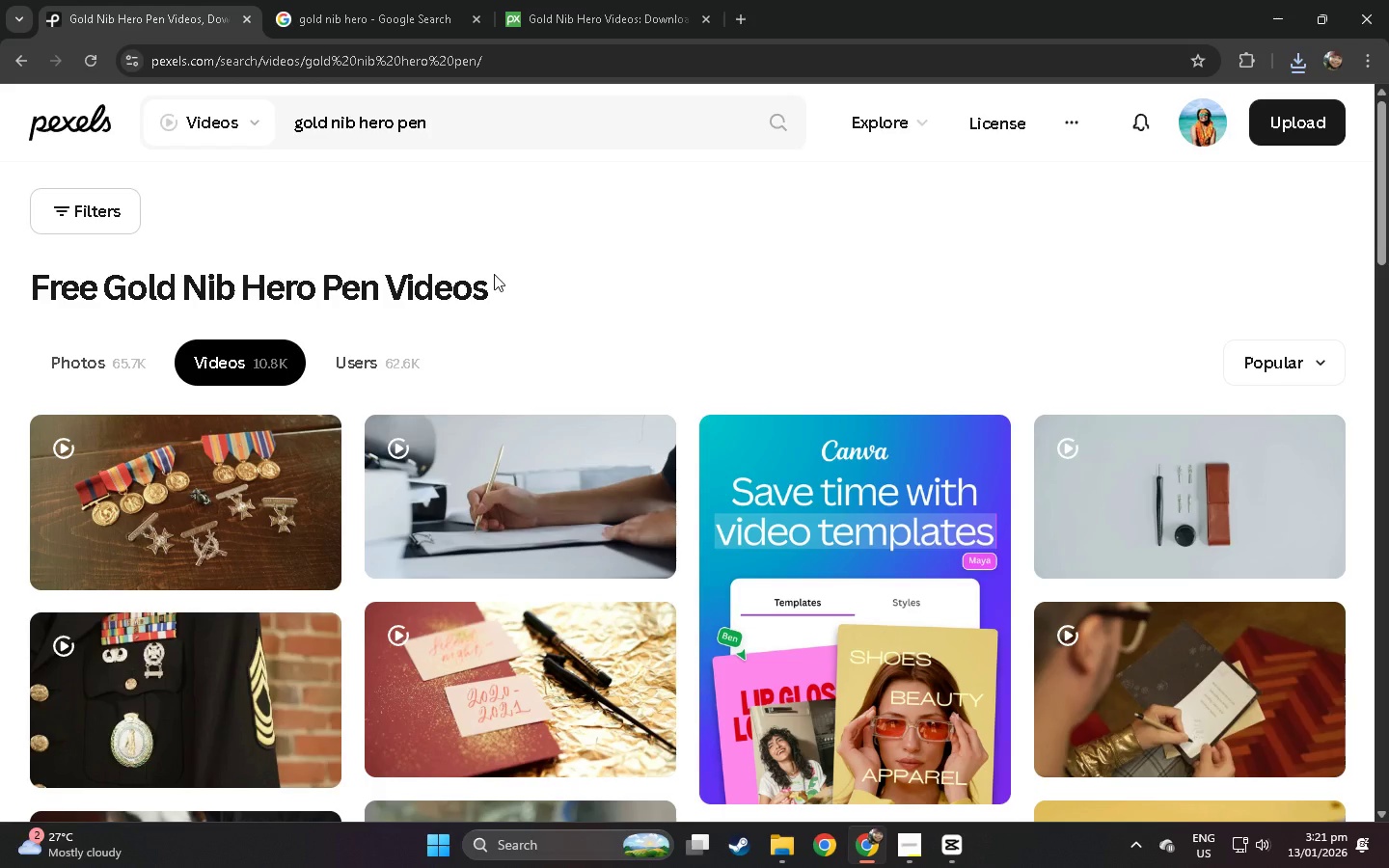 
wait(12.76)
 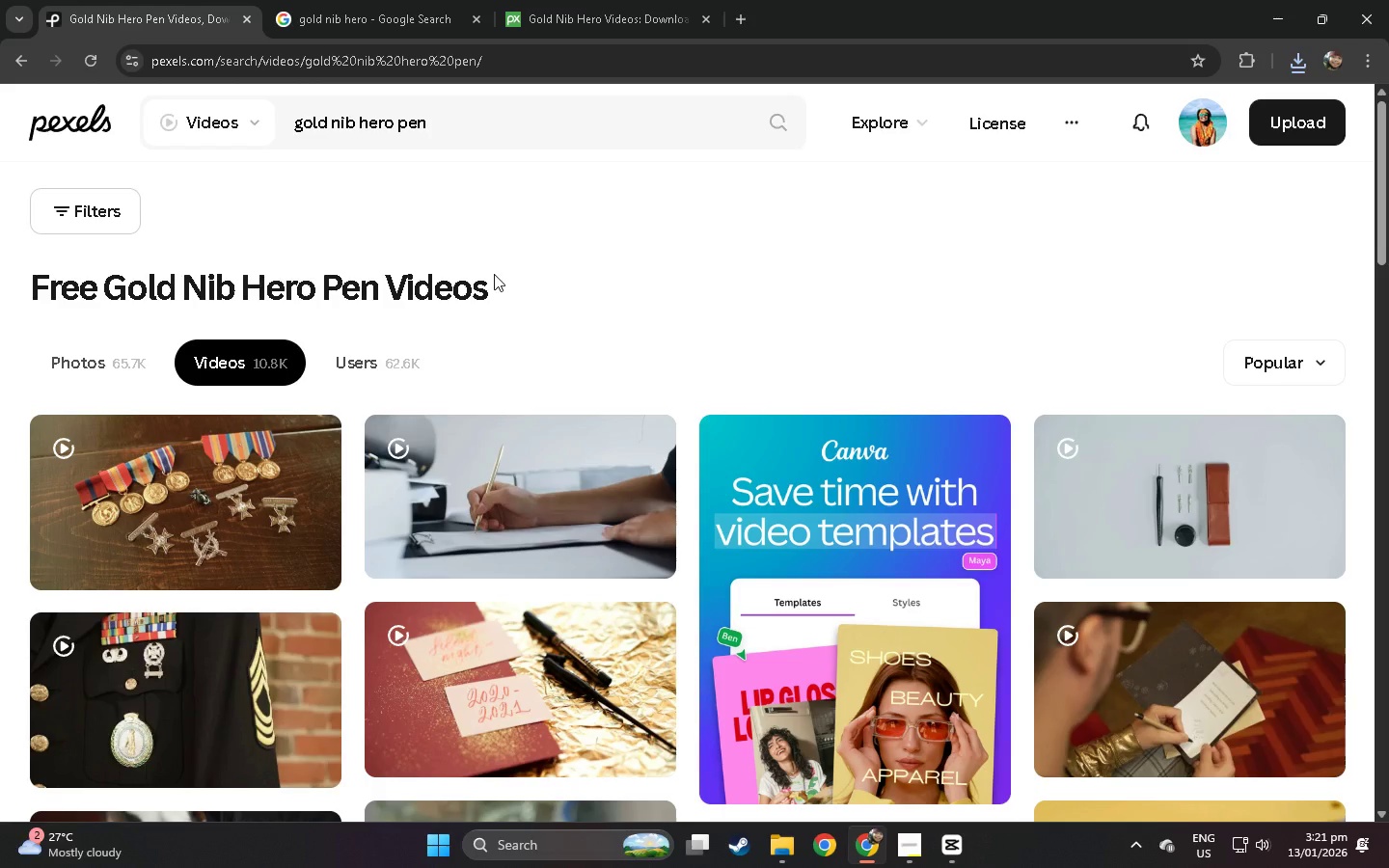 
left_click([516, 486])
 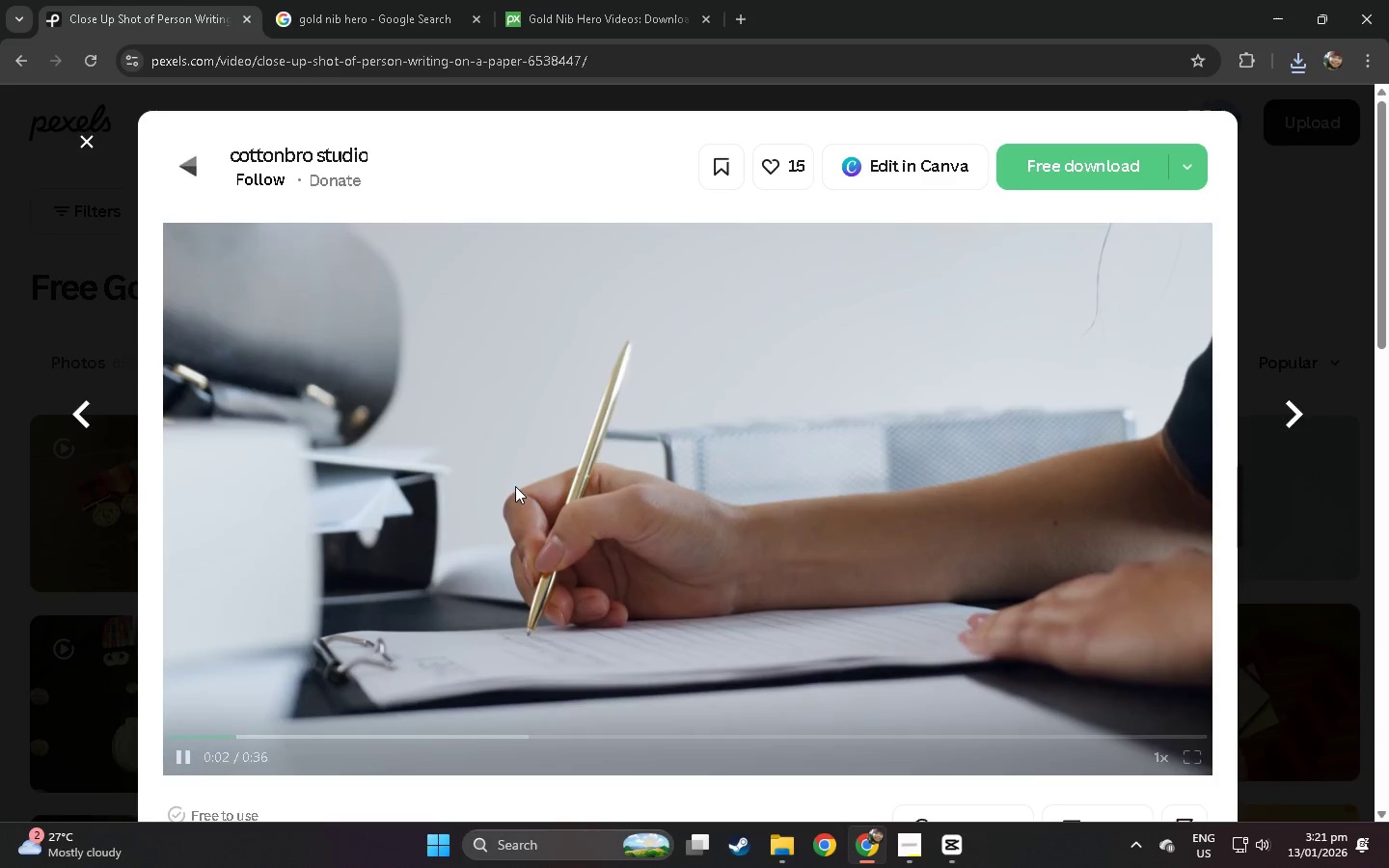 
left_click([0, 464])
 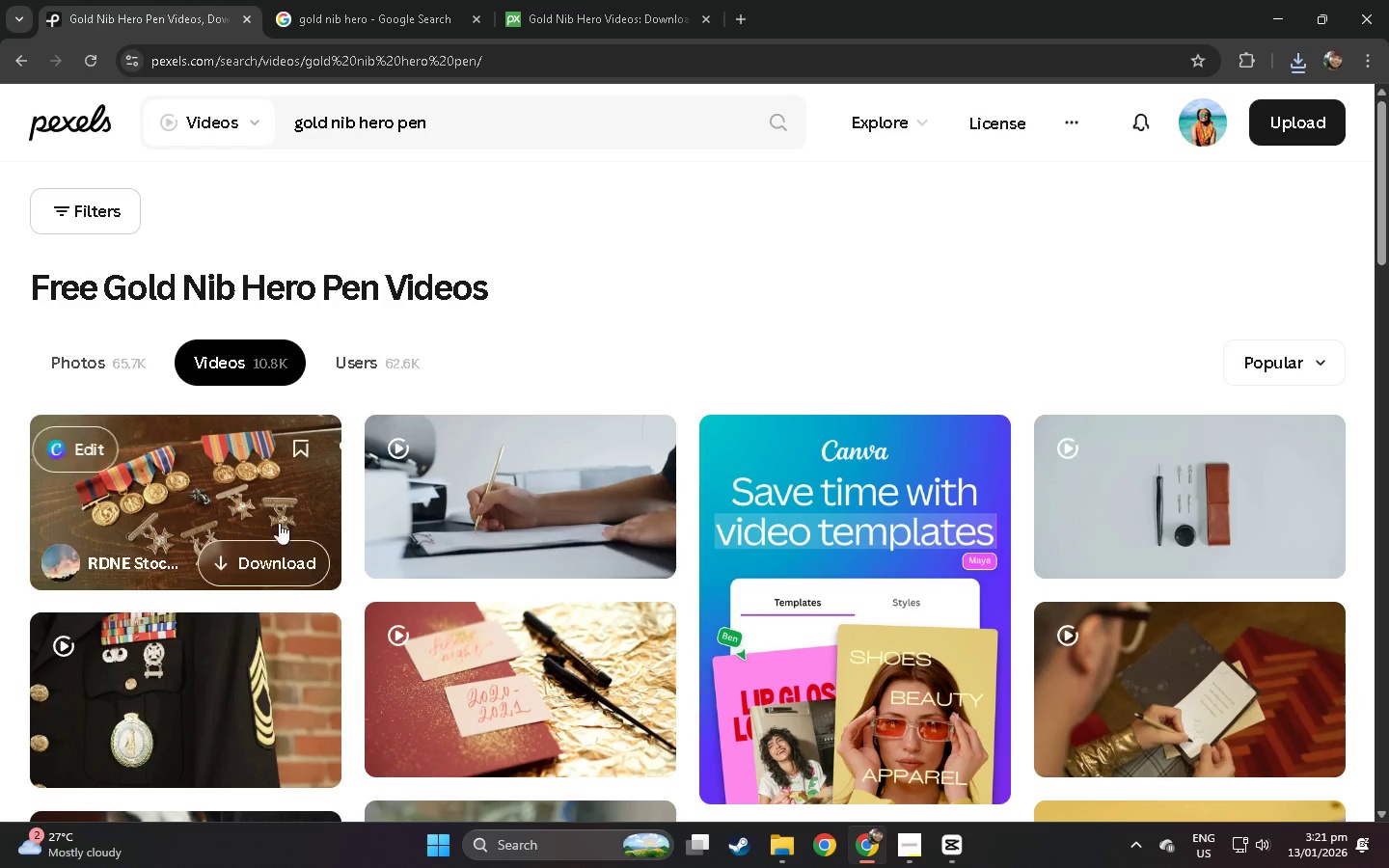 
scroll: coordinate [571, 229], scroll_direction: down, amount: 13.0
 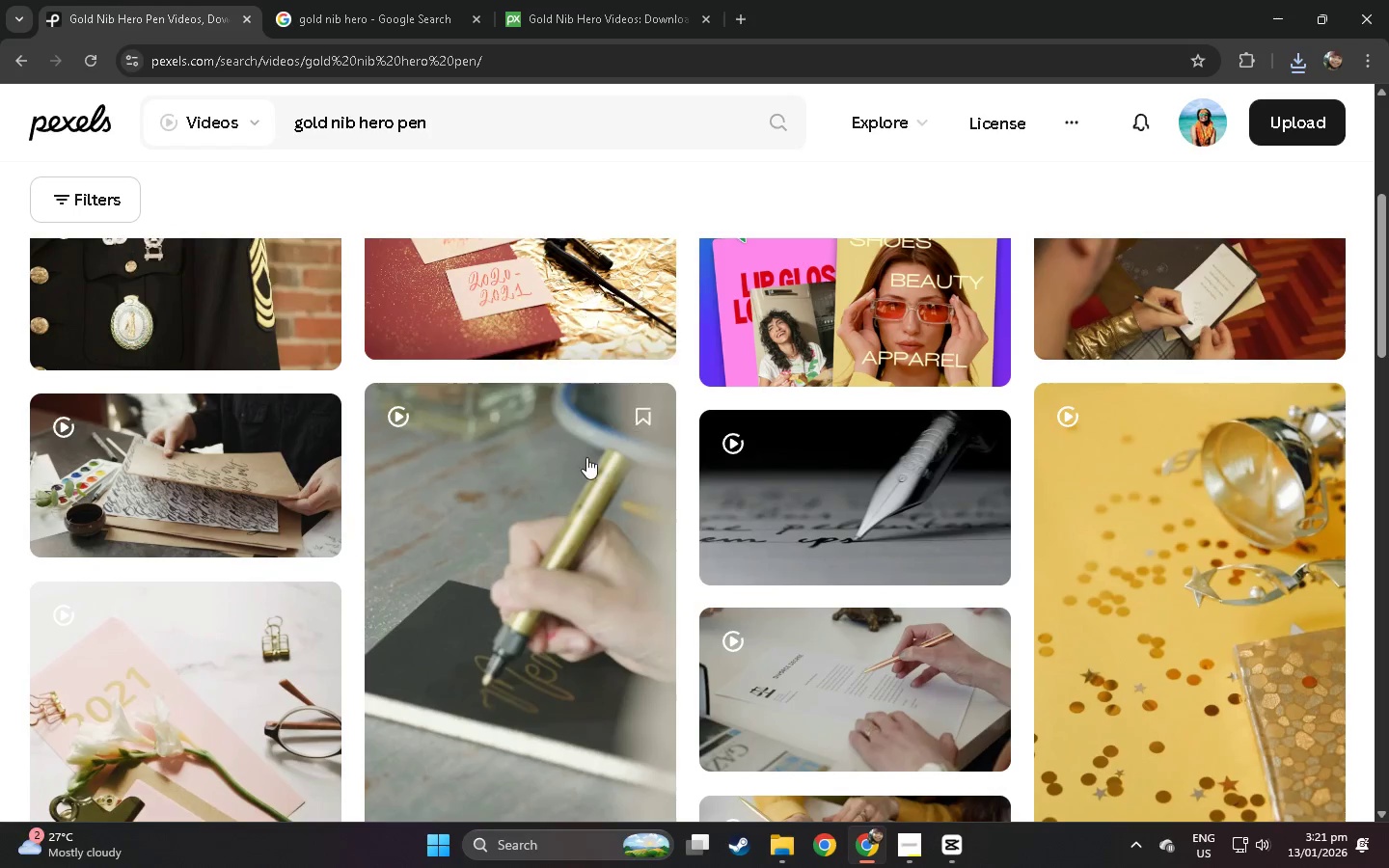 
left_click([548, 555])
 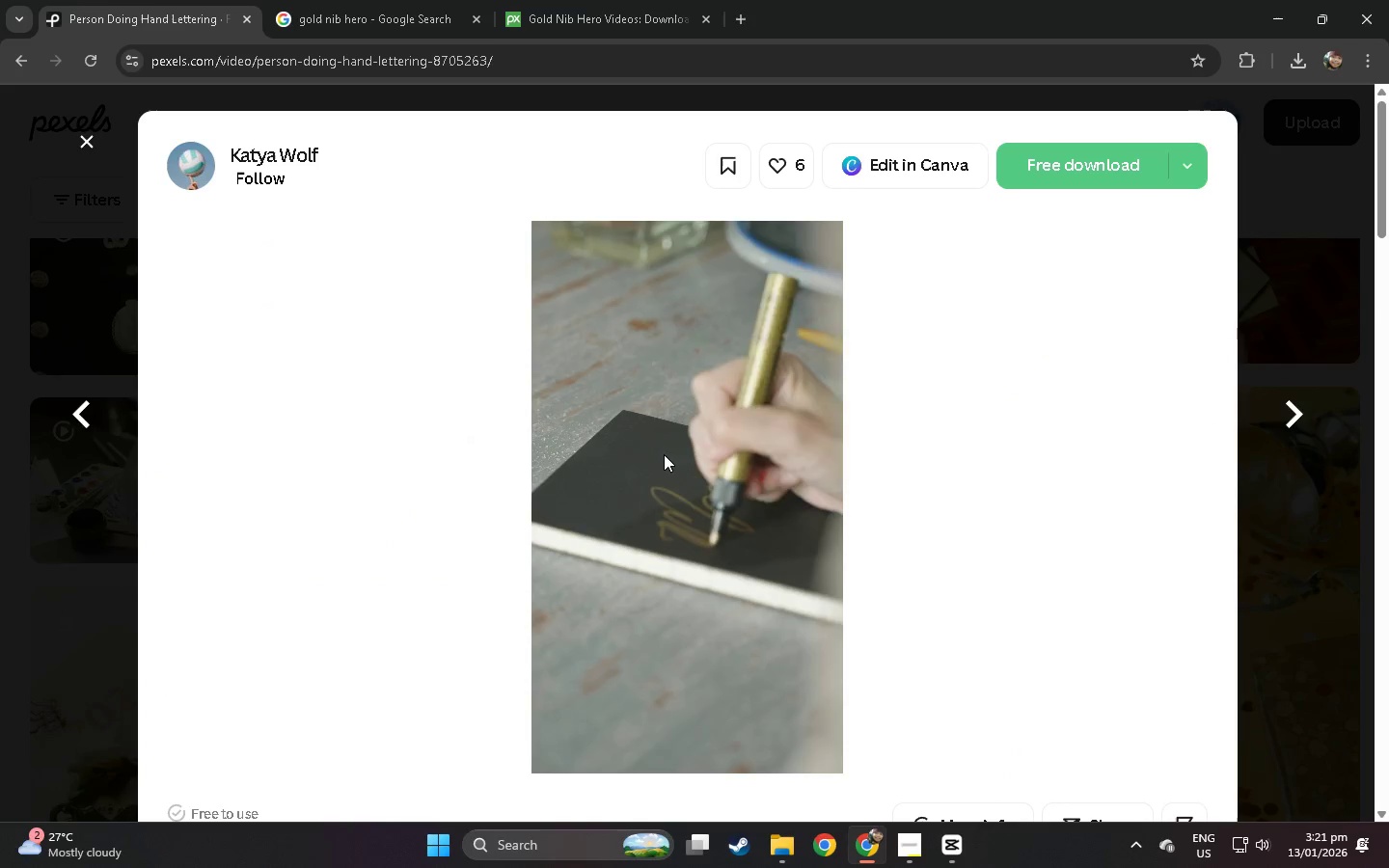 
wait(6.47)
 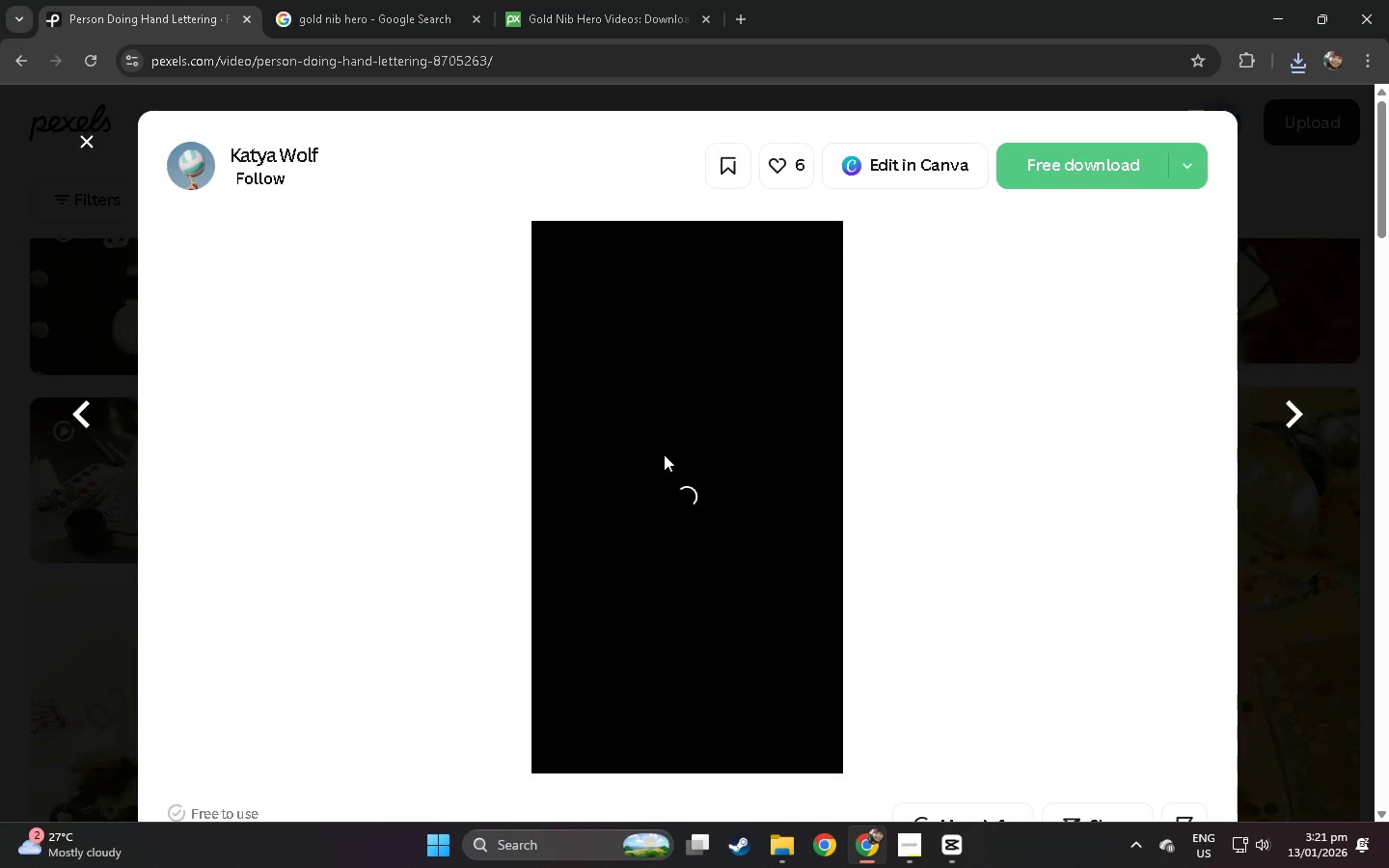 
left_click([0, 337])
 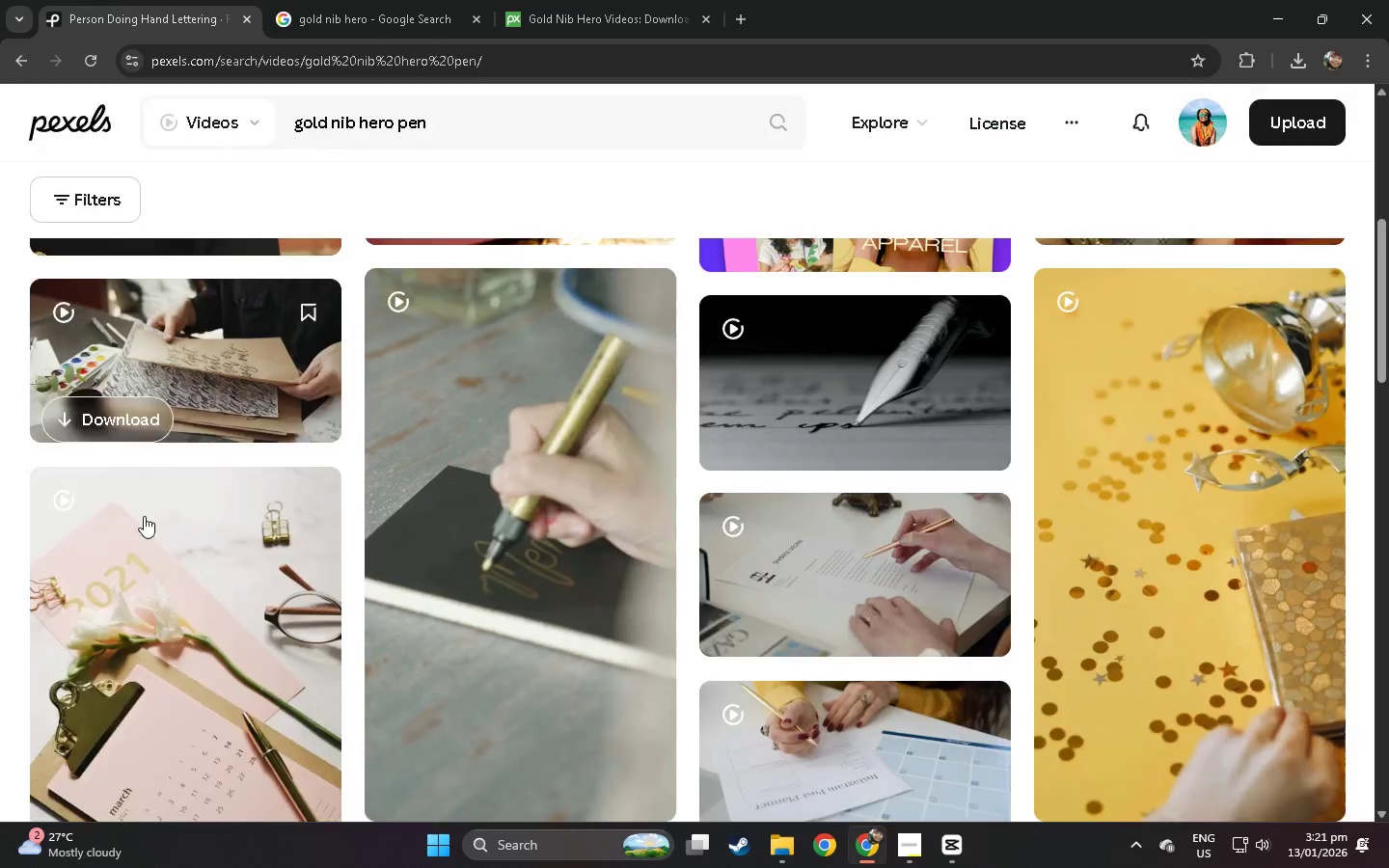 
scroll: coordinate [158, 521], scroll_direction: down, amount: 14.0
 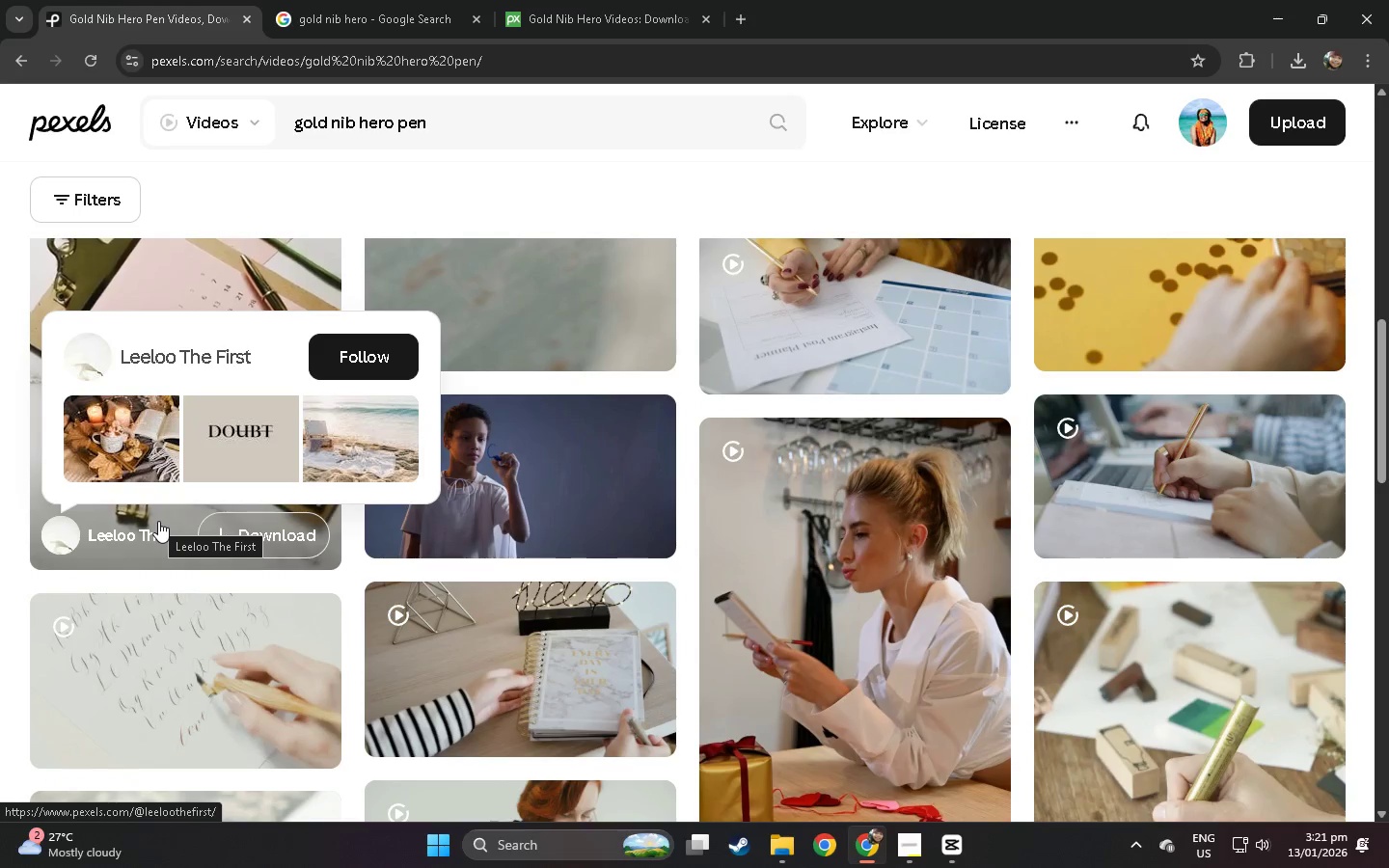 
mouse_move([38, 501])
 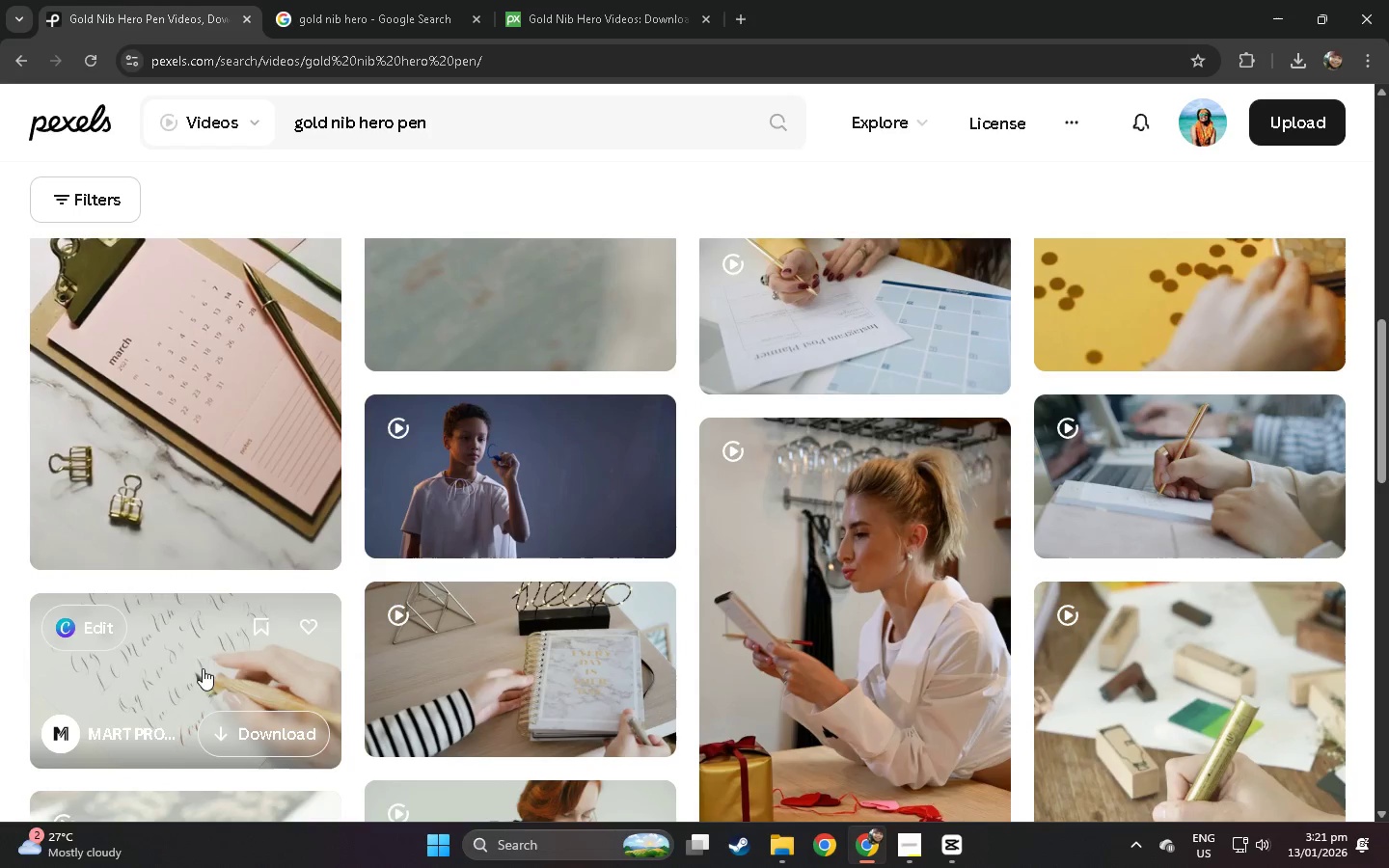 
left_click([195, 660])
 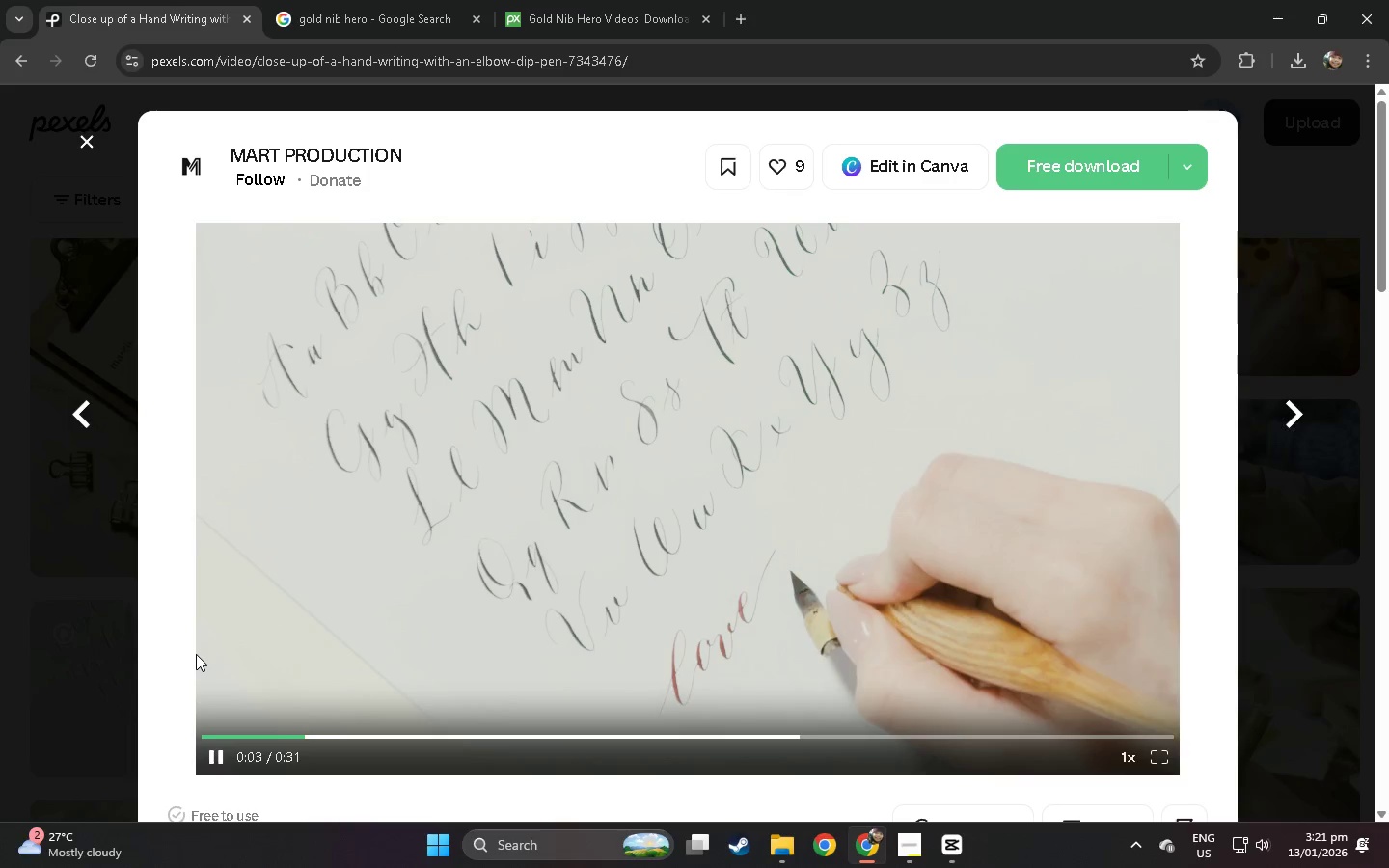 
wait(10.14)
 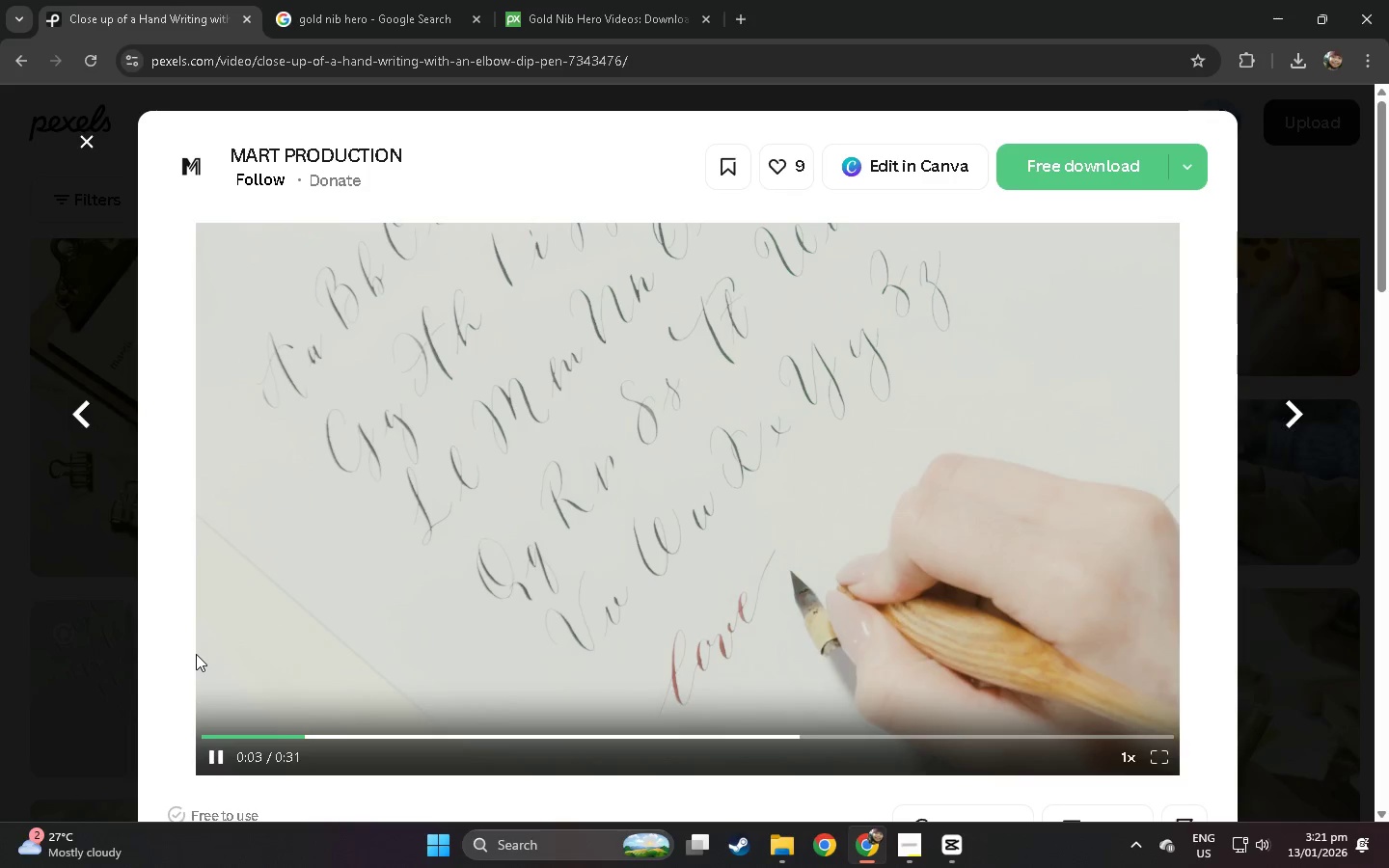 
double_click([1111, 157])
 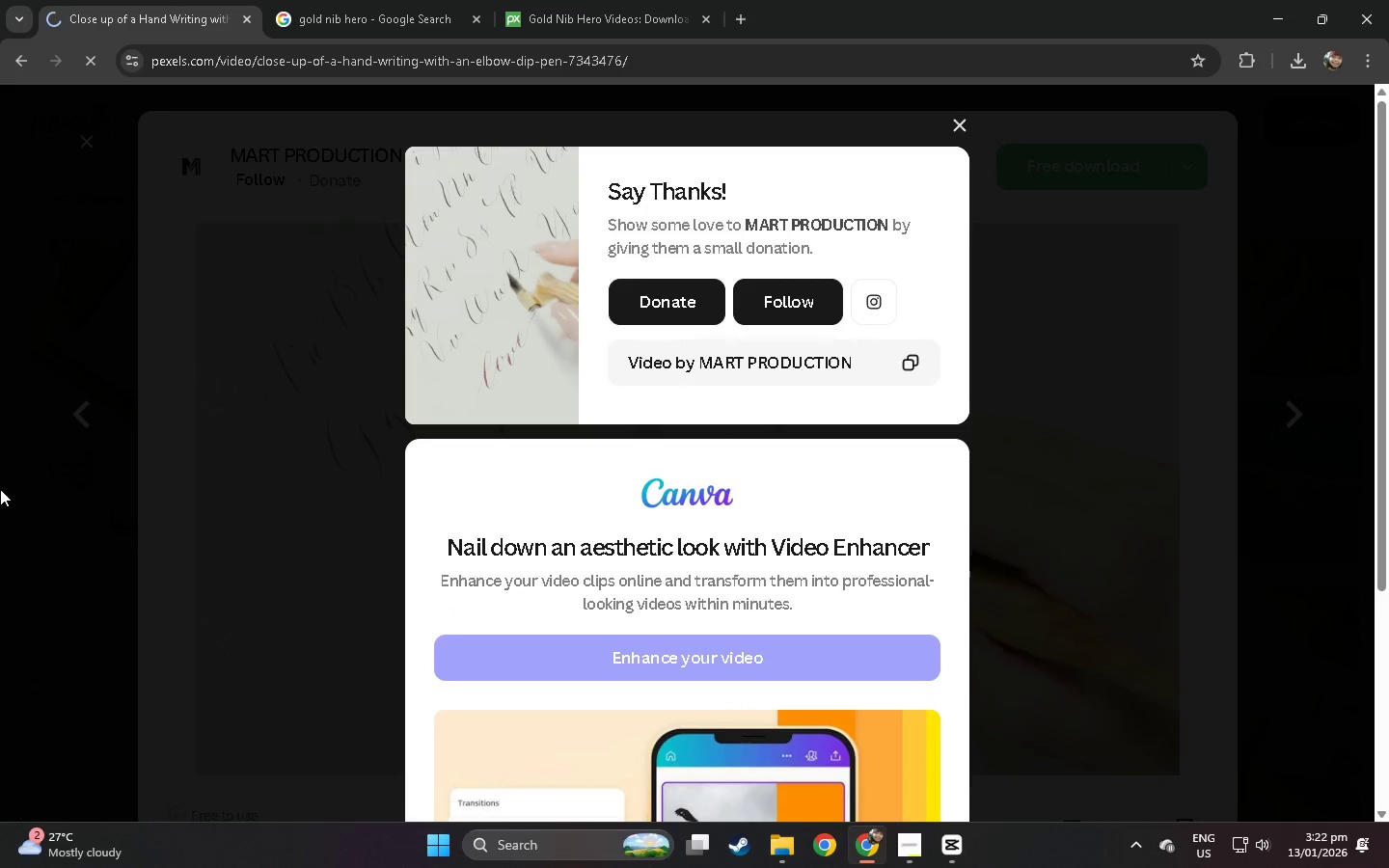 
left_click([0, 489])
 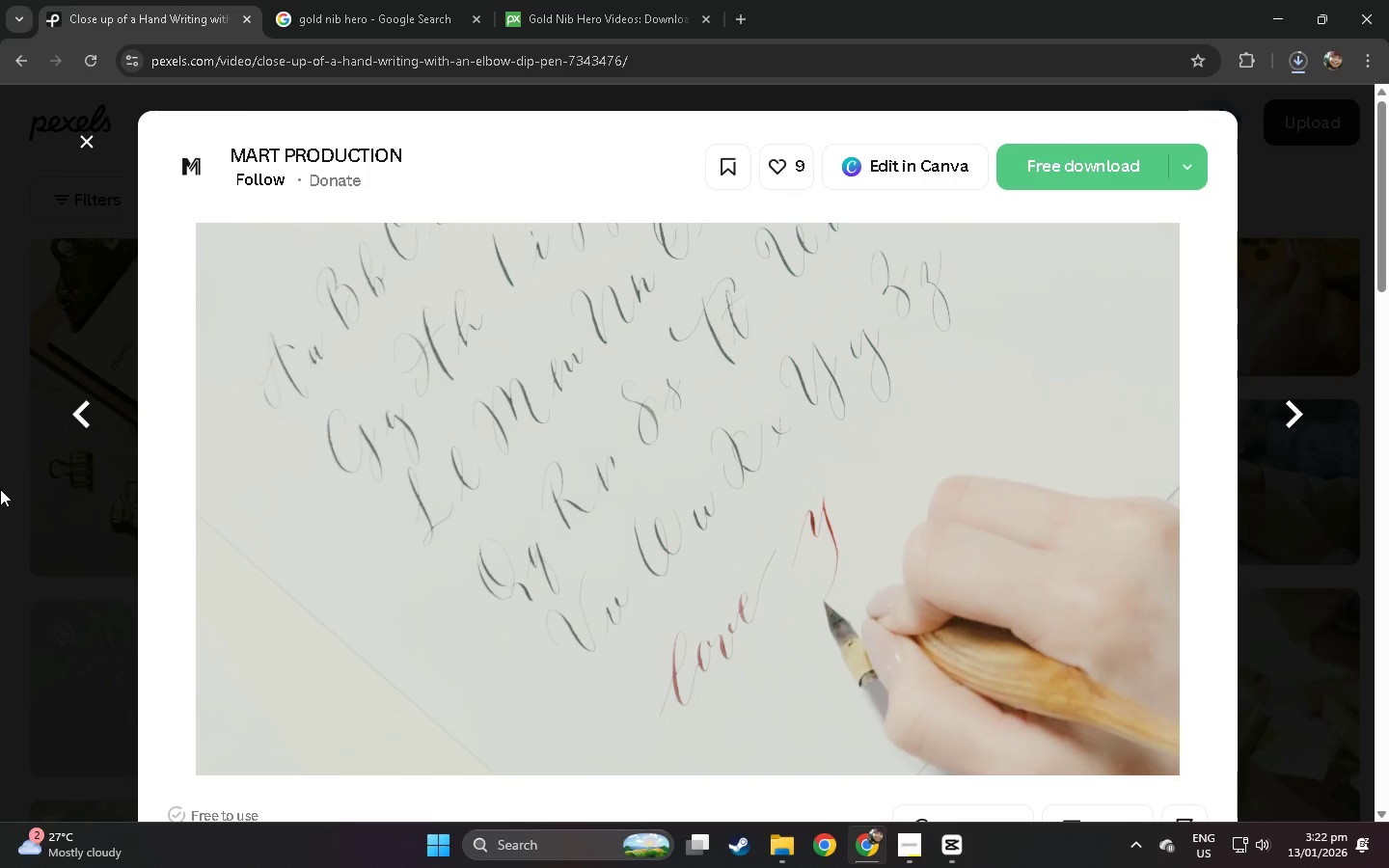 
left_click([0, 489])
 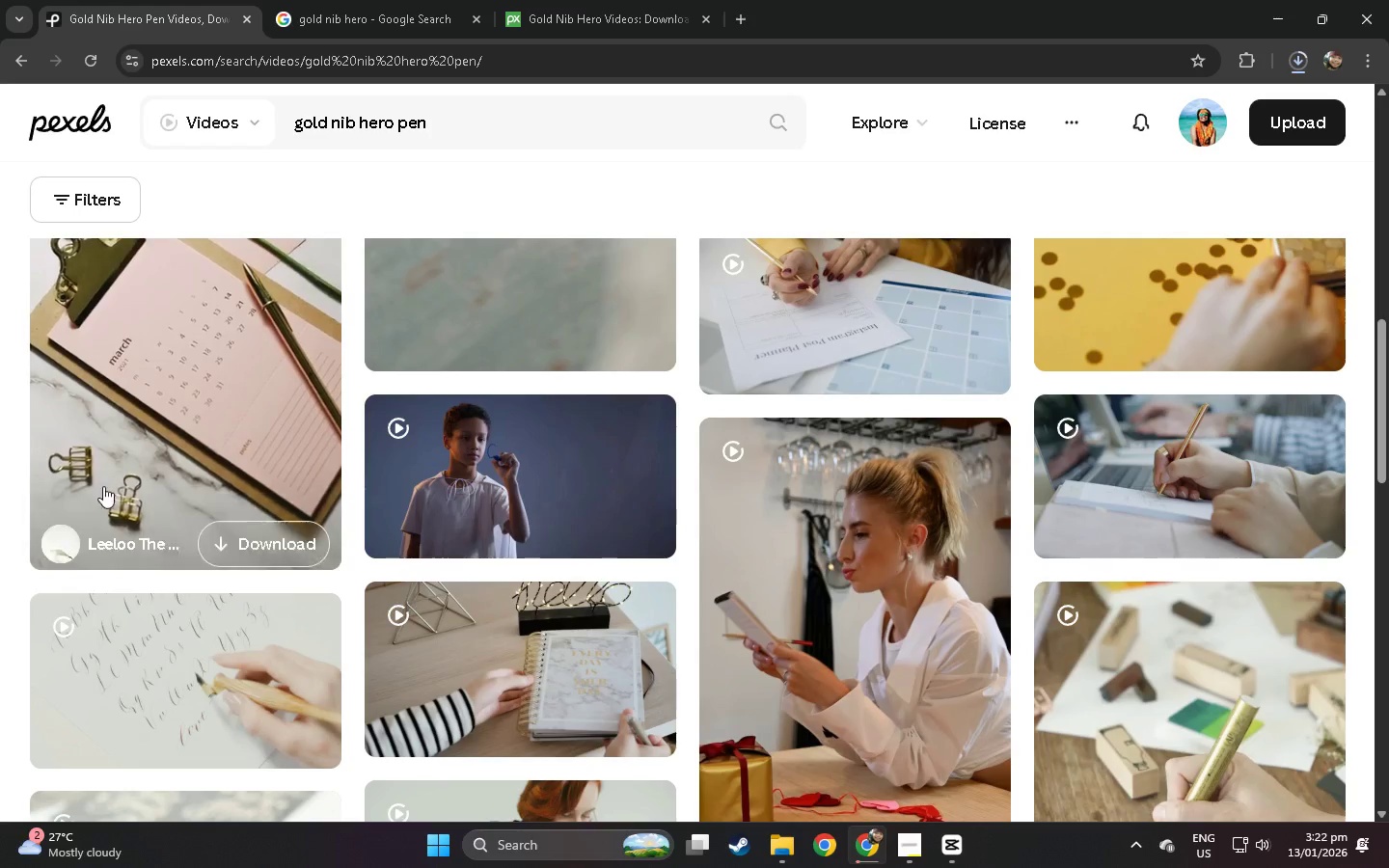 
scroll: coordinate [260, 475], scroll_direction: down, amount: 4.0
 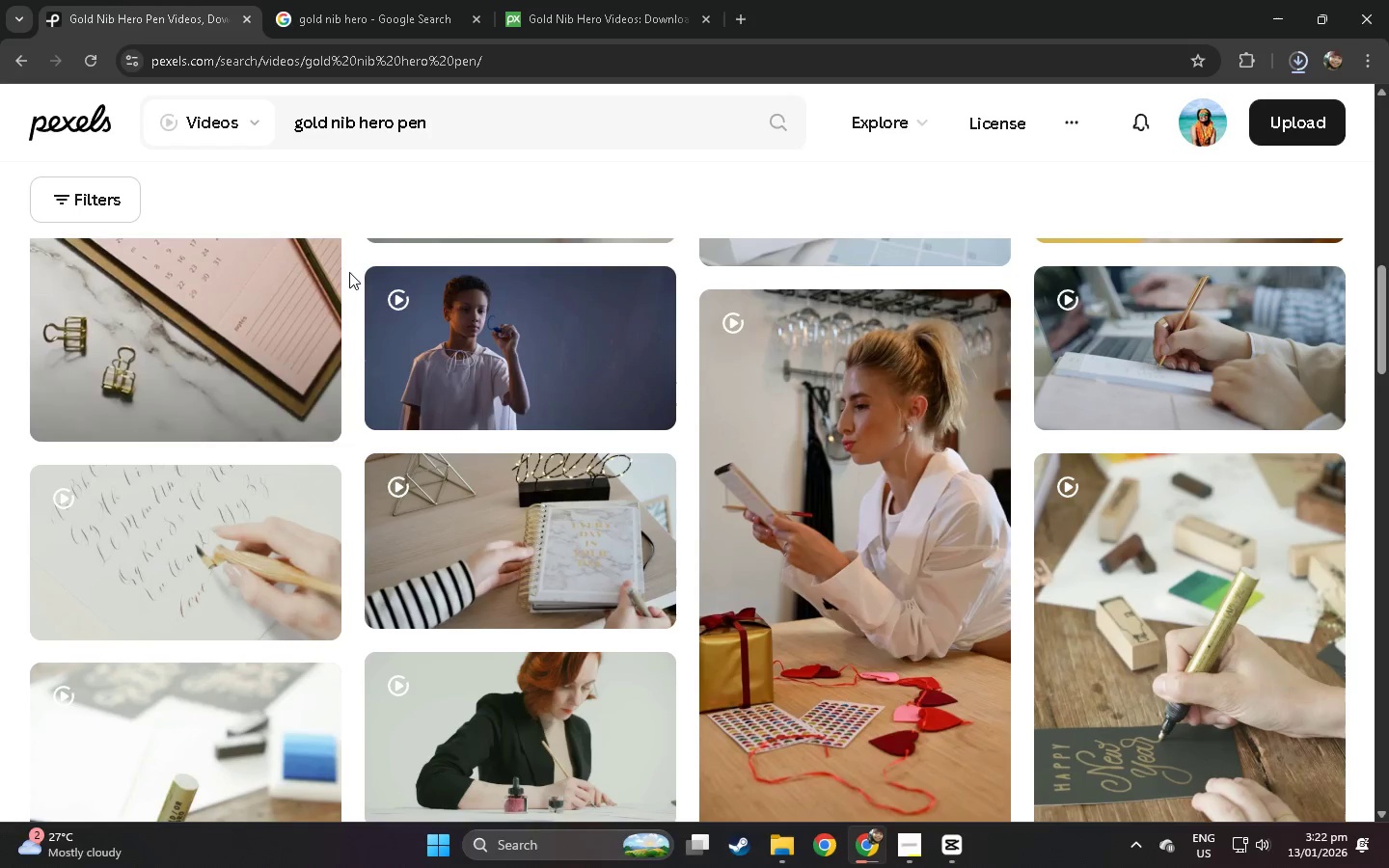 
scroll: coordinate [210, 355], scroll_direction: up, amount: 3.0
 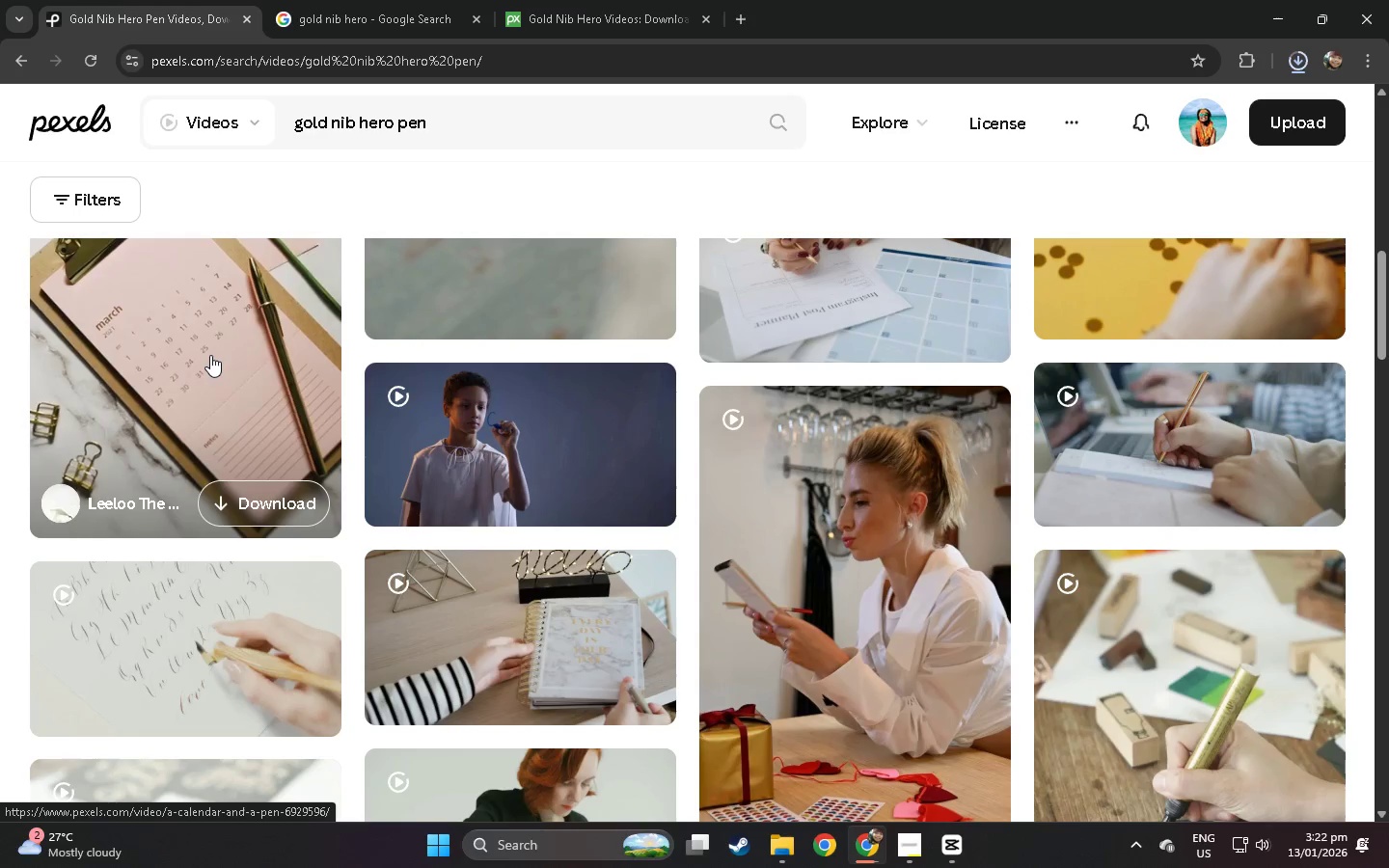 
left_click([190, 418])
 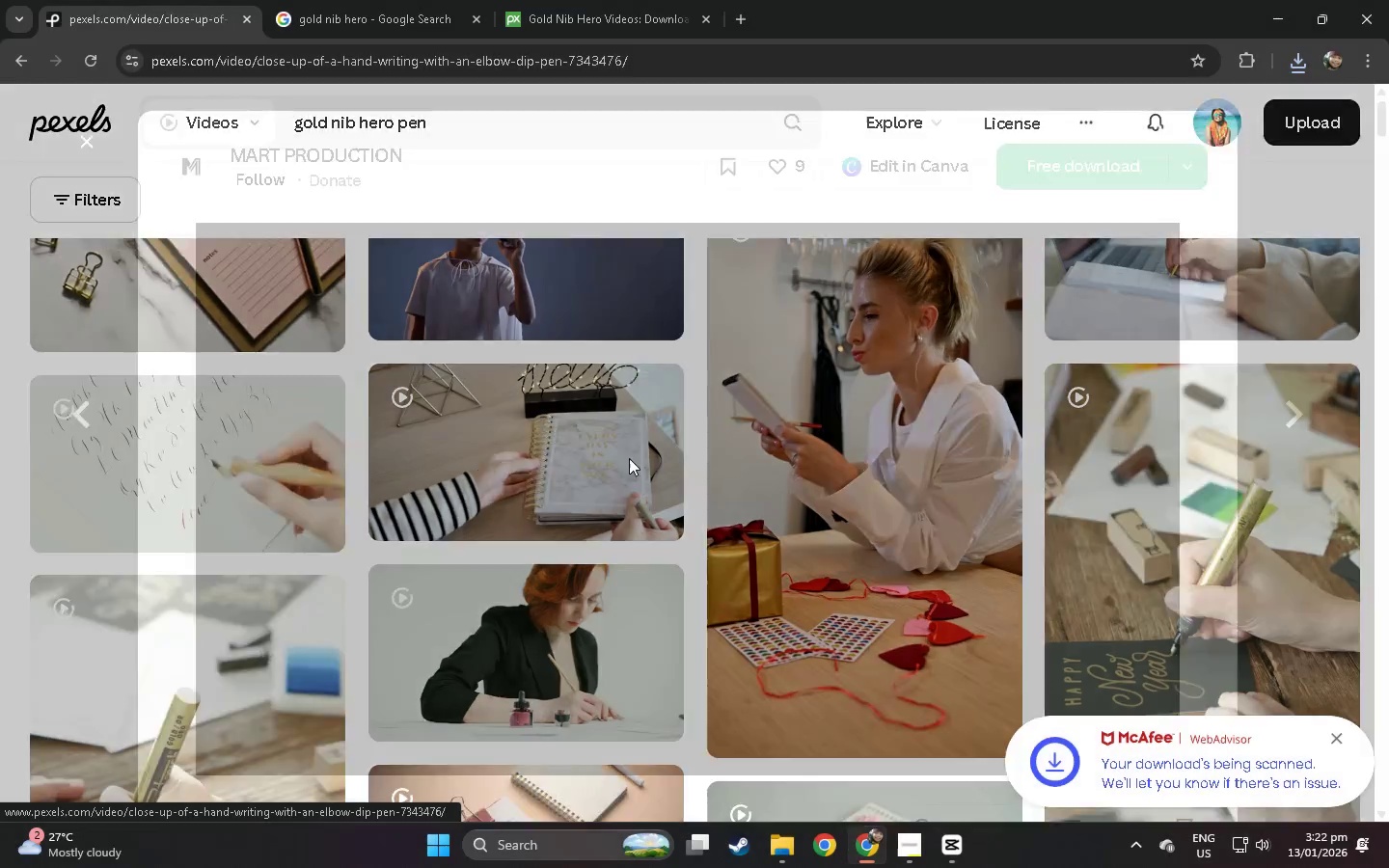 
scroll: coordinate [696, 420], scroll_direction: down, amount: 57.0
 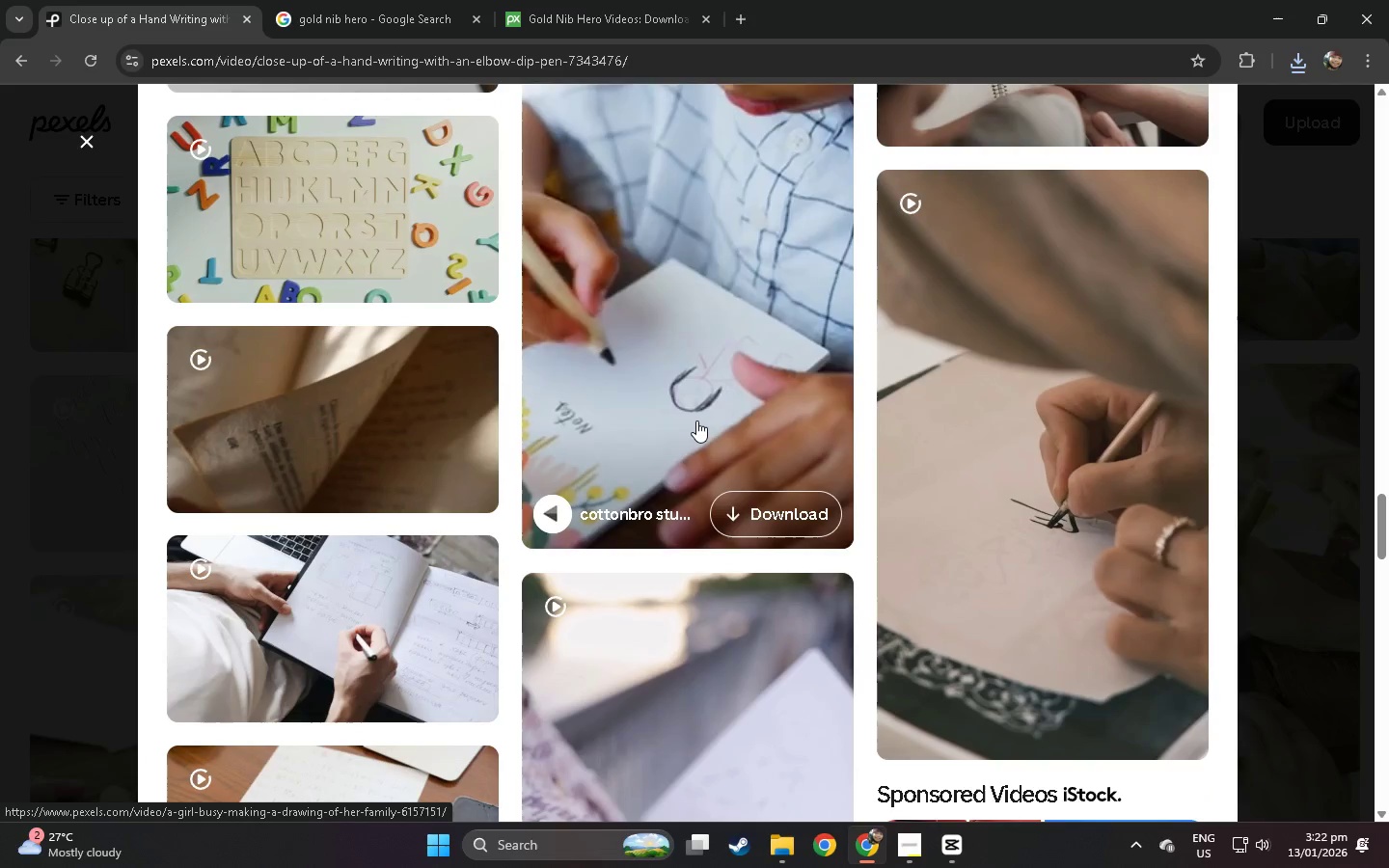 
scroll: coordinate [818, 382], scroll_direction: down, amount: 5.0
 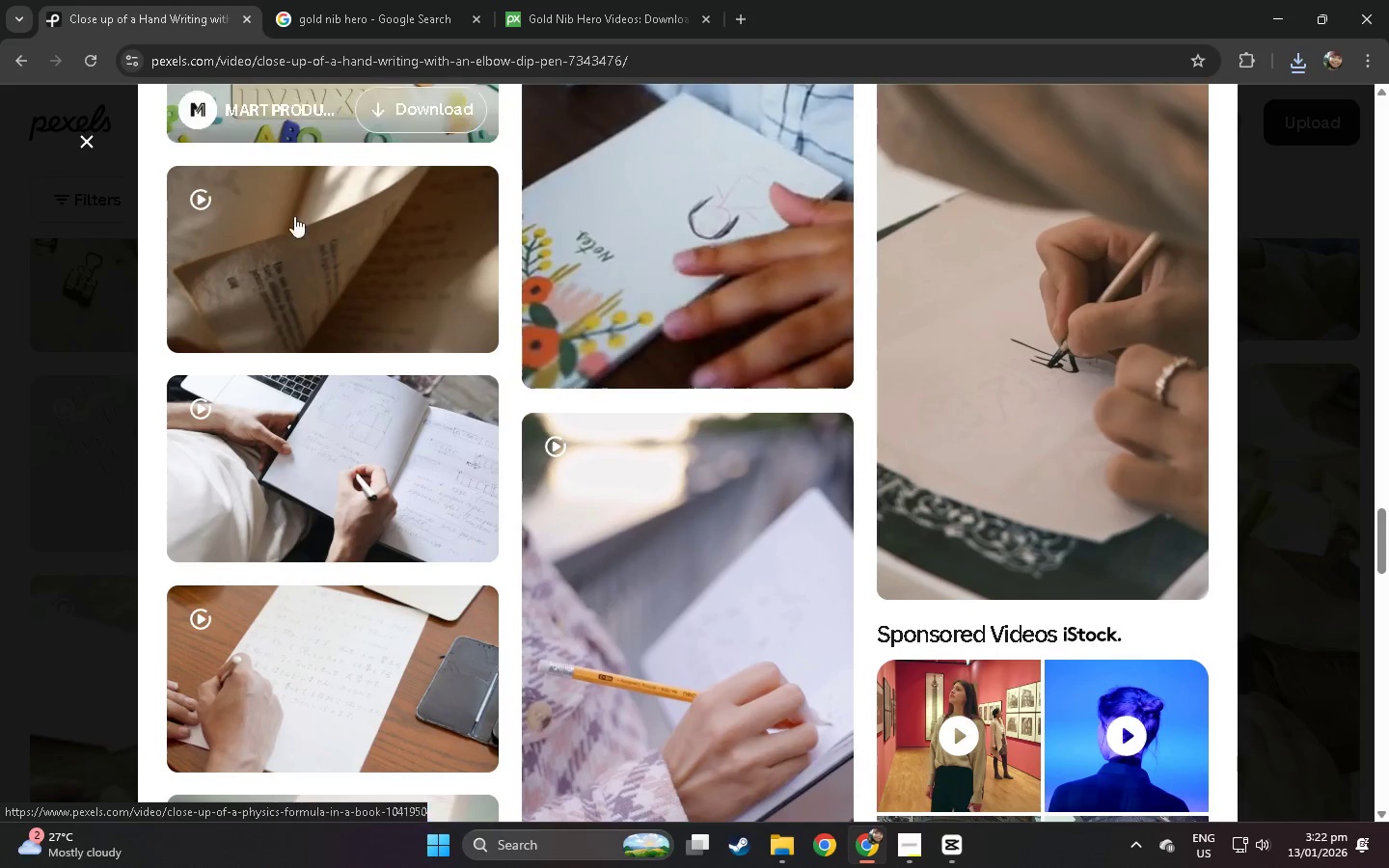 
left_click([89, 279])
 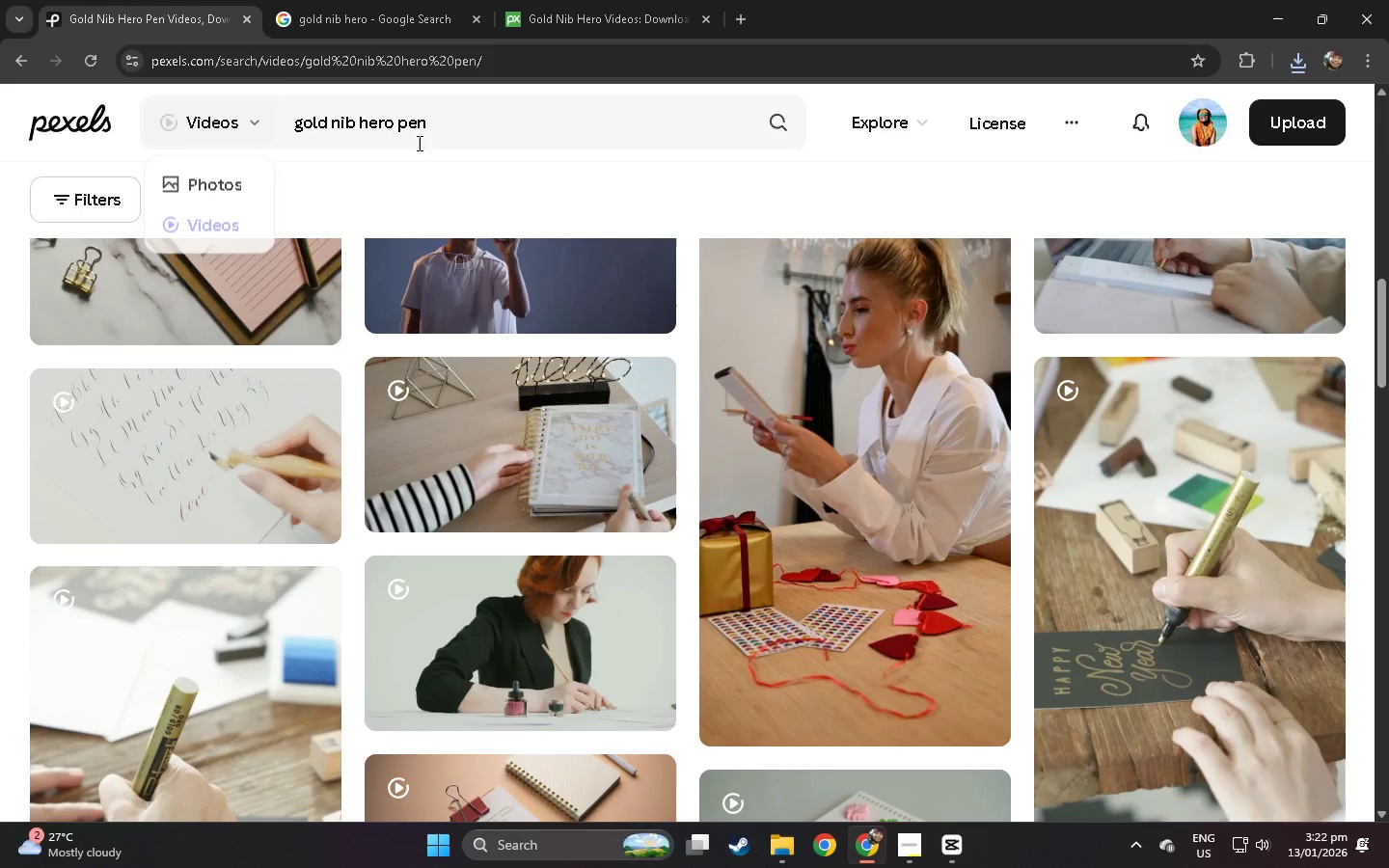 
left_click_drag(start_coordinate=[465, 125], to_coordinate=[226, 142])
 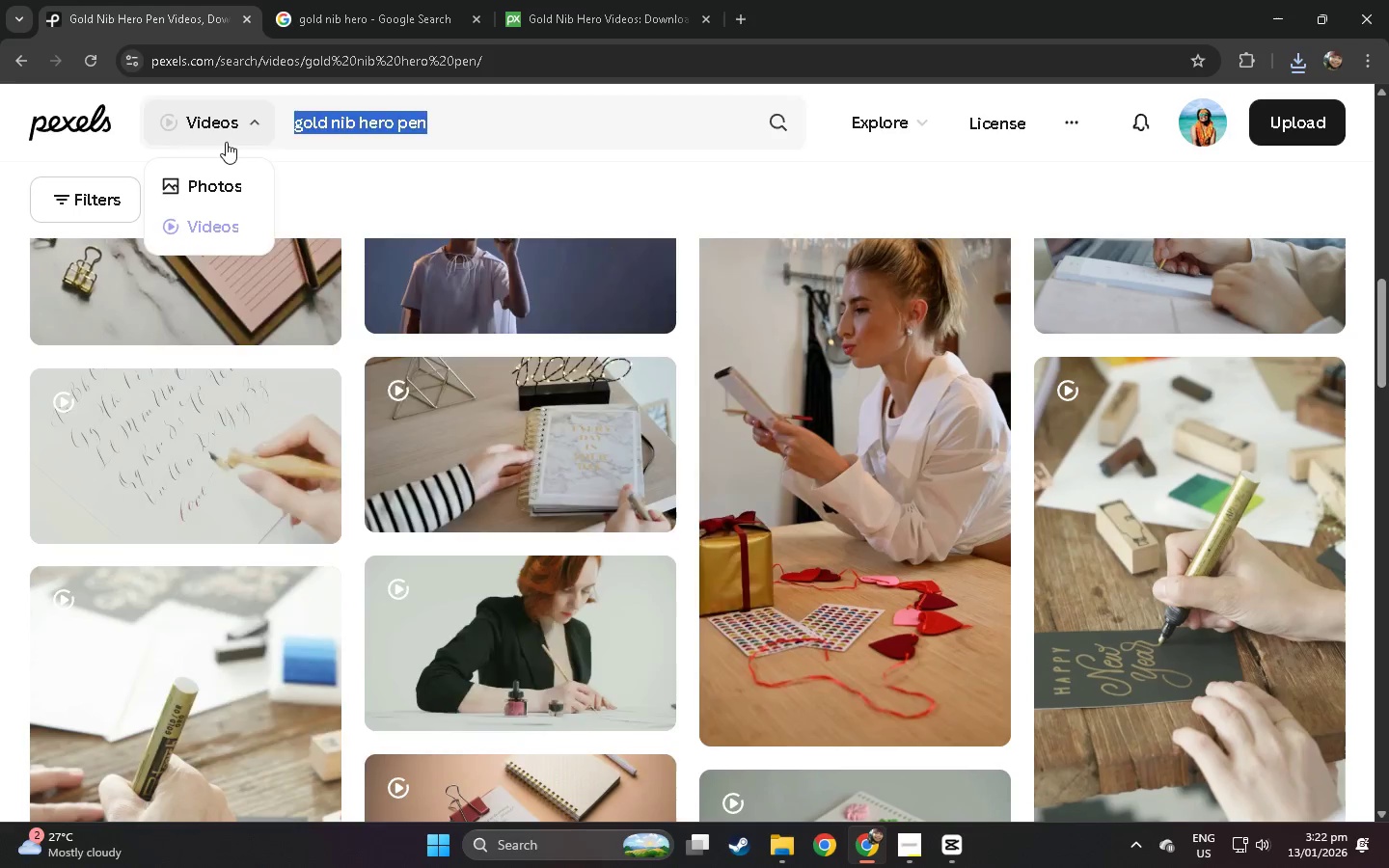 
type(pen and journal)
 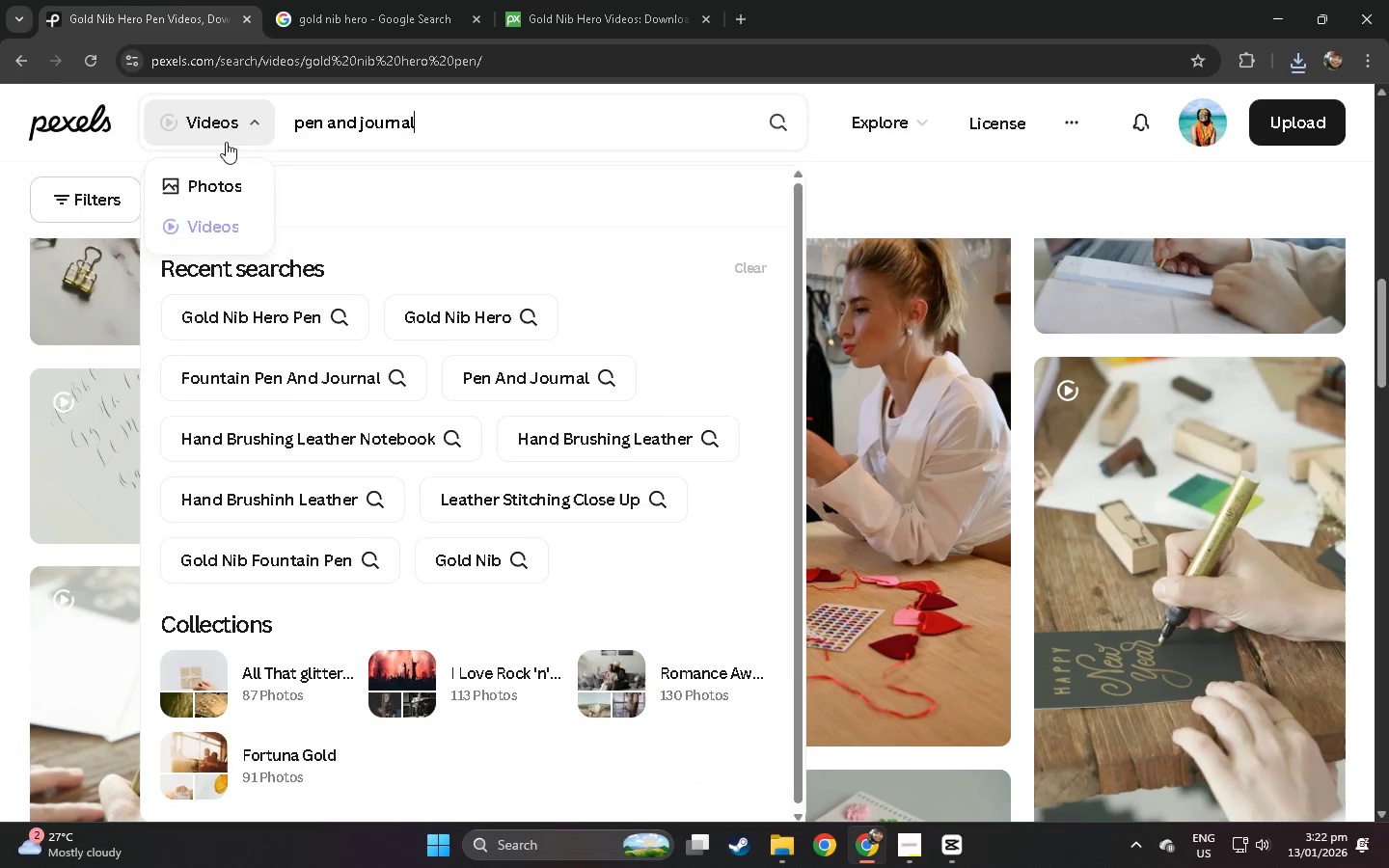 
key(Enter)
 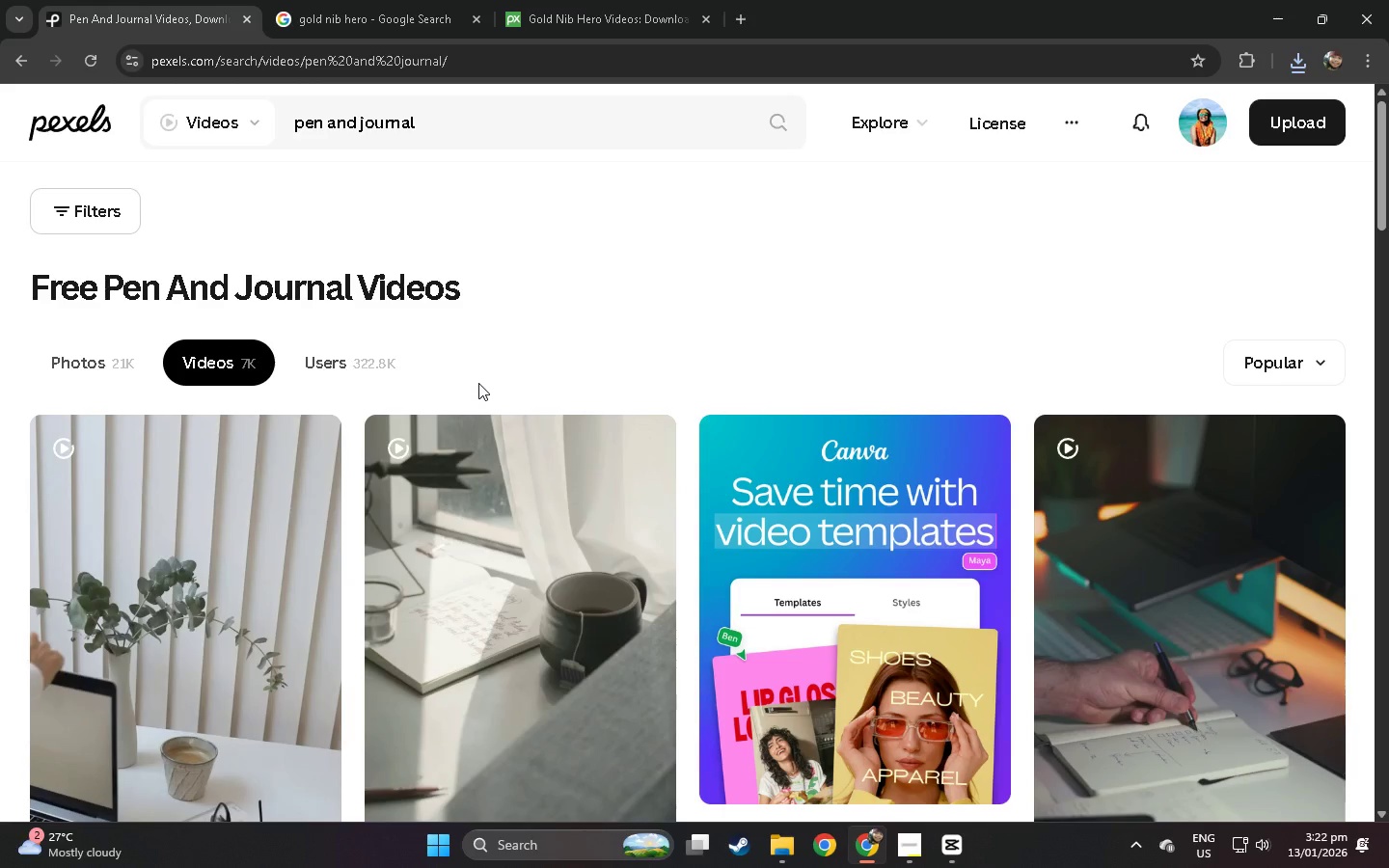 
scroll: coordinate [478, 383], scroll_direction: down, amount: 5.0
 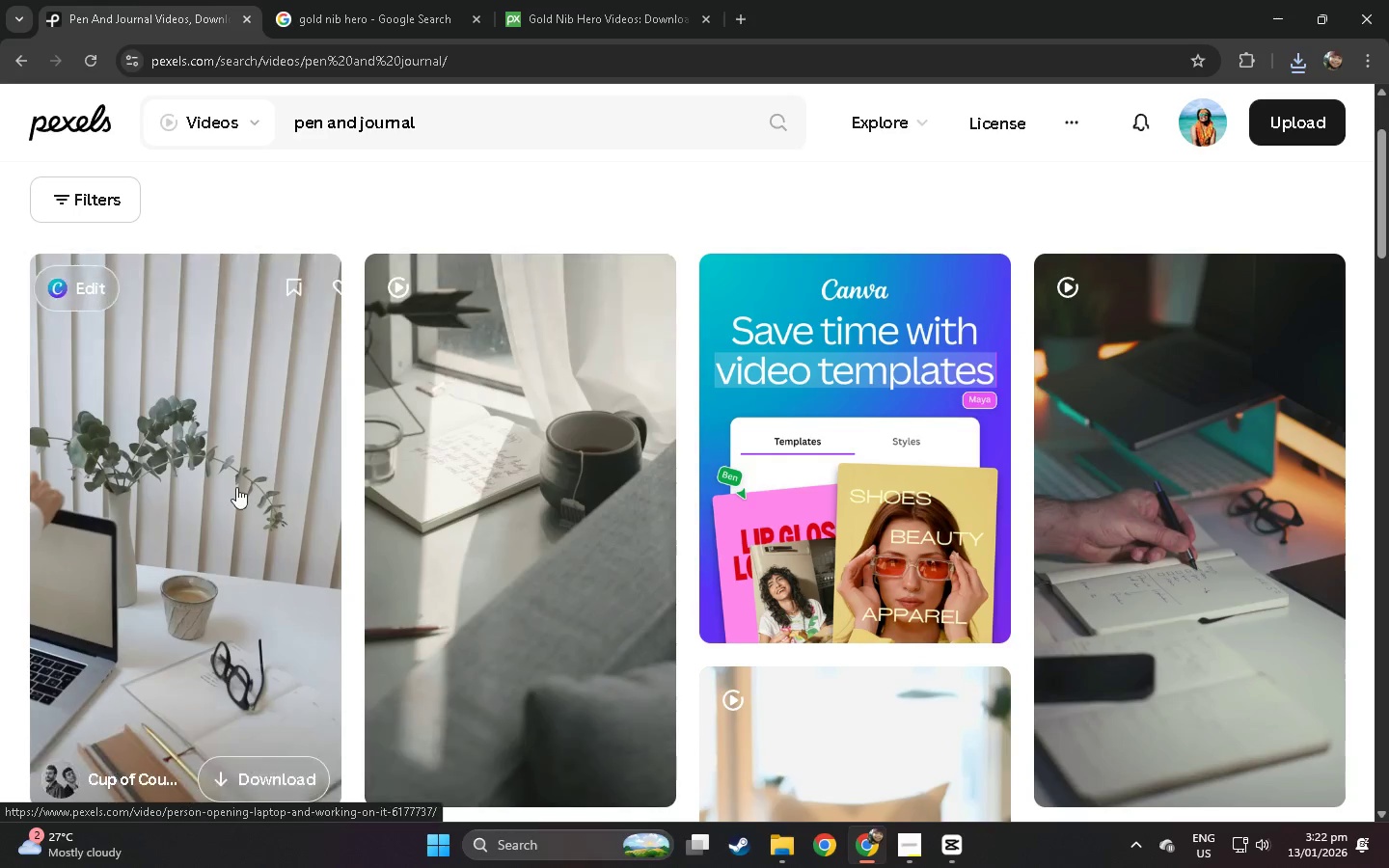 
left_click([229, 486])
 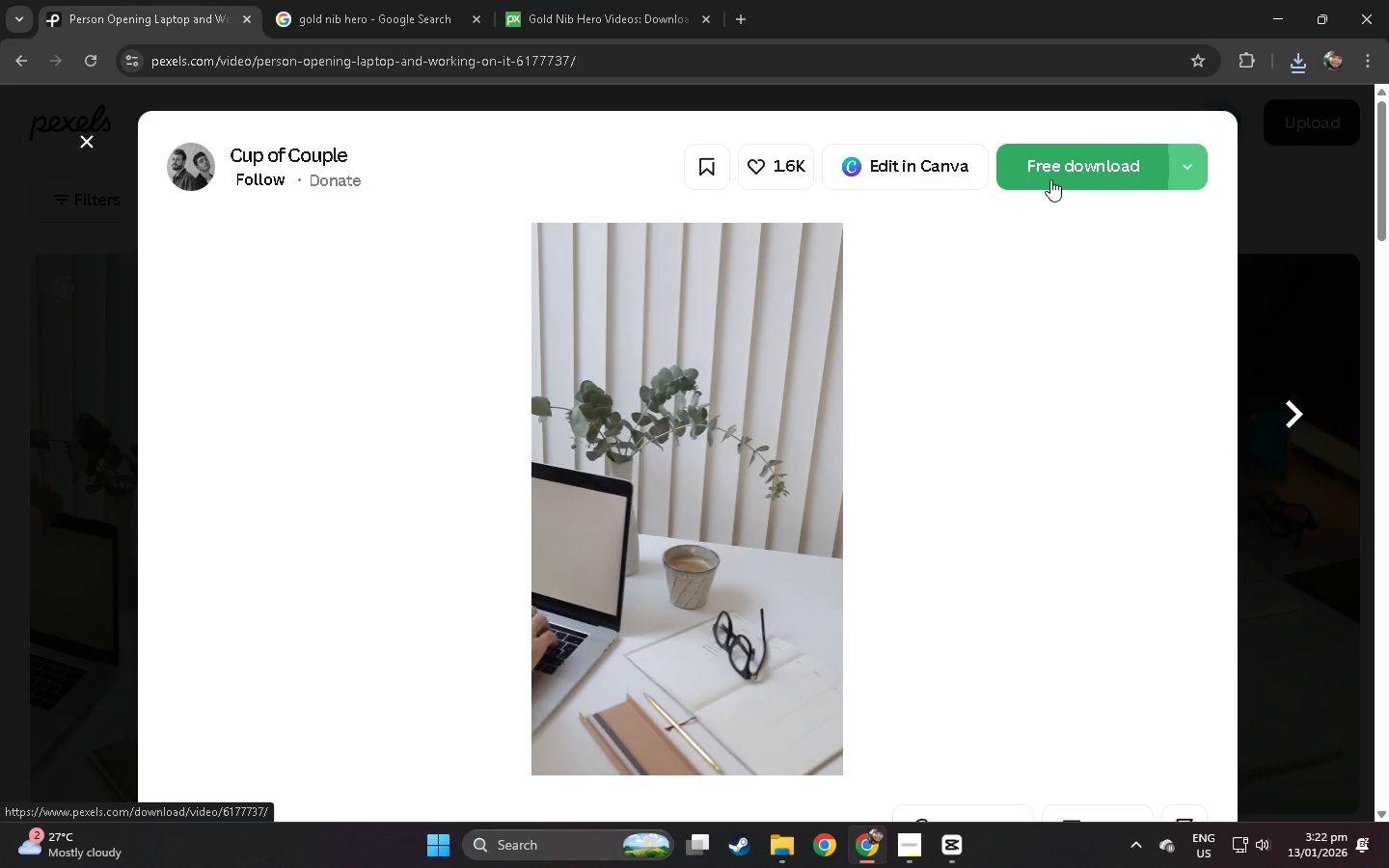 
wait(5.28)
 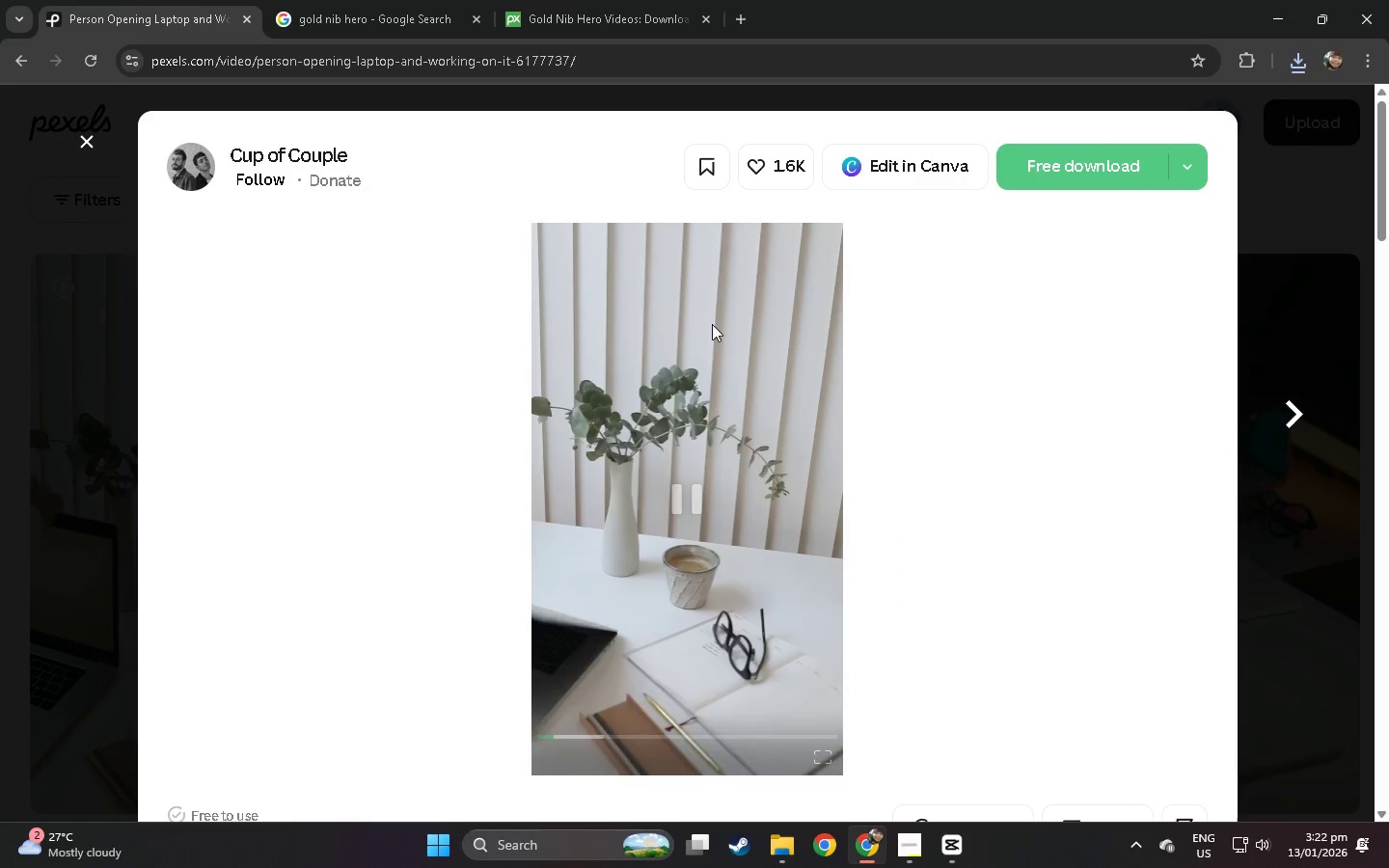 
left_click([1050, 179])
 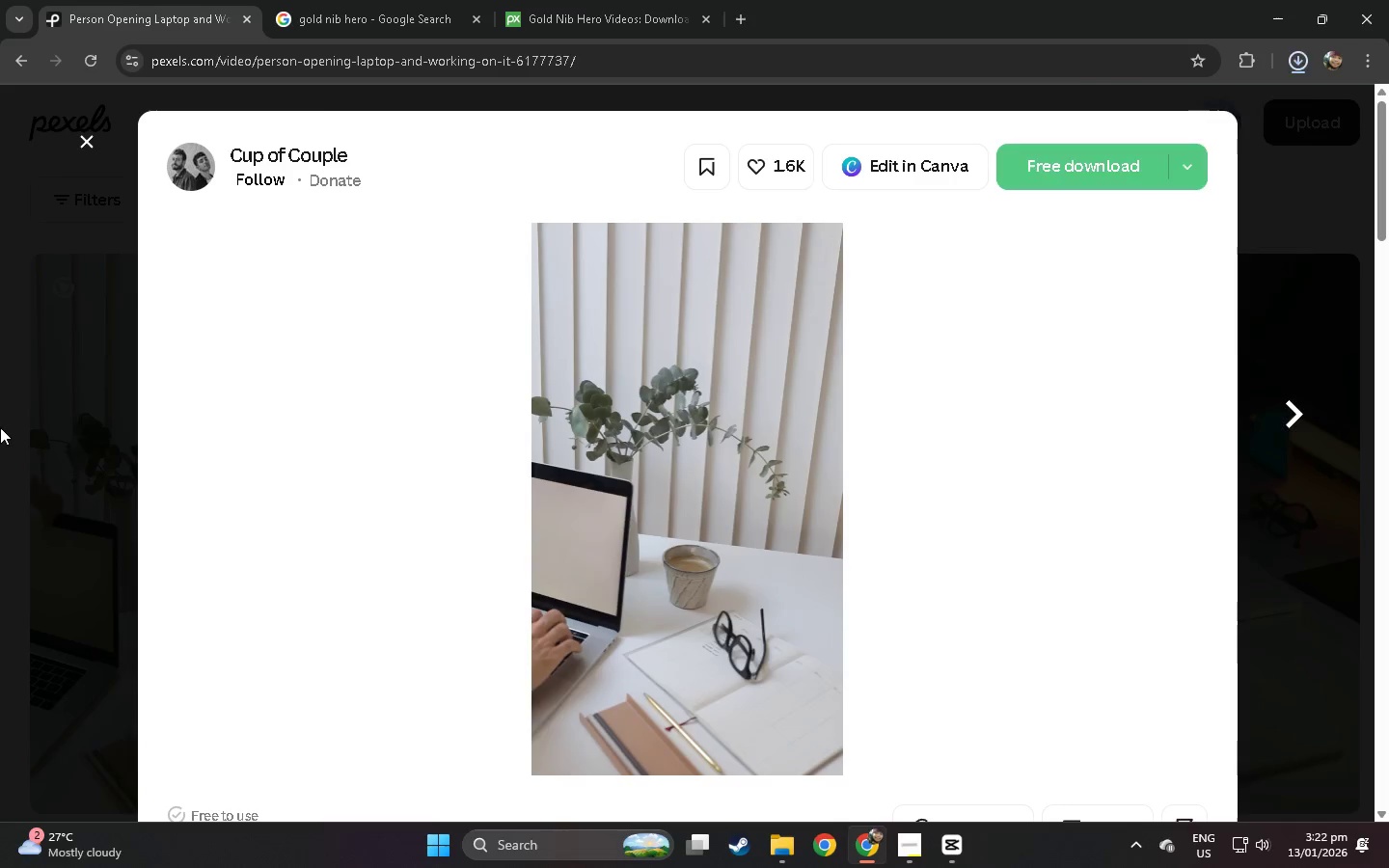 
double_click([0, 427])
 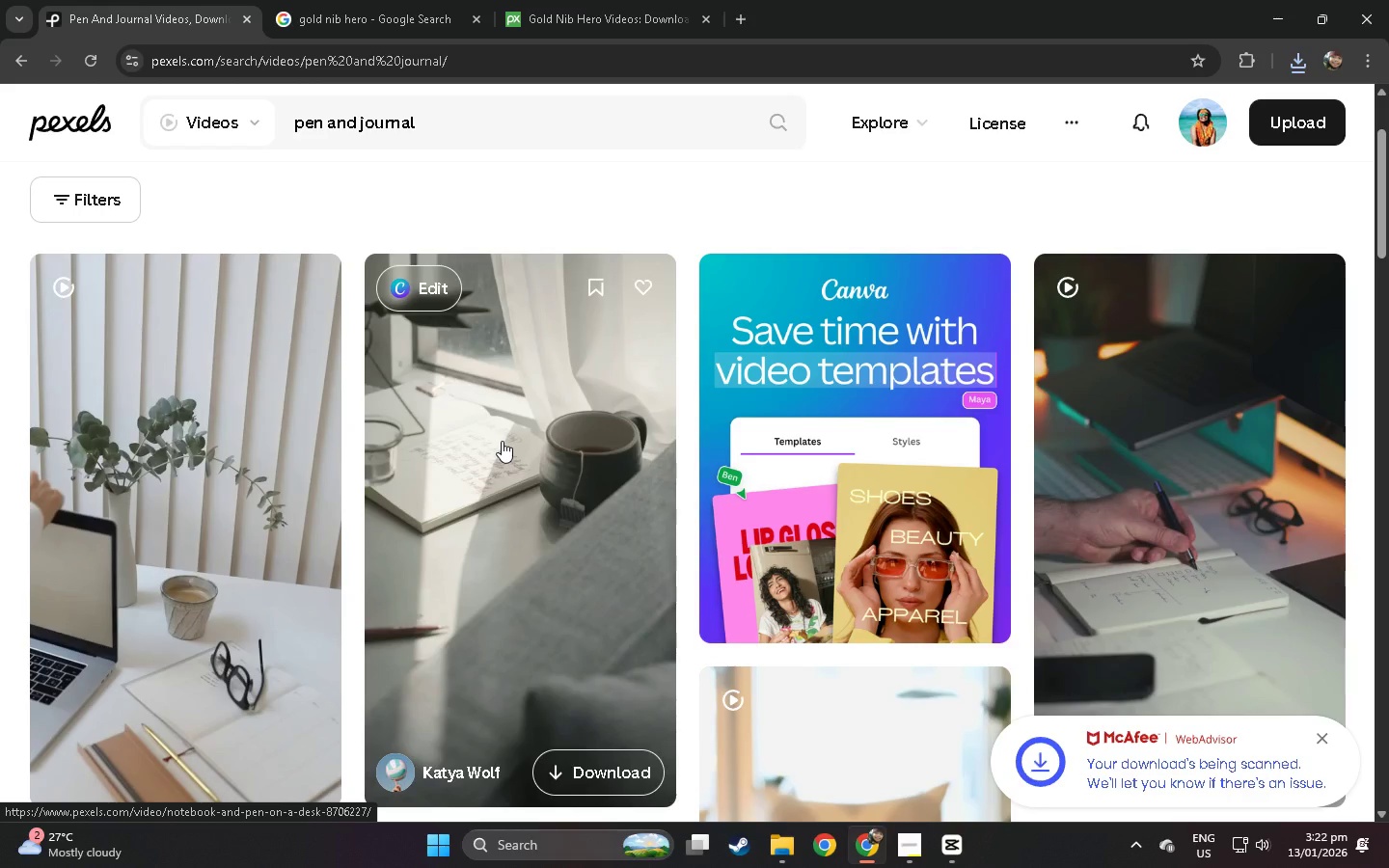 
left_click([585, 358])
 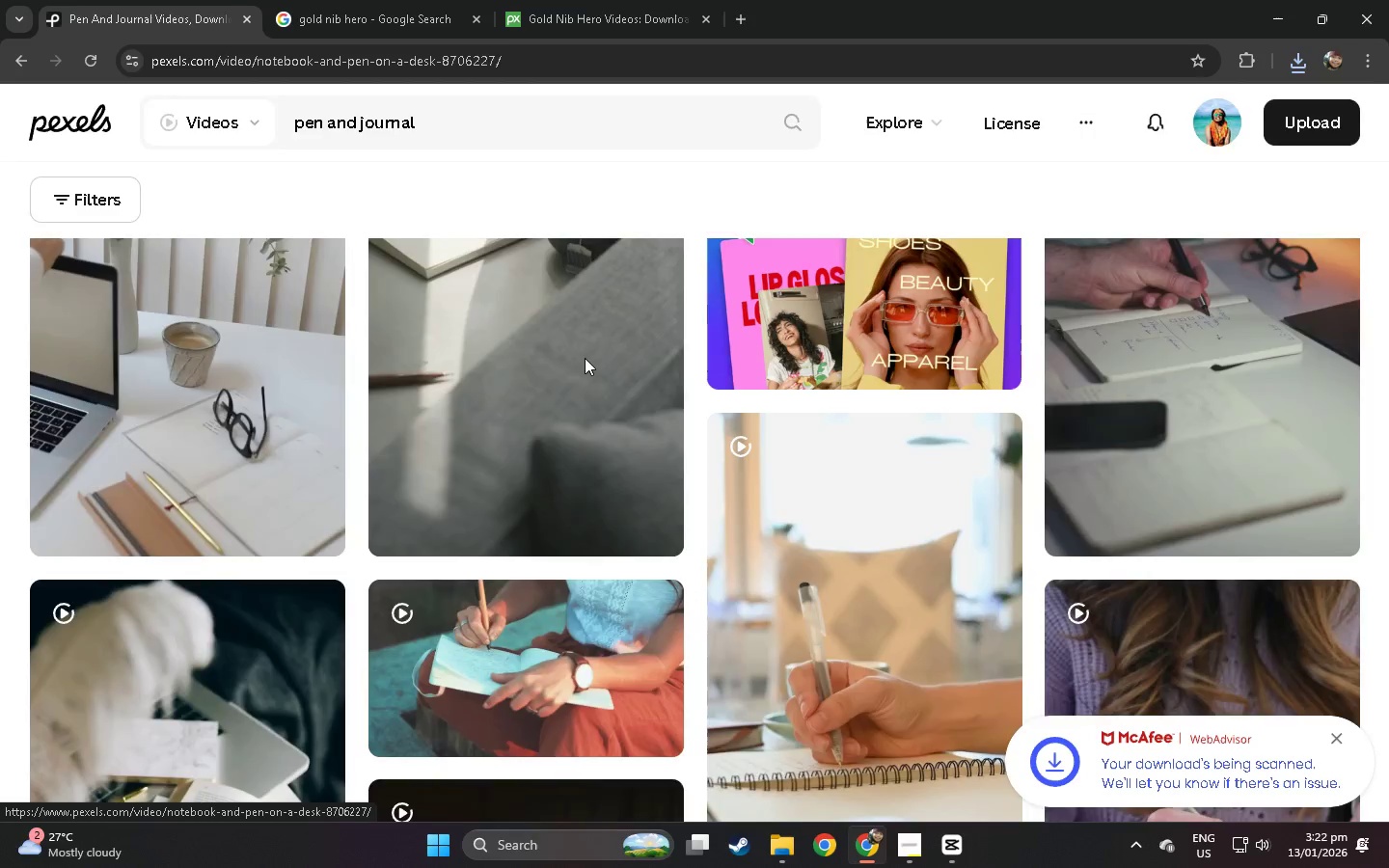 
scroll: coordinate [586, 366], scroll_direction: down, amount: 55.0
 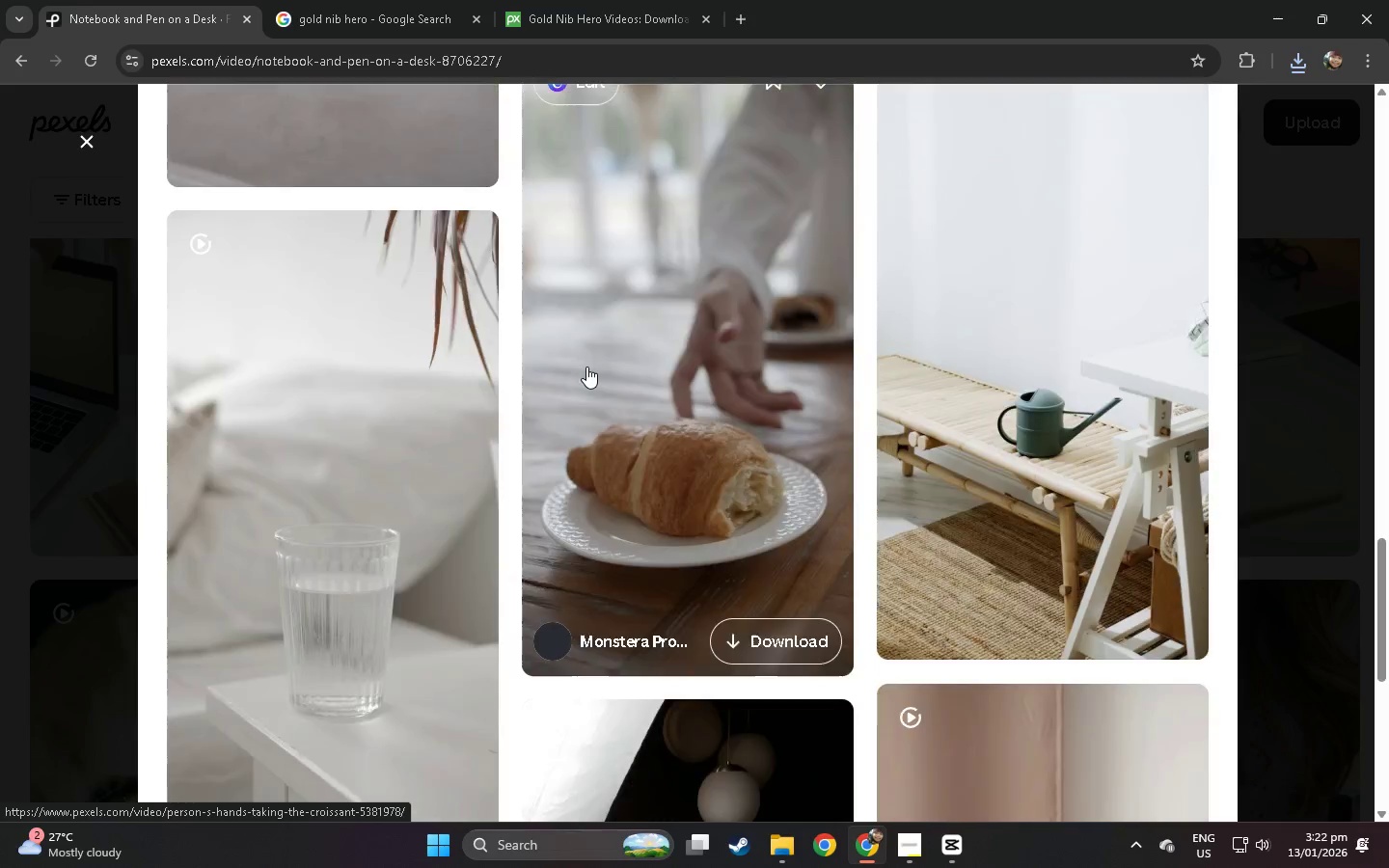 
left_click([0, 475])
 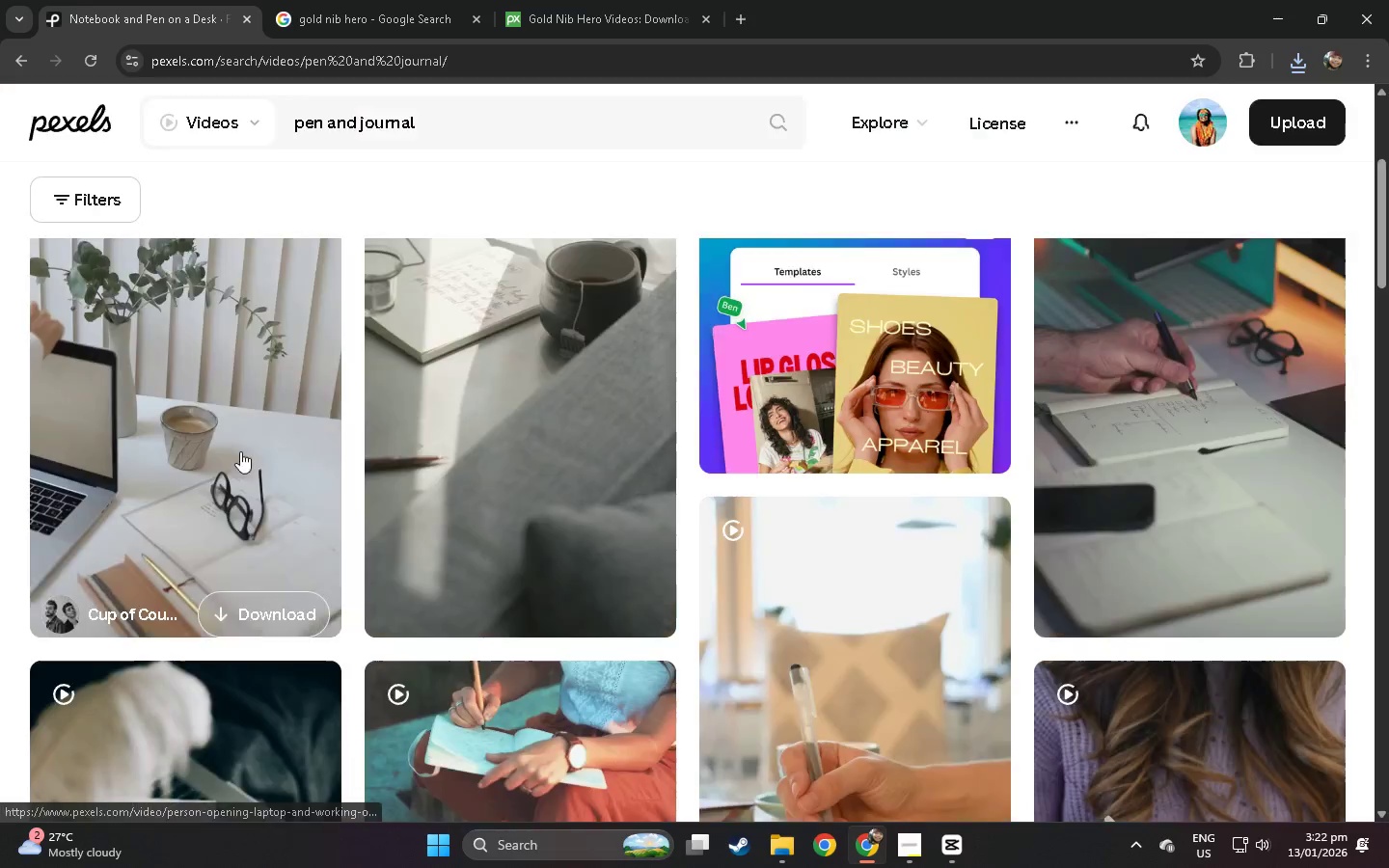 
scroll: coordinate [250, 449], scroll_direction: down, amount: 13.0
 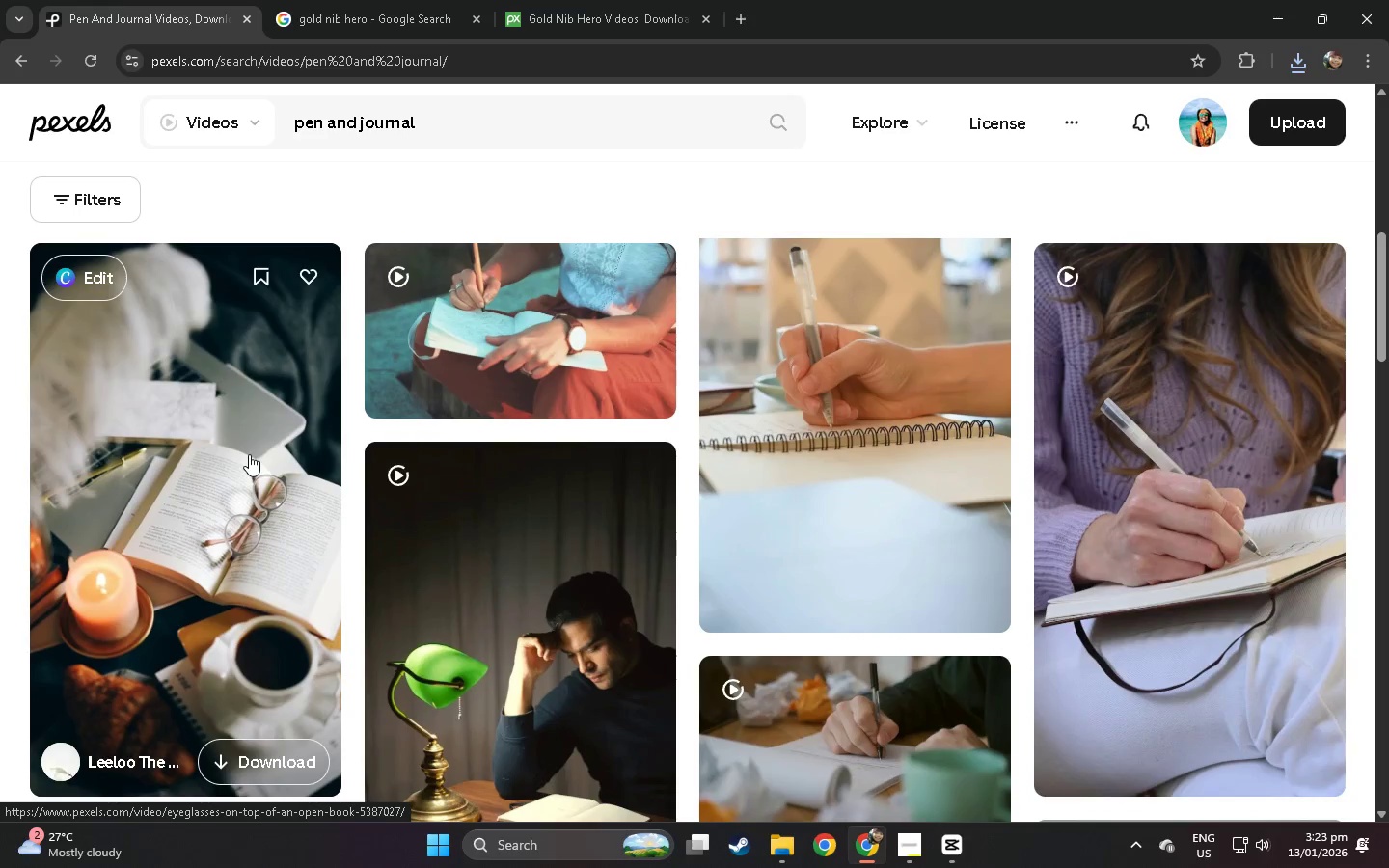 
left_click([249, 454])
 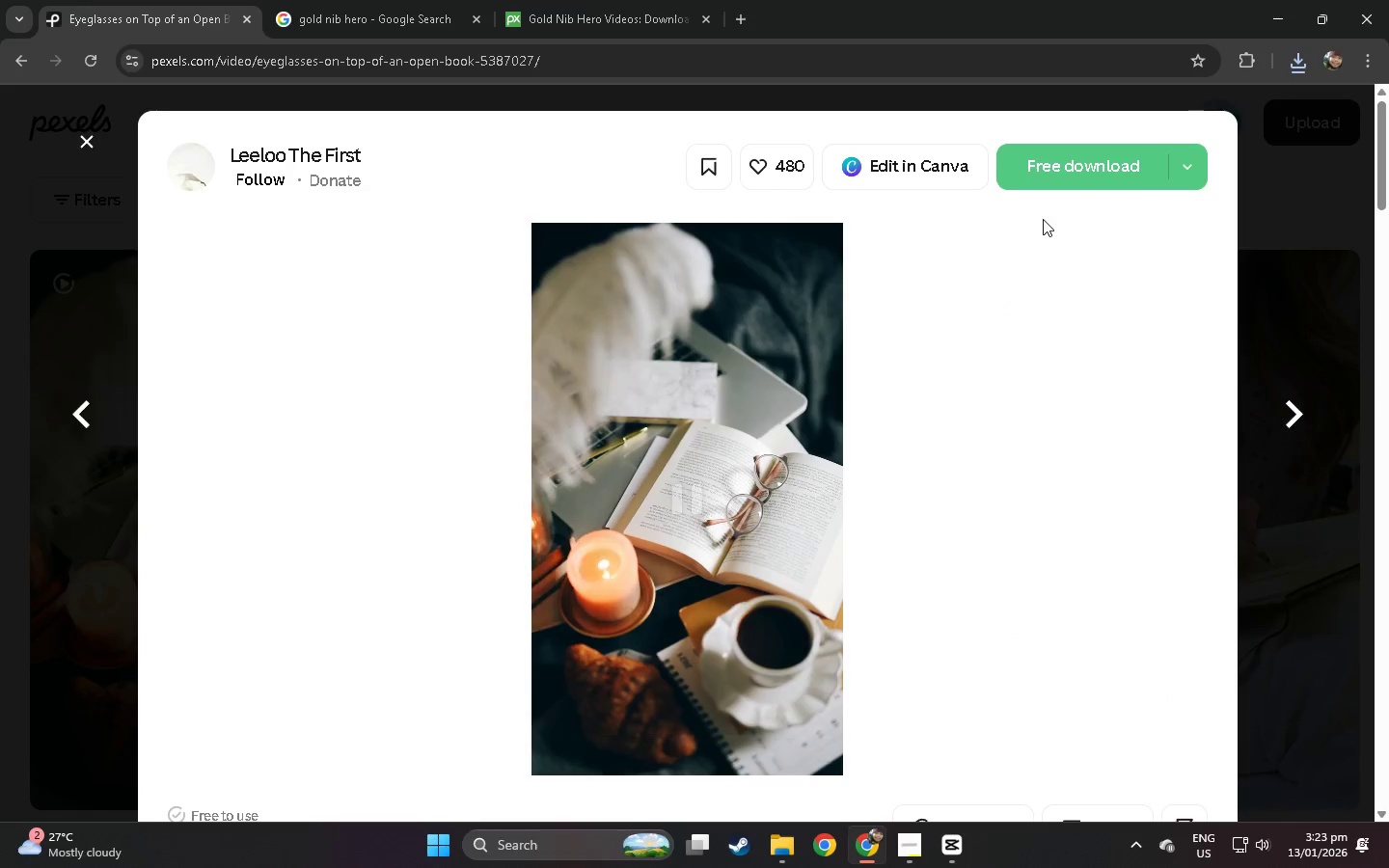 
left_click([1053, 171])
 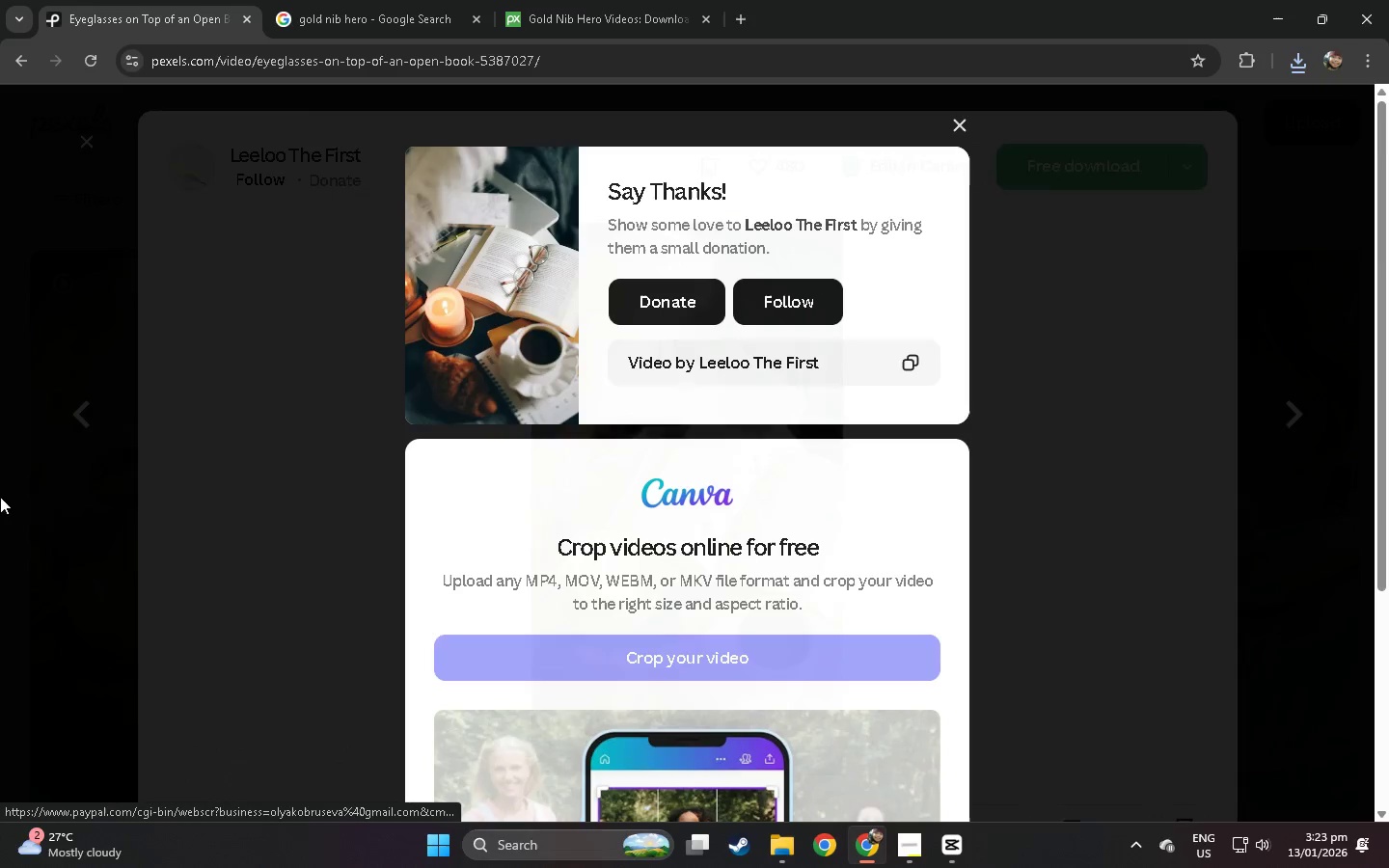 
left_click([0, 529])
 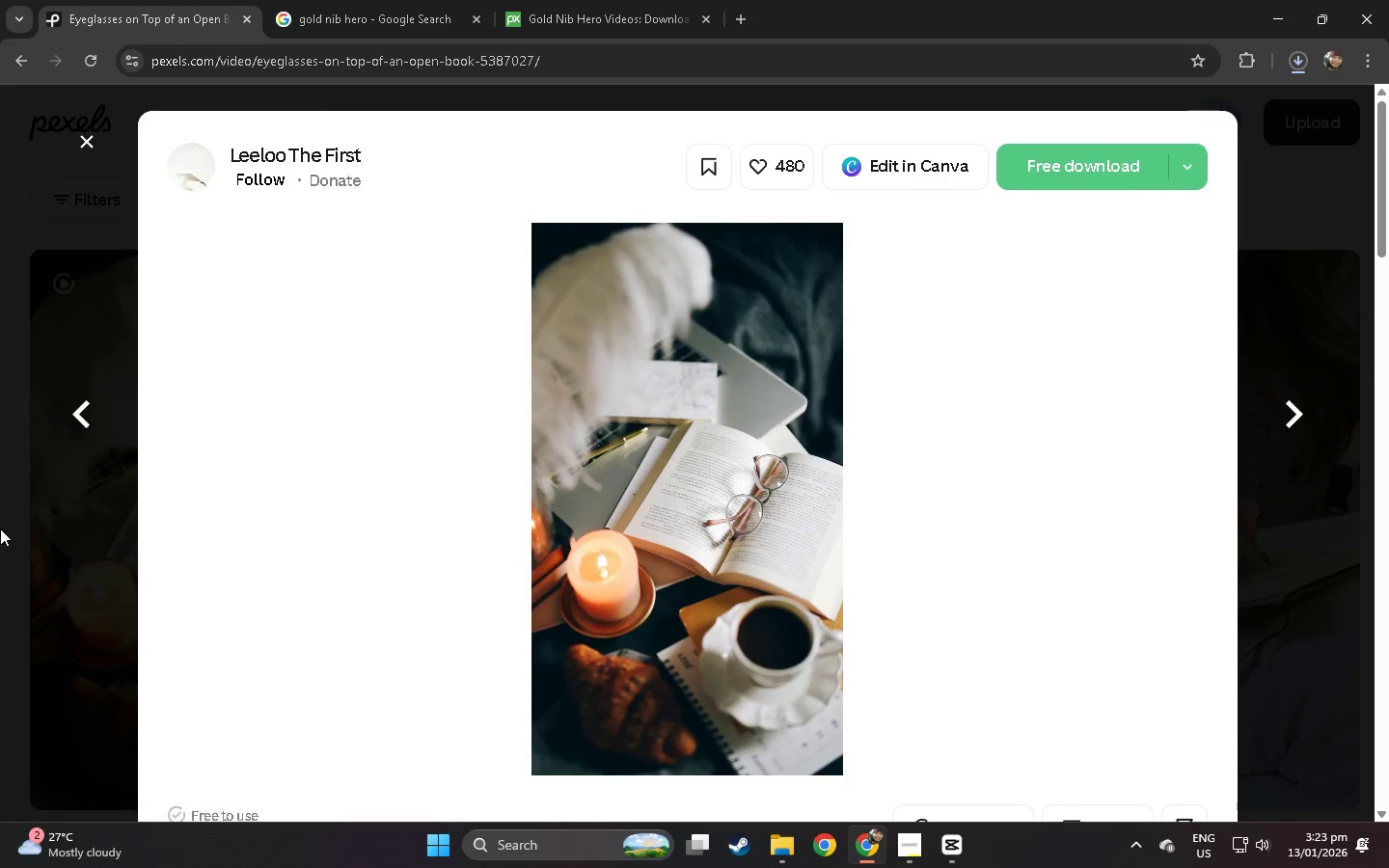 
left_click([0, 538])
 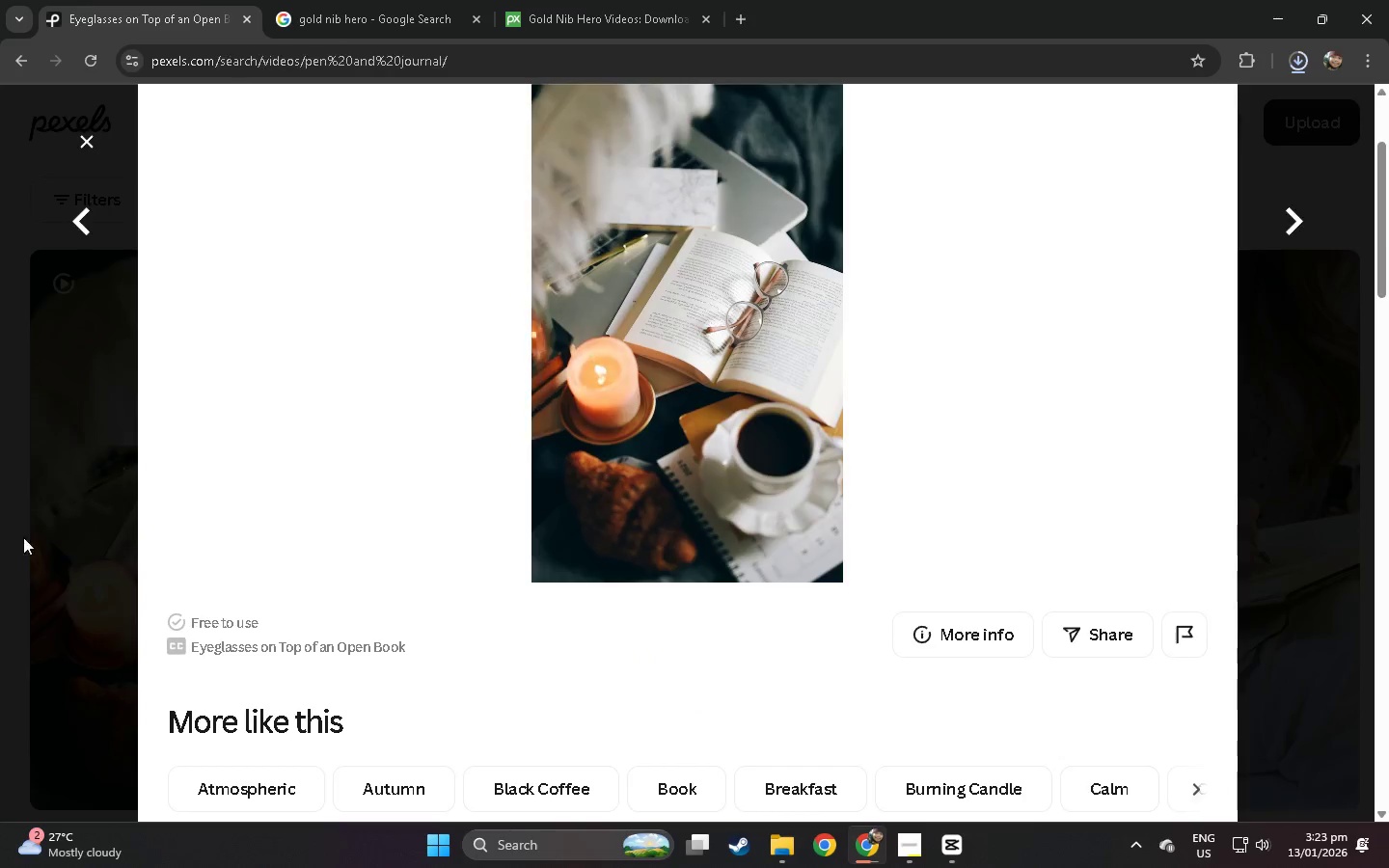 
scroll: coordinate [79, 536], scroll_direction: down, amount: 12.0
 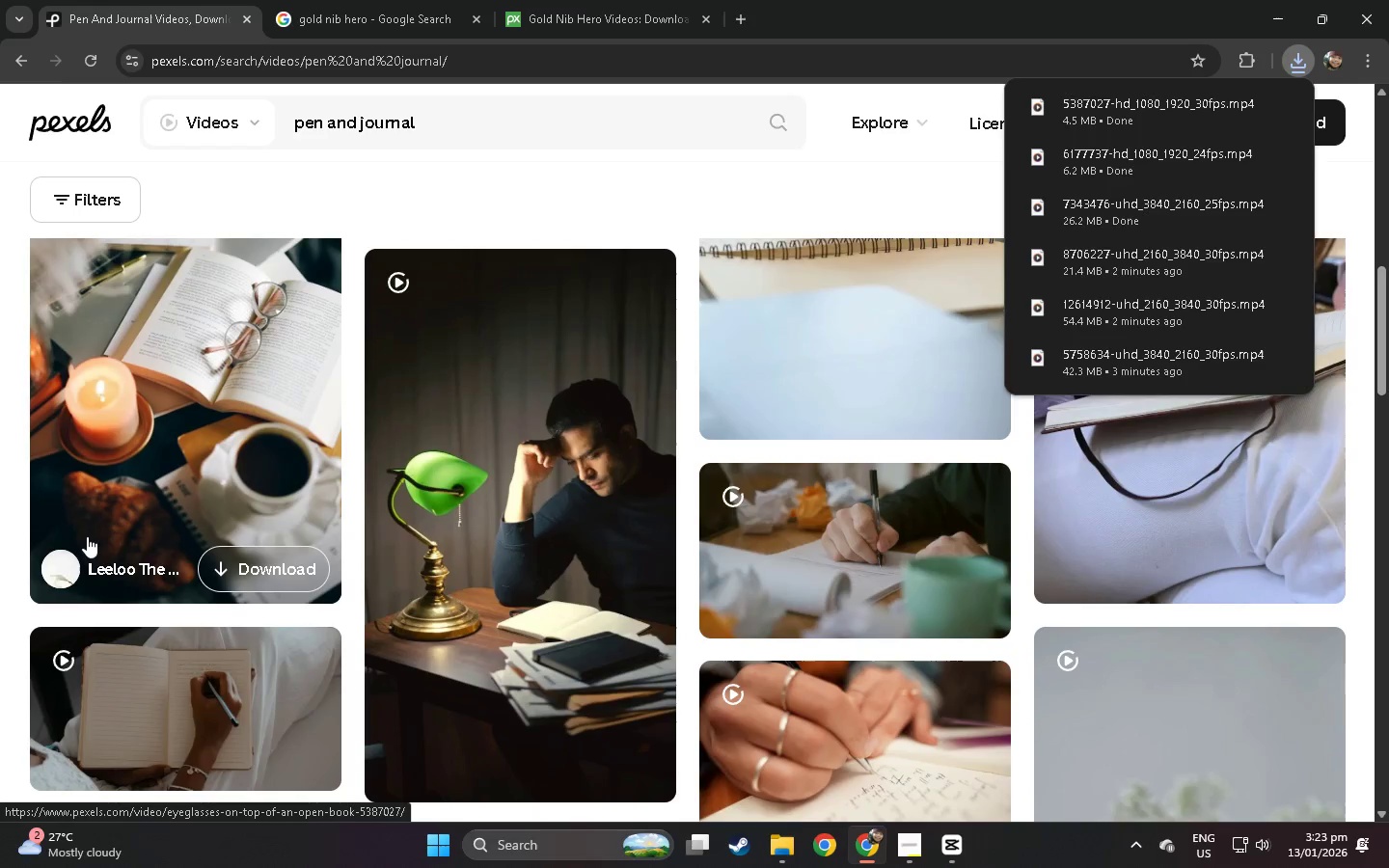 
left_click([207, 386])
 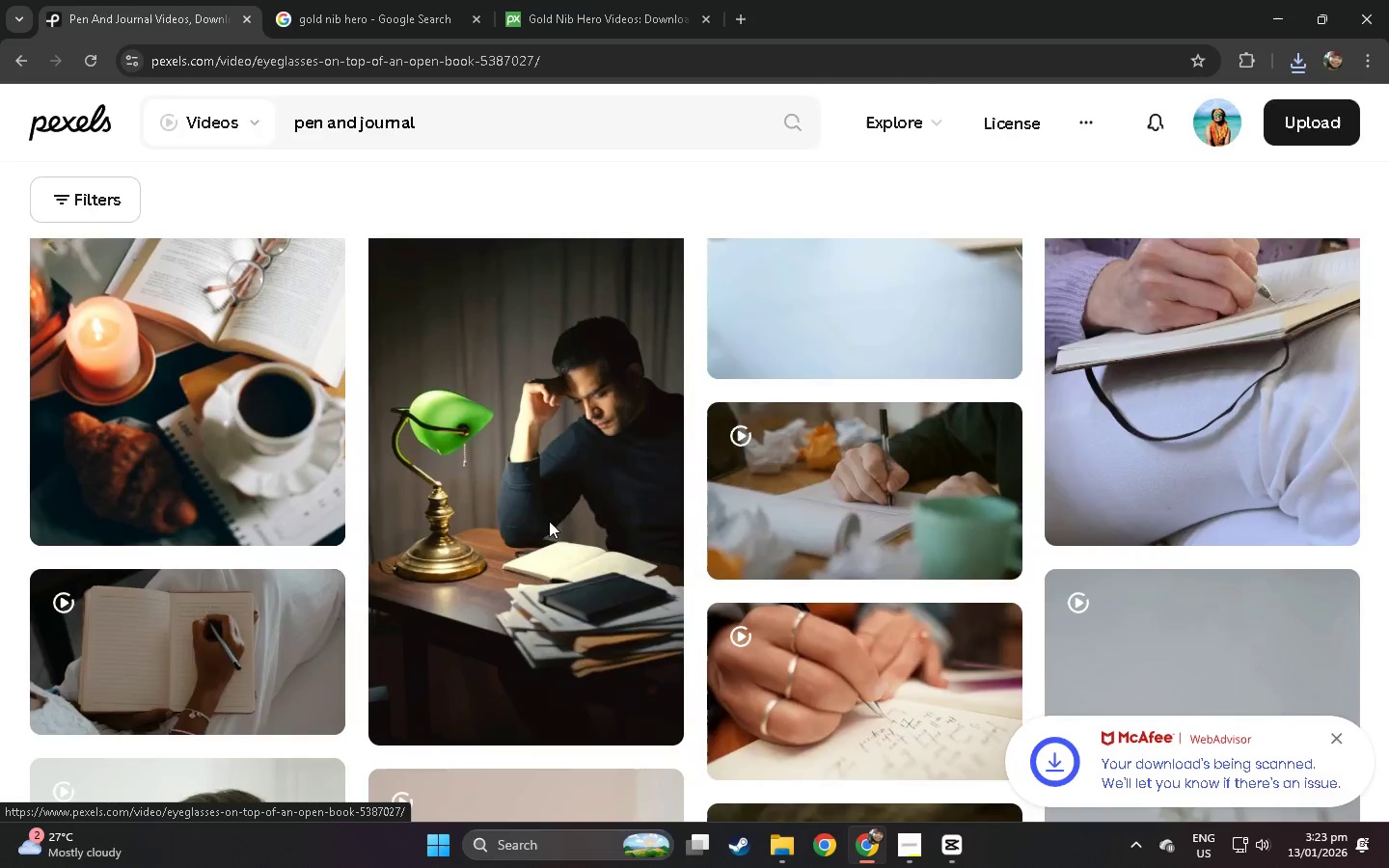 
scroll: coordinate [87, 536], scroll_direction: down, amount: 2.0
 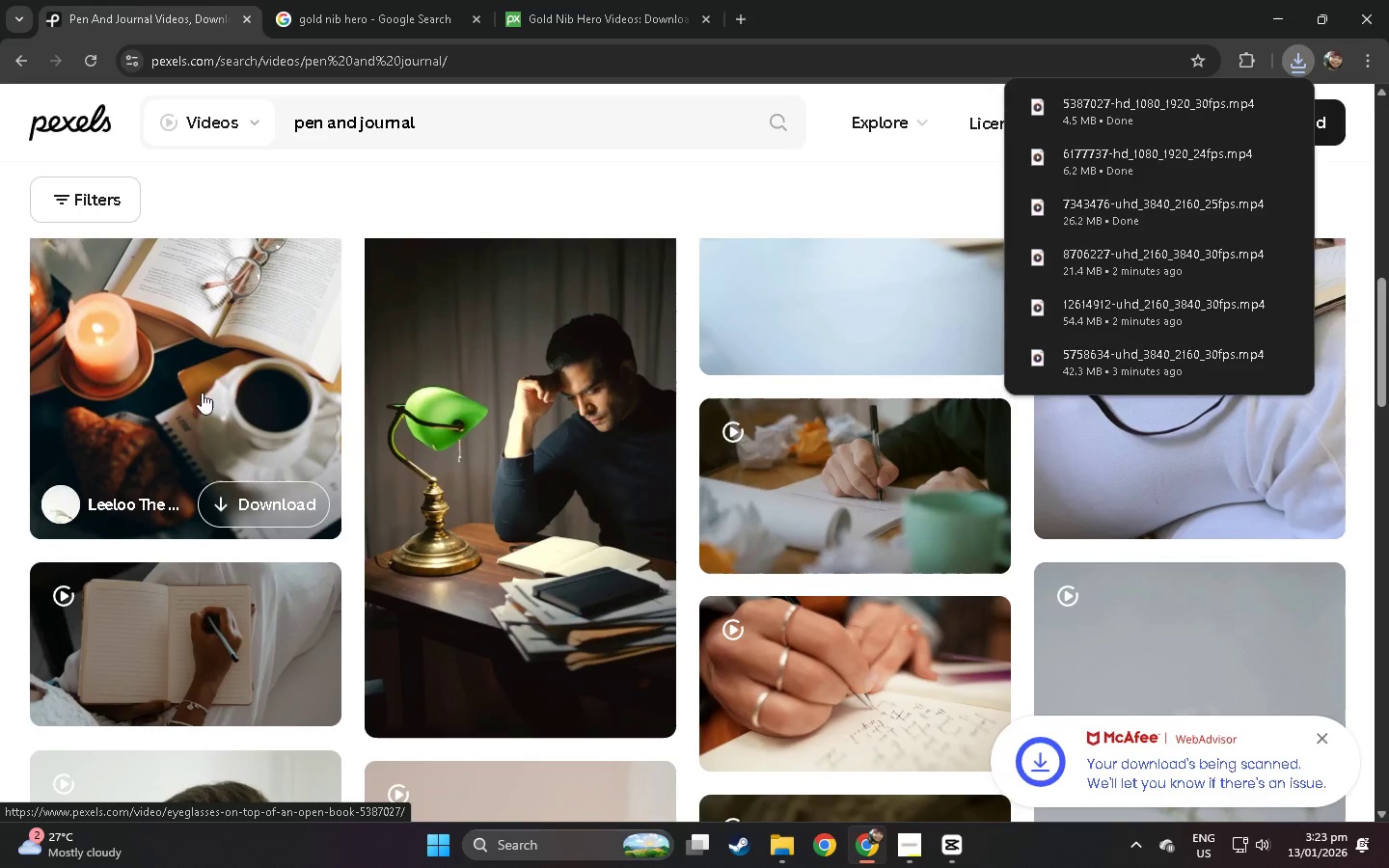 
left_click([0, 574])
 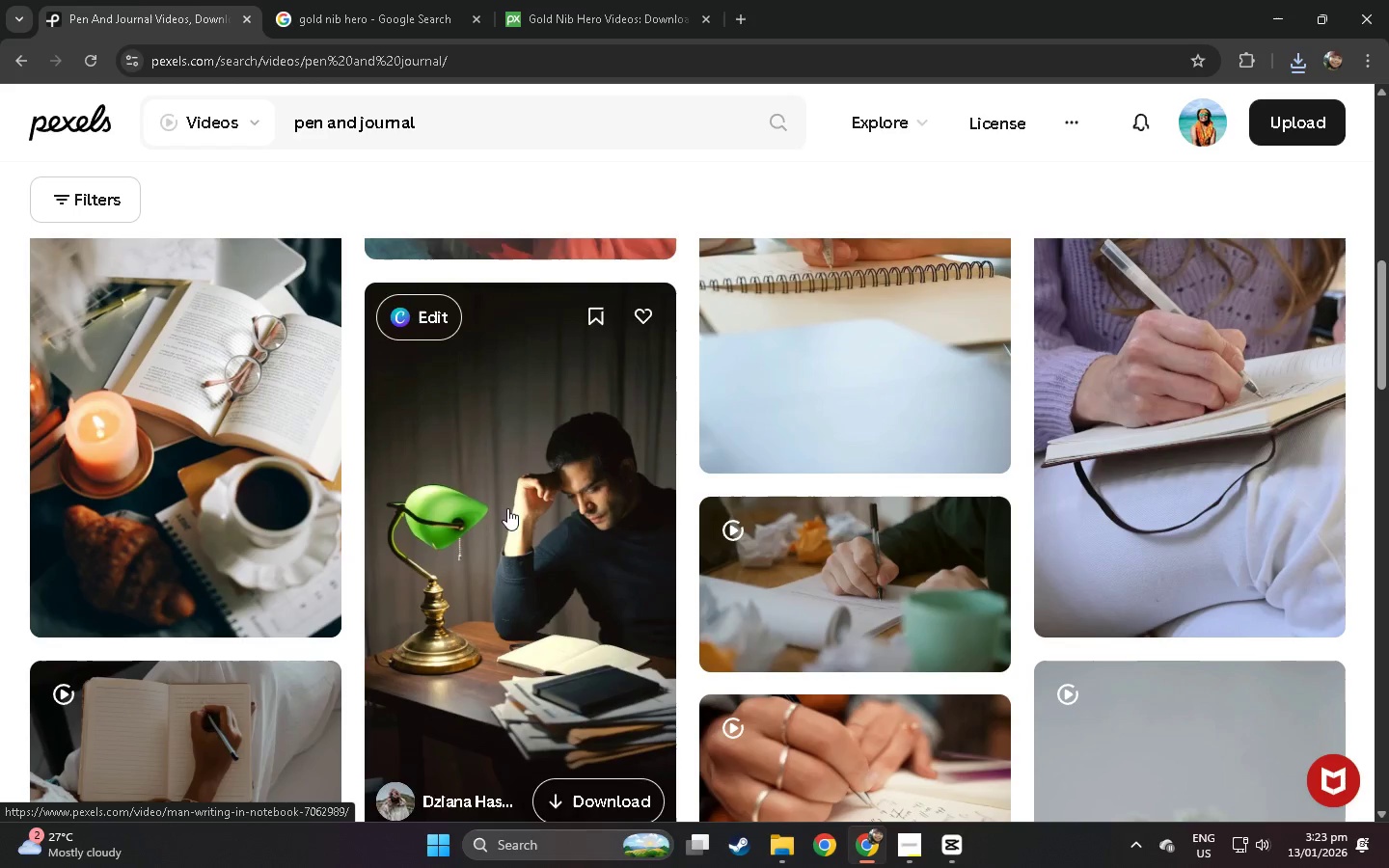 
scroll: coordinate [561, 535], scroll_direction: down, amount: 45.0
 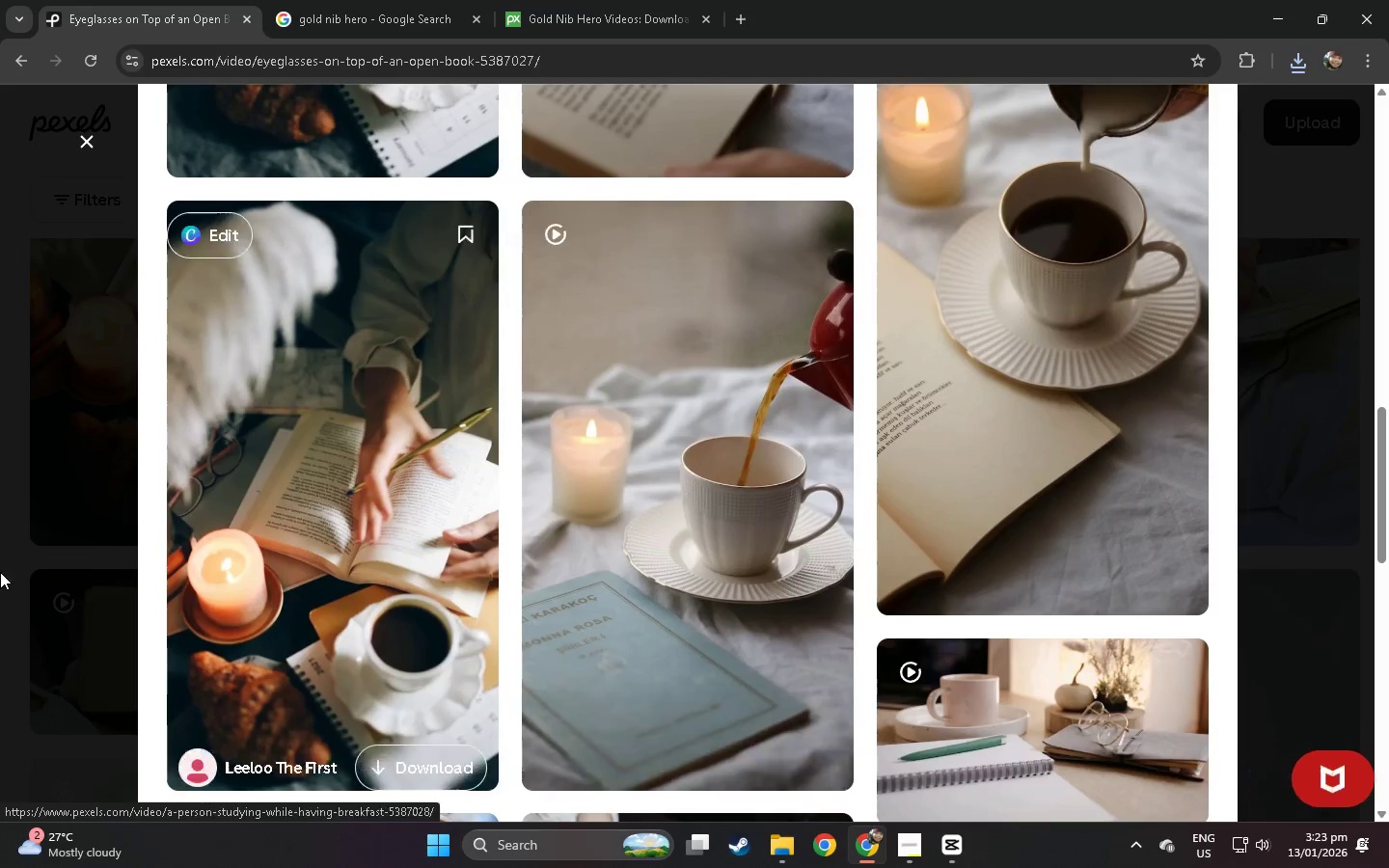 
left_click([243, 478])
 